 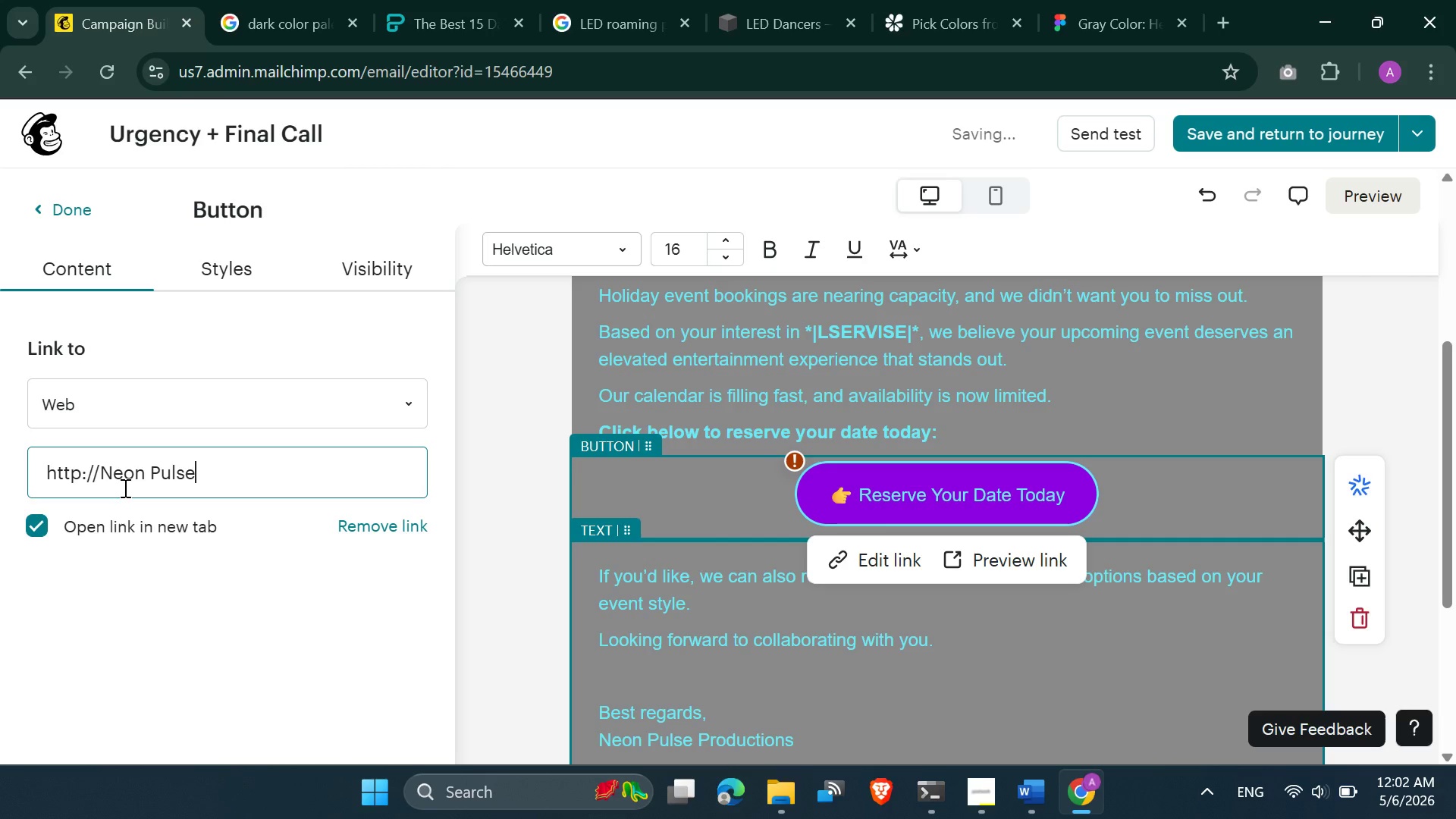 
left_click([112, 472])
 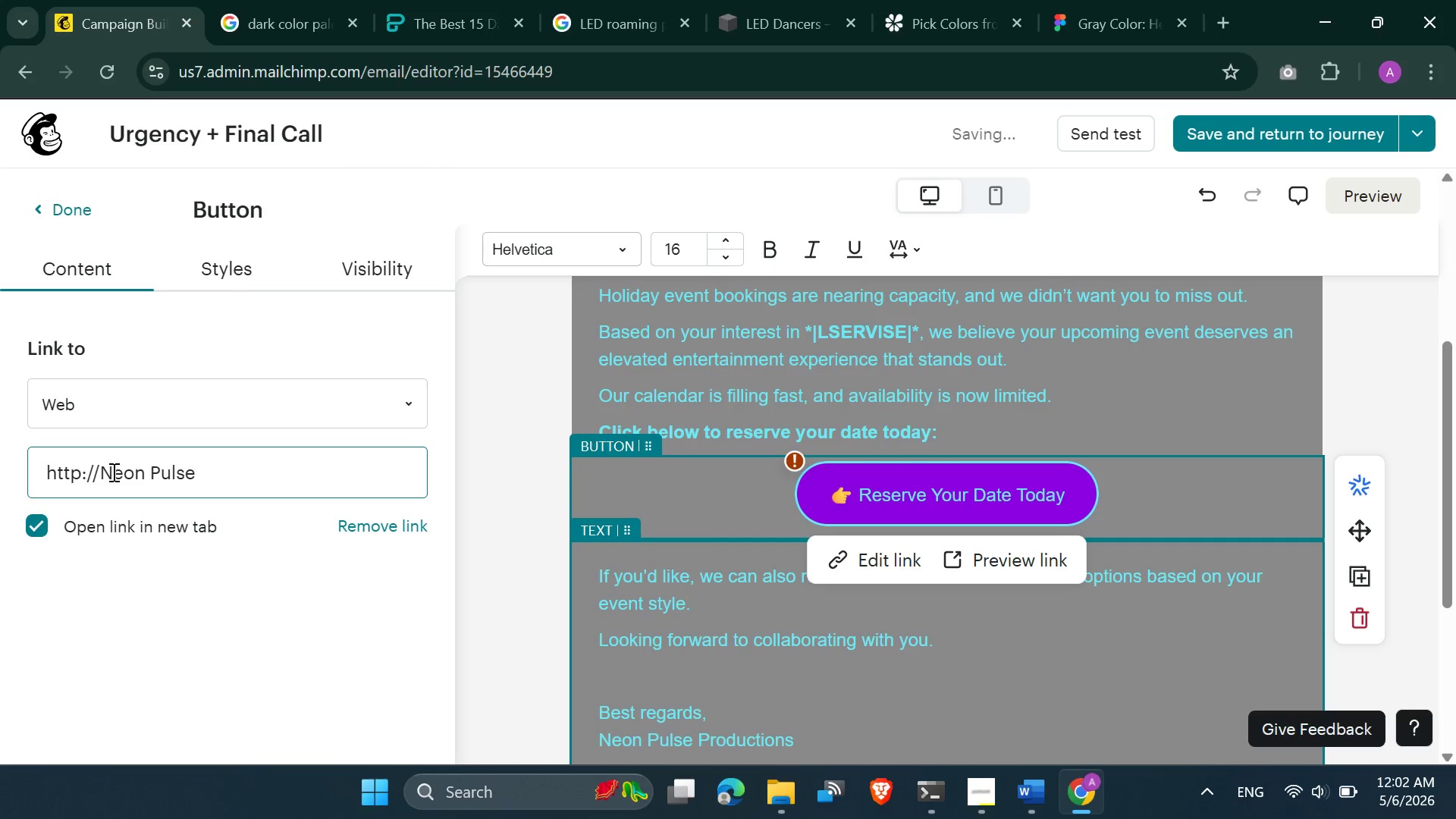 
key(Backspace)
 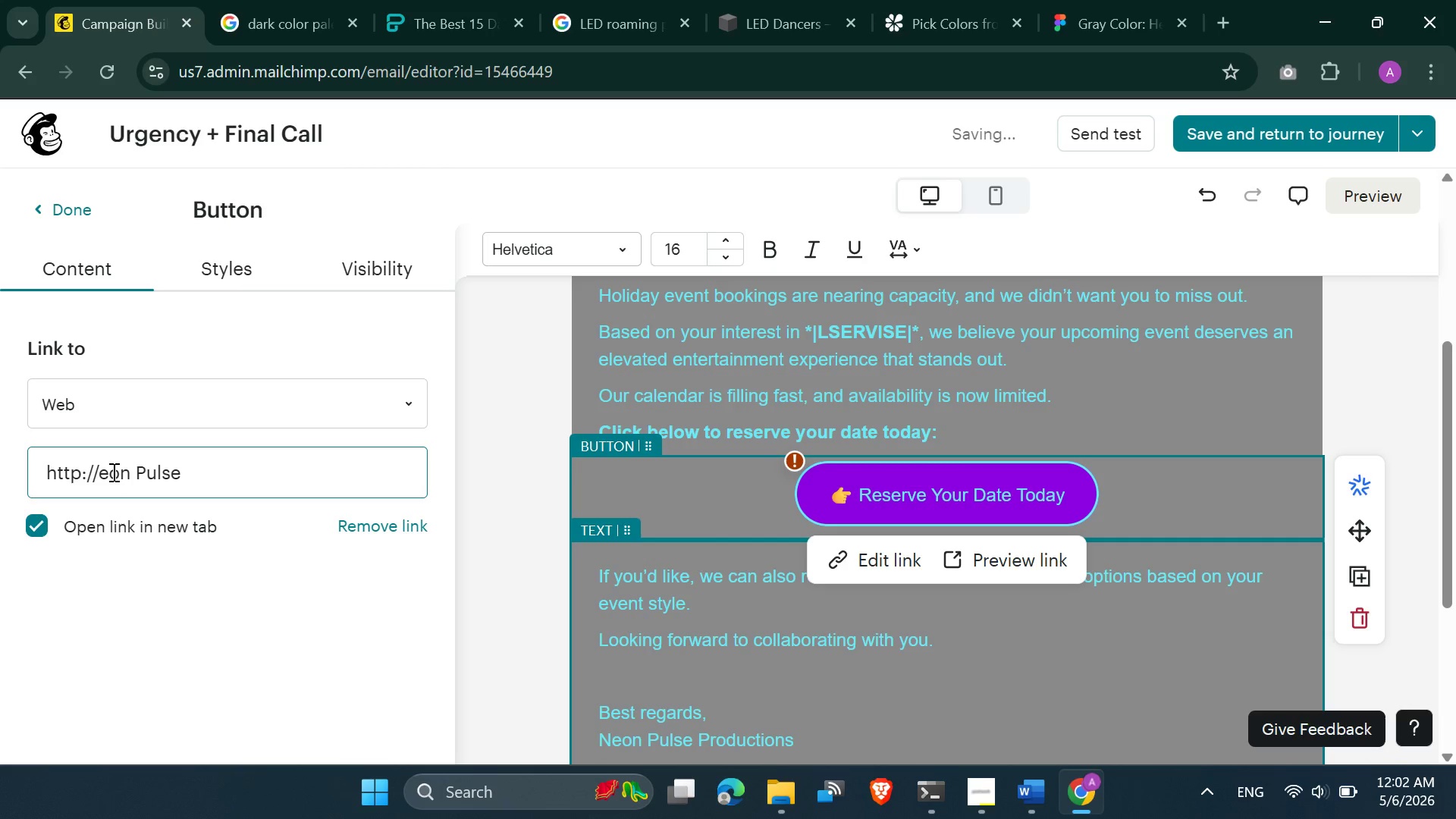 
key(N)
 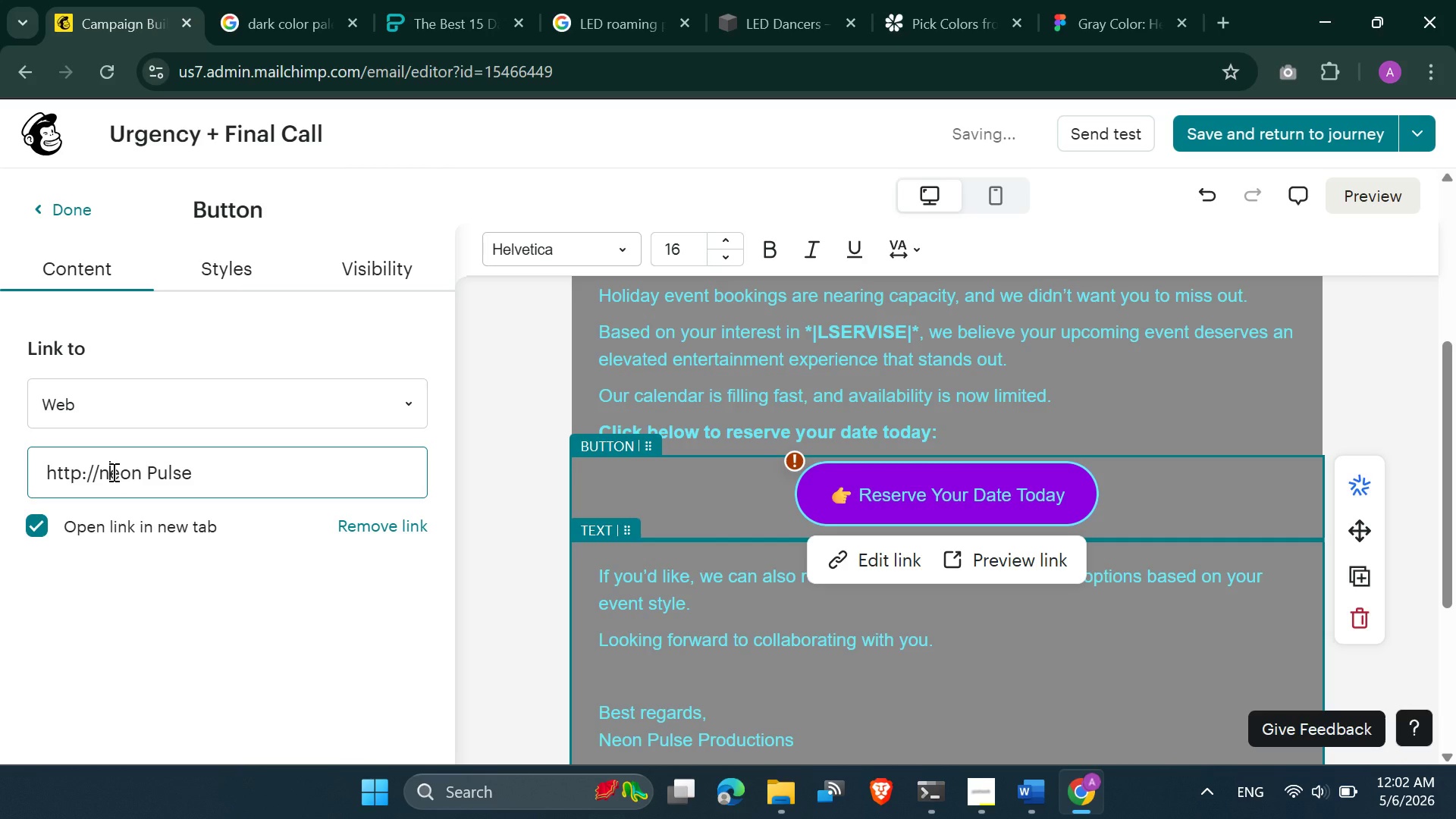 
key(ArrowRight)
 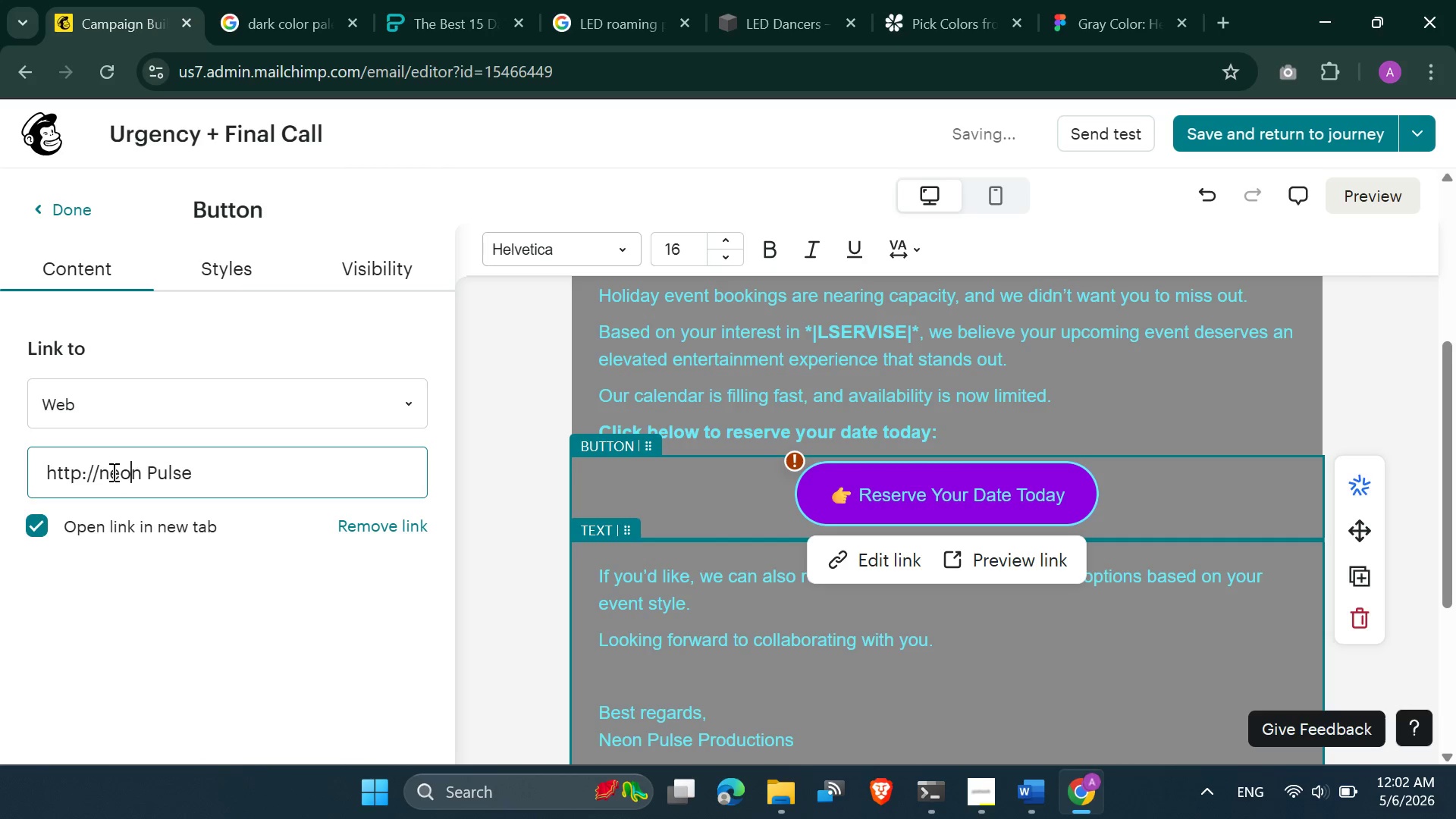 
key(ArrowRight)
 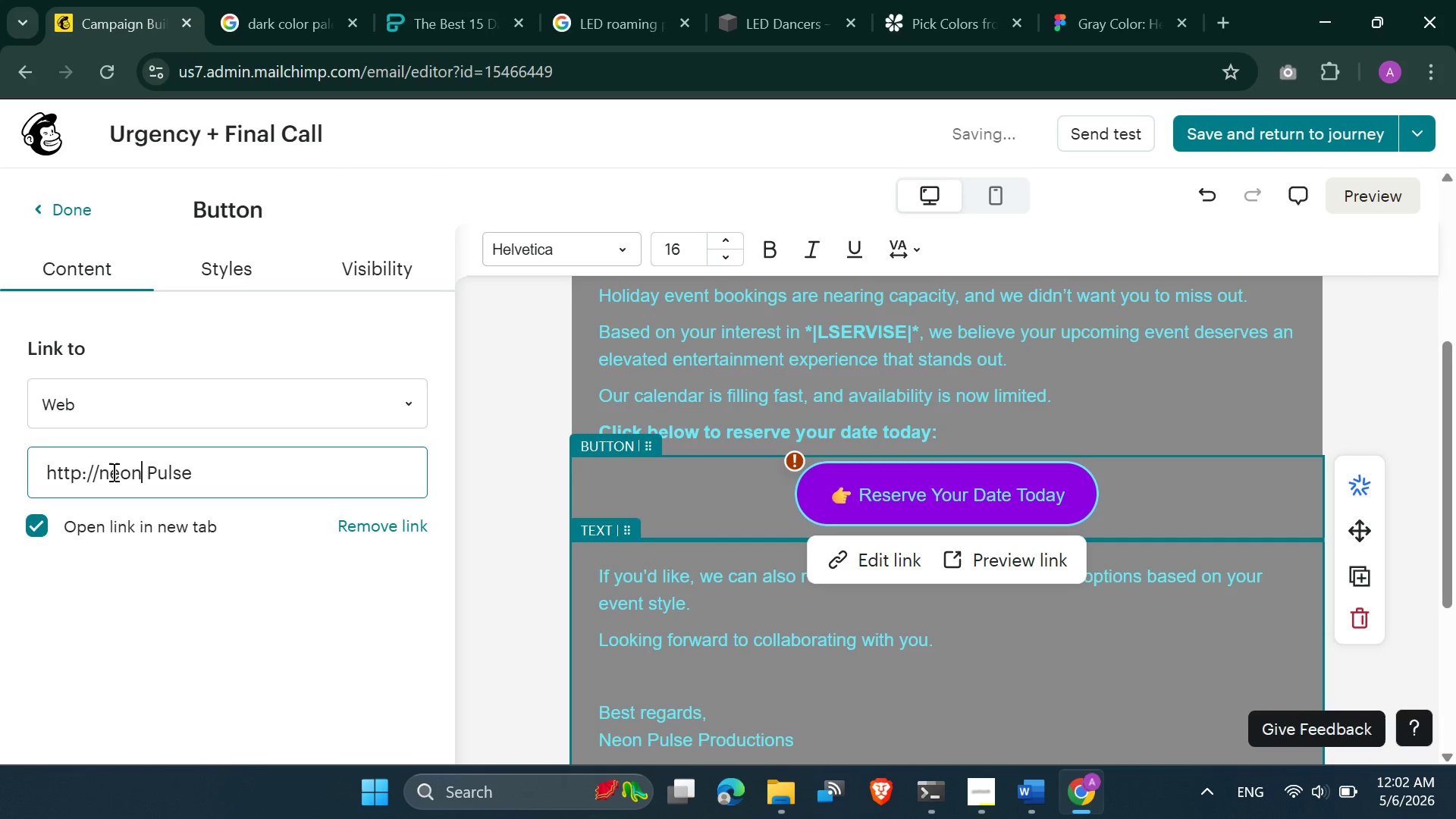 
key(ArrowRight)
 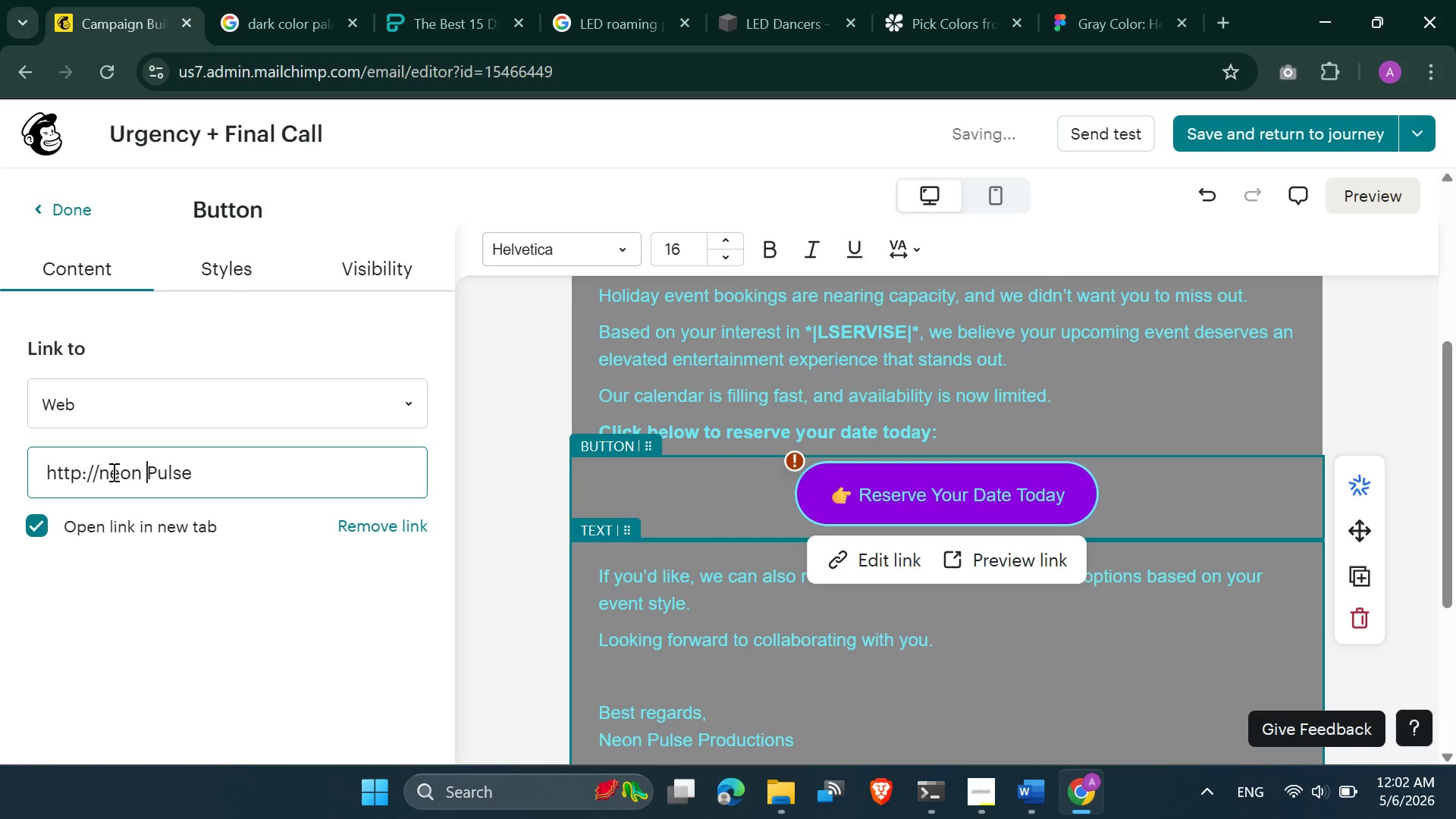 
key(ArrowRight)
 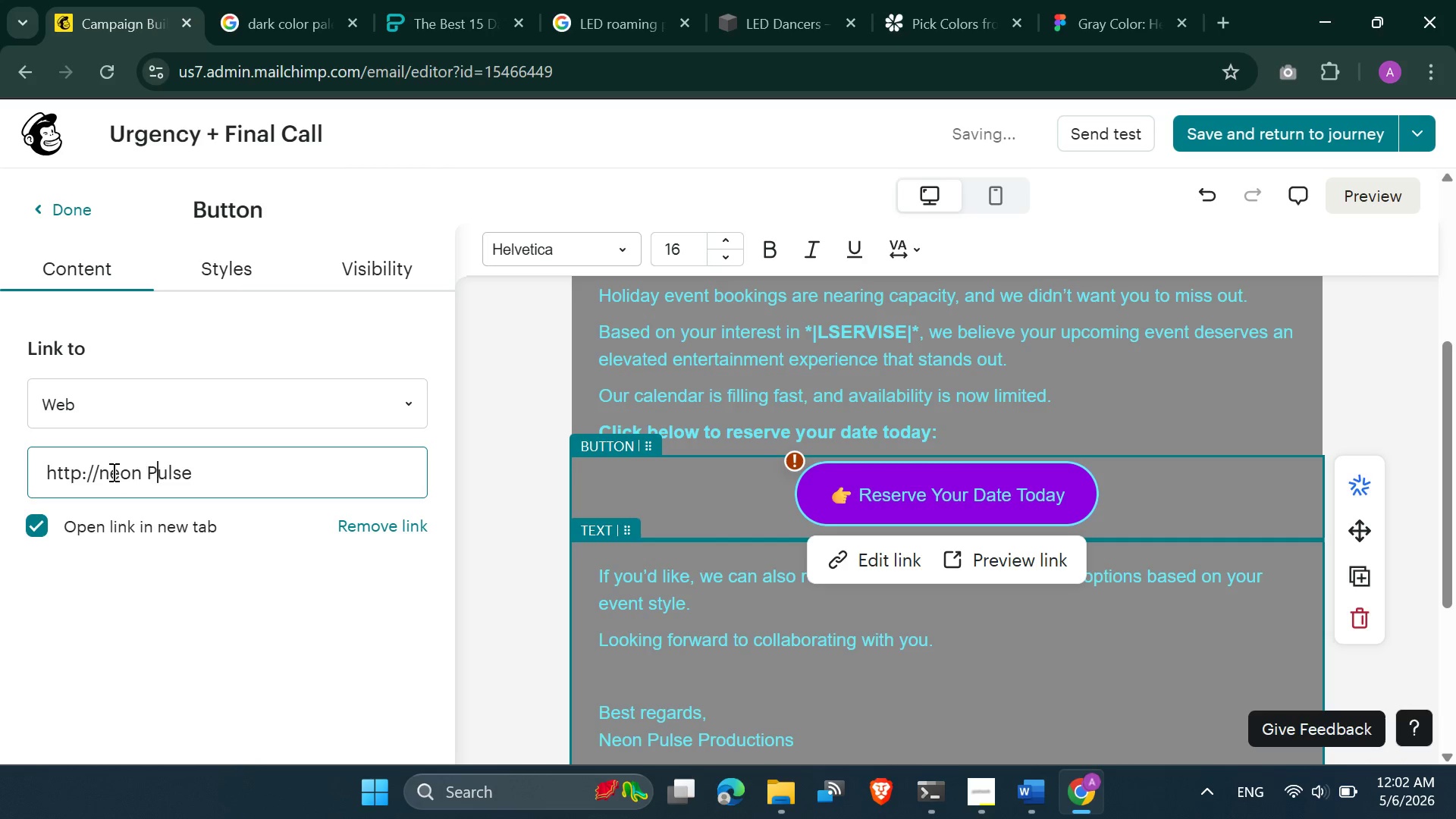 
key(ArrowRight)
 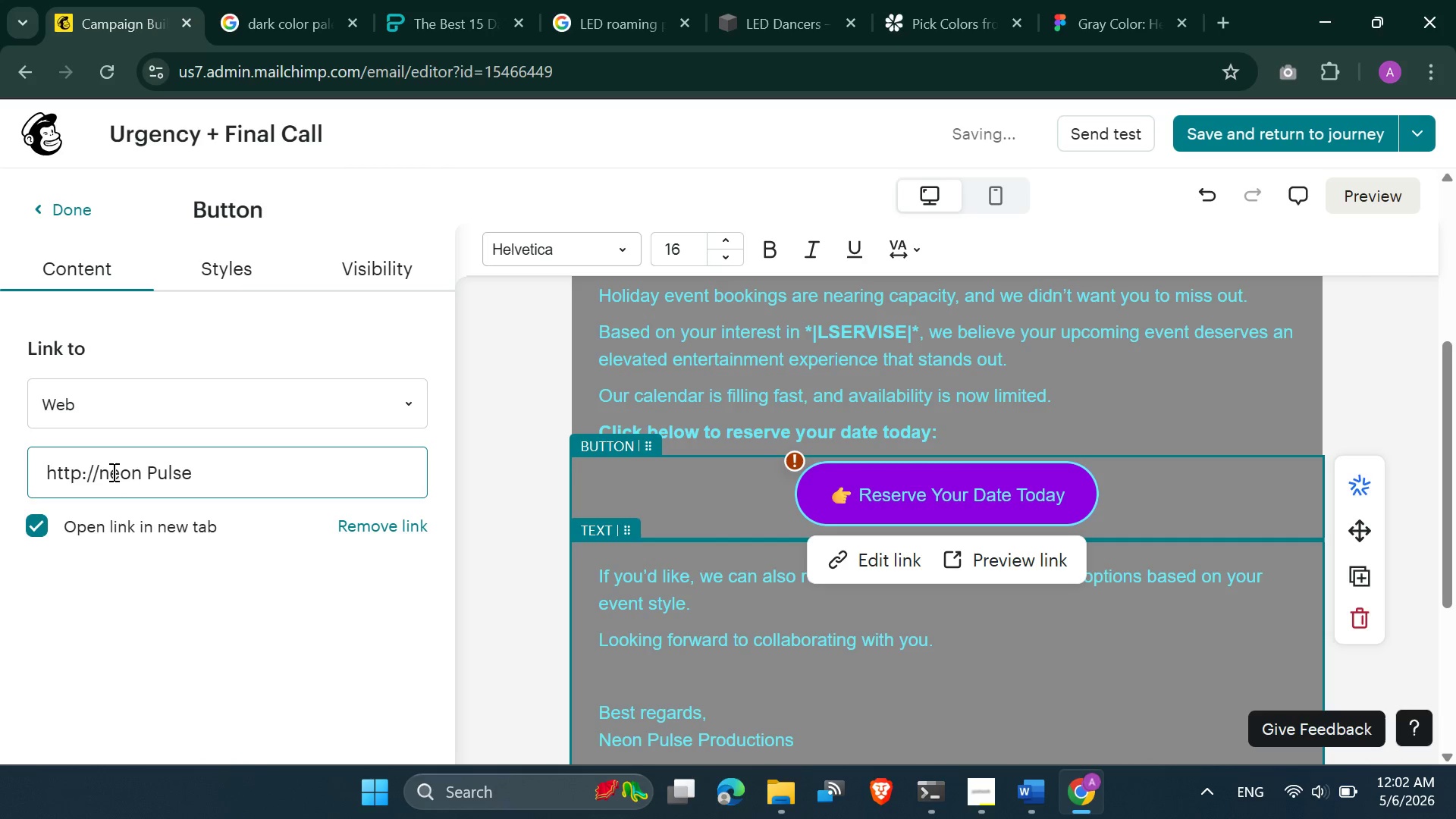 
key(Backspace)
 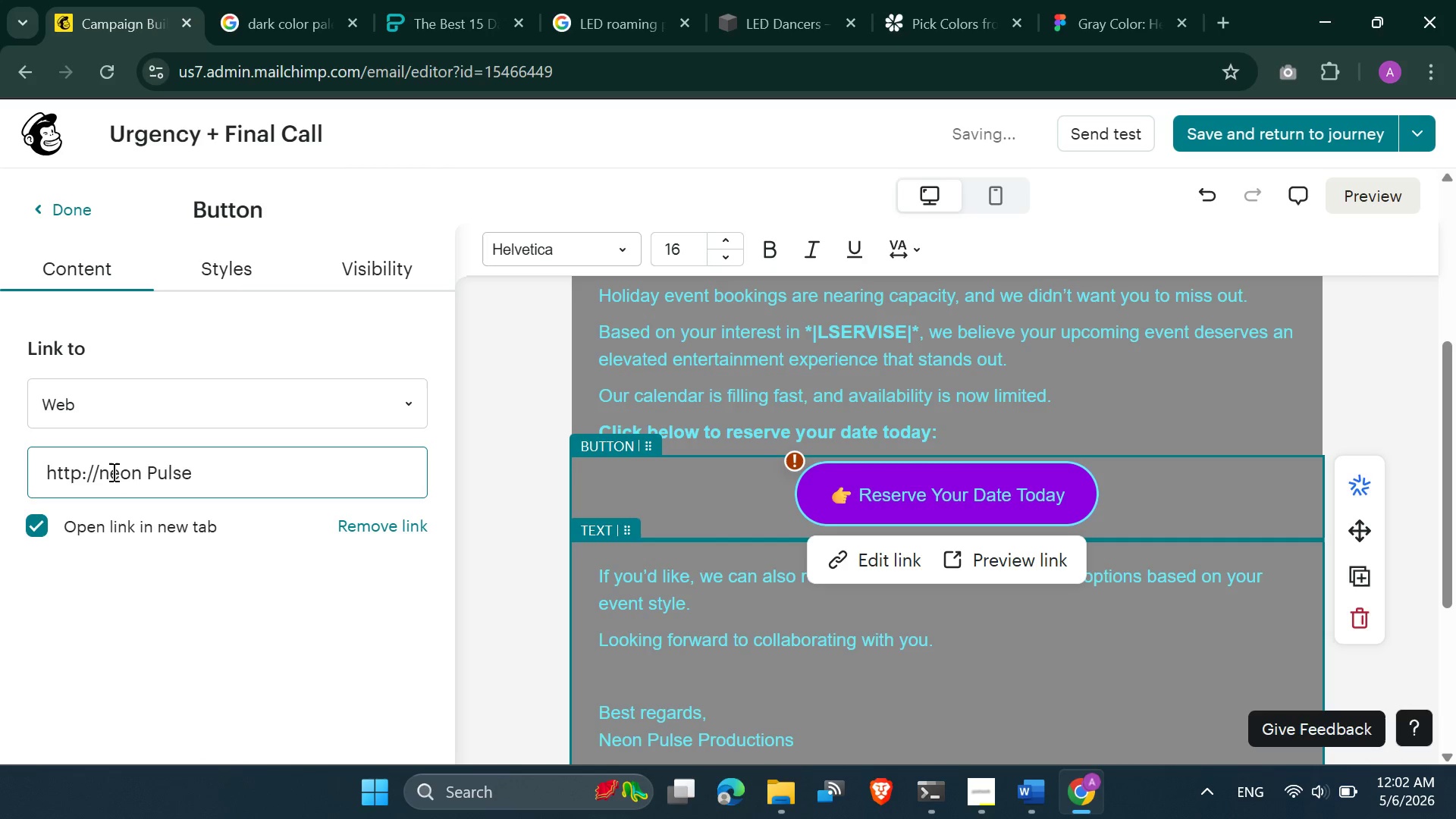 
key(Backspace)
 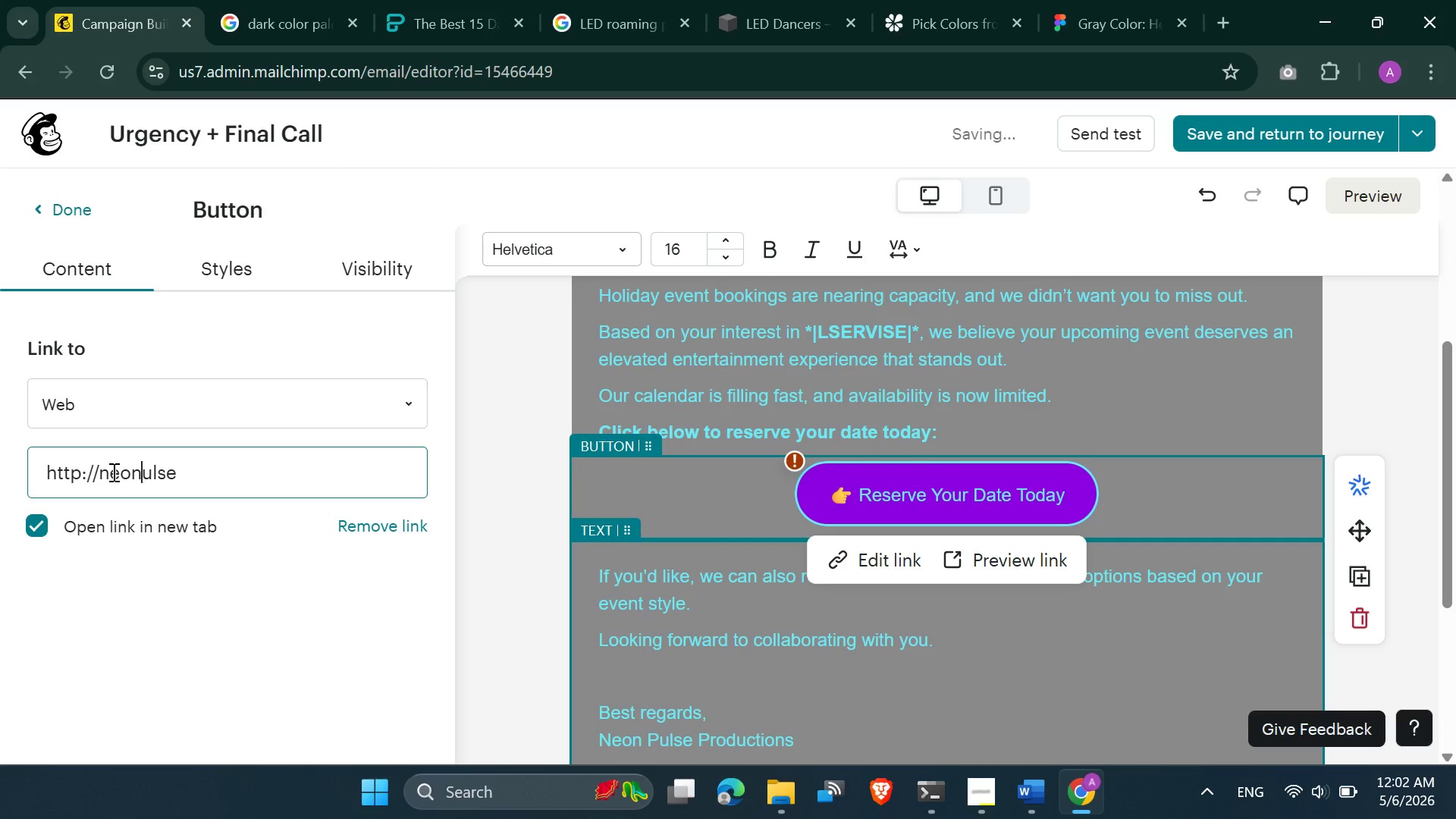 
key(Minus)
 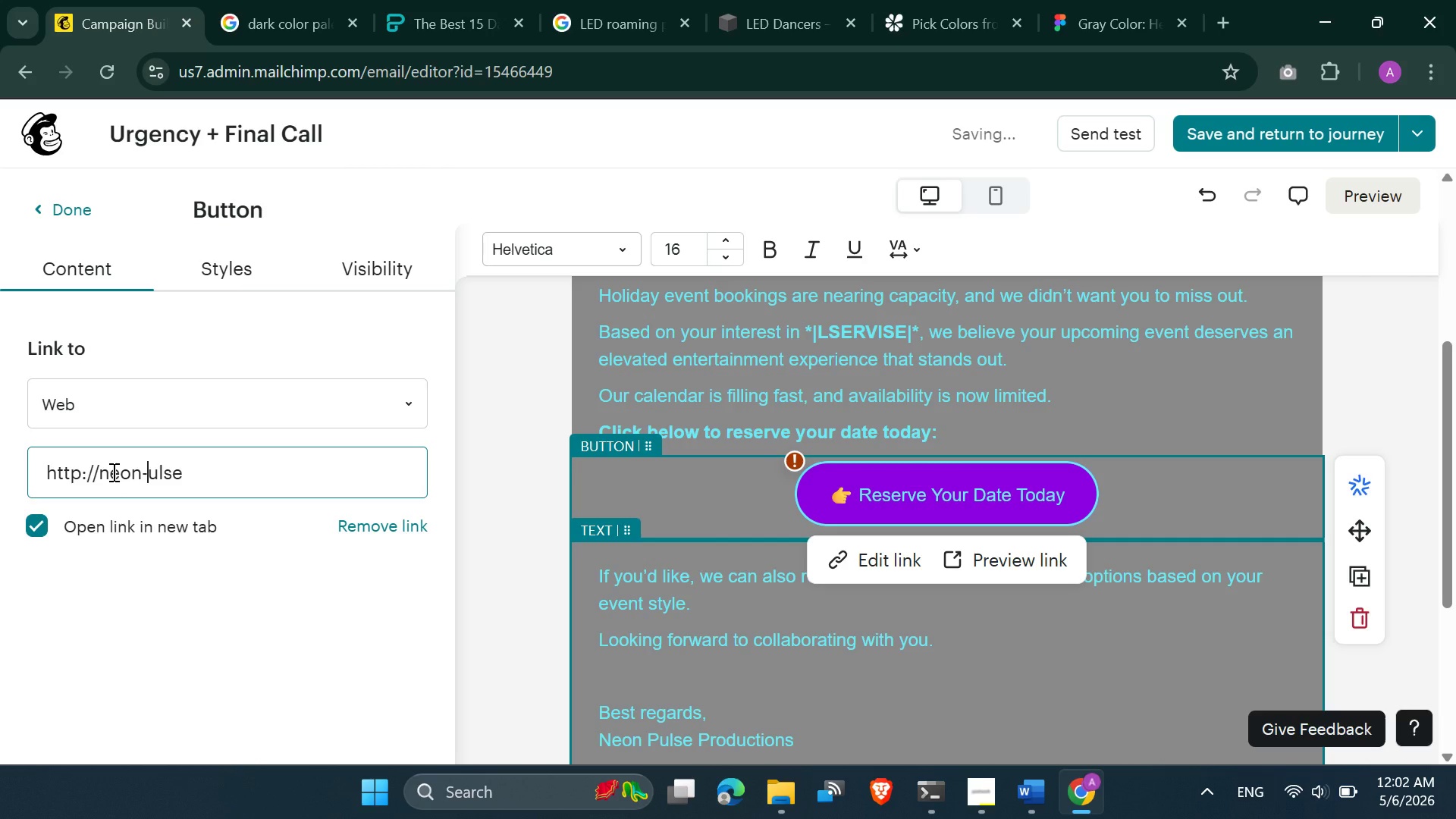 
key(P)
 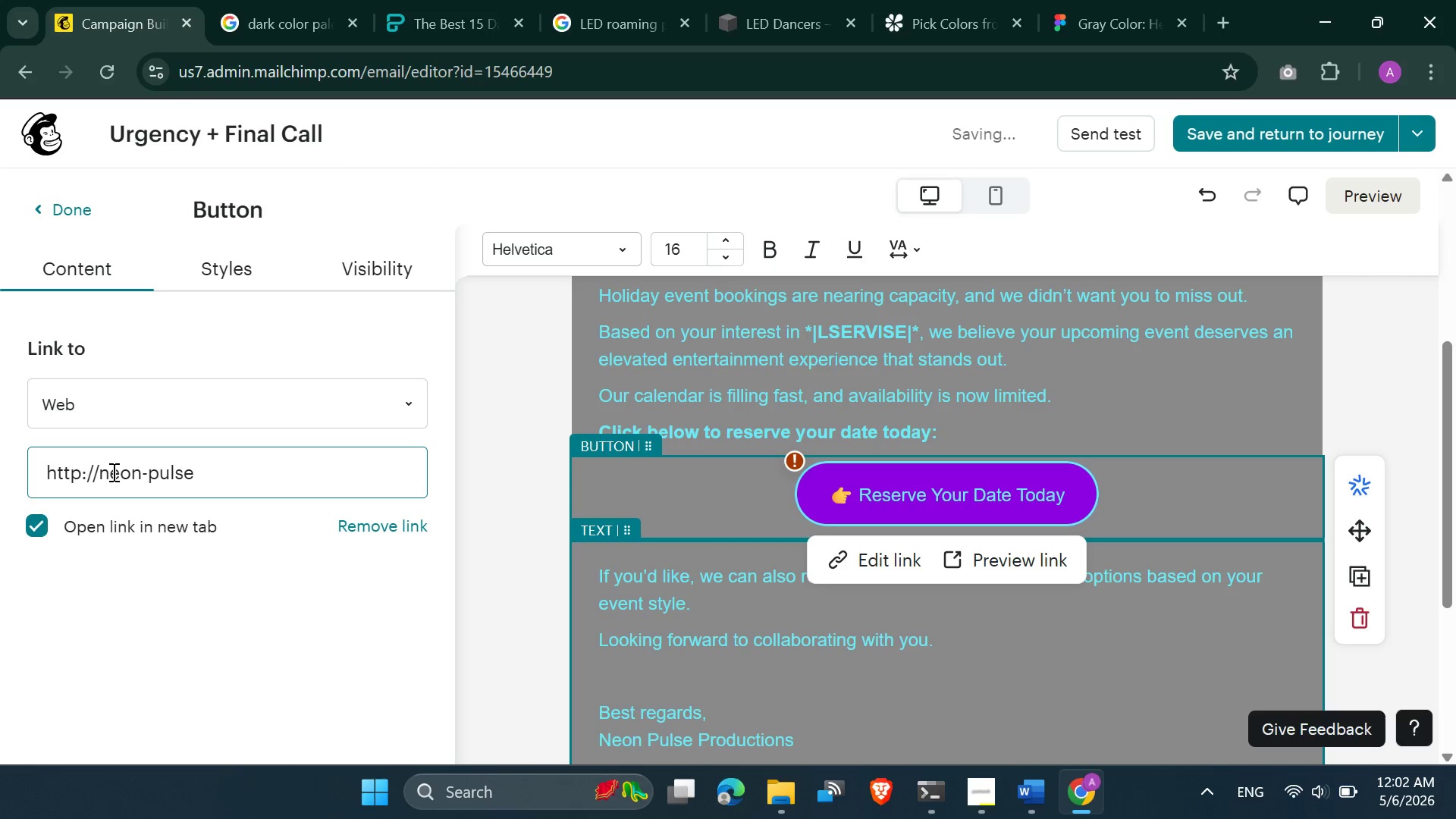 
key(ArrowRight)
 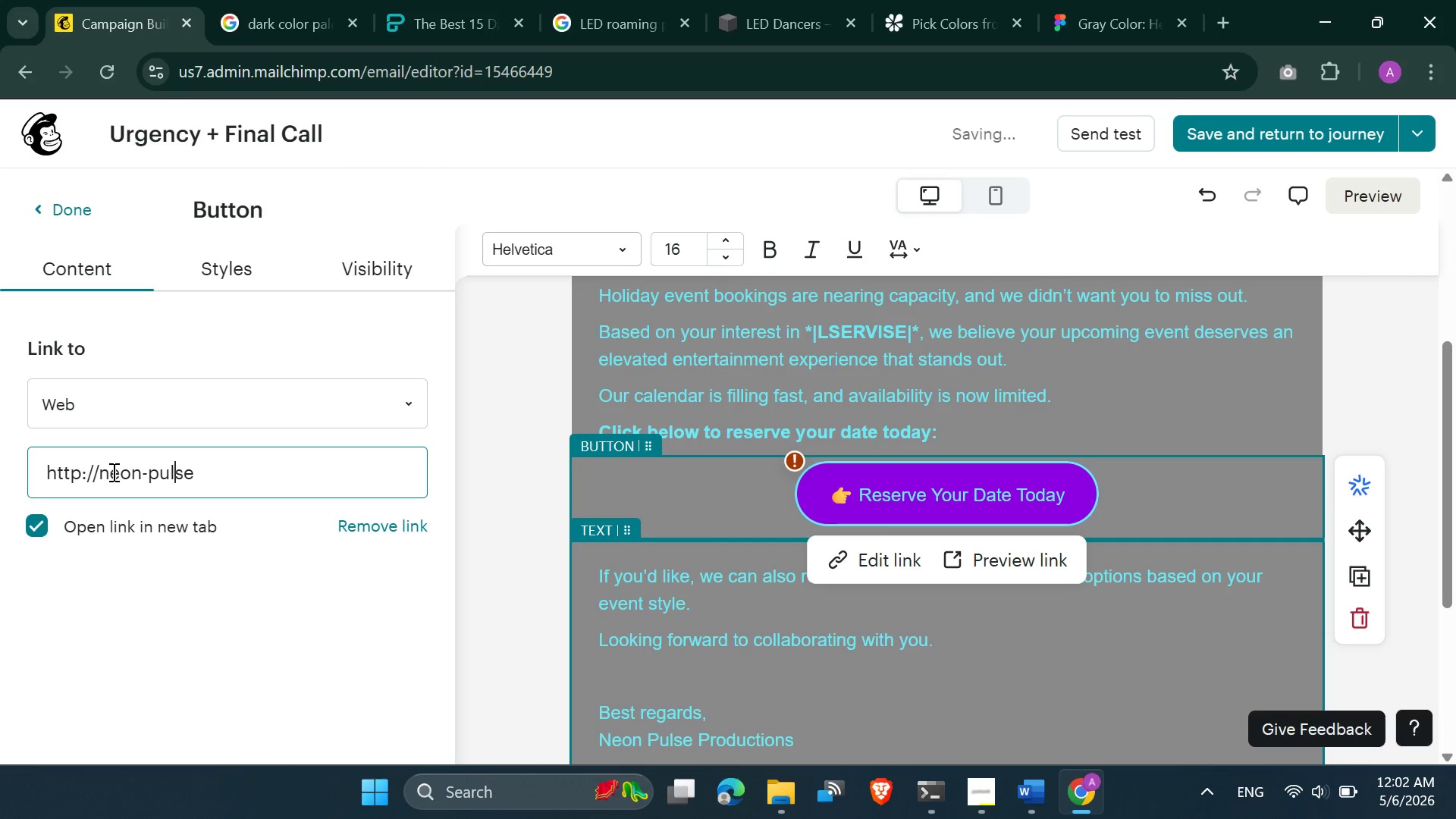 
key(ArrowRight)
 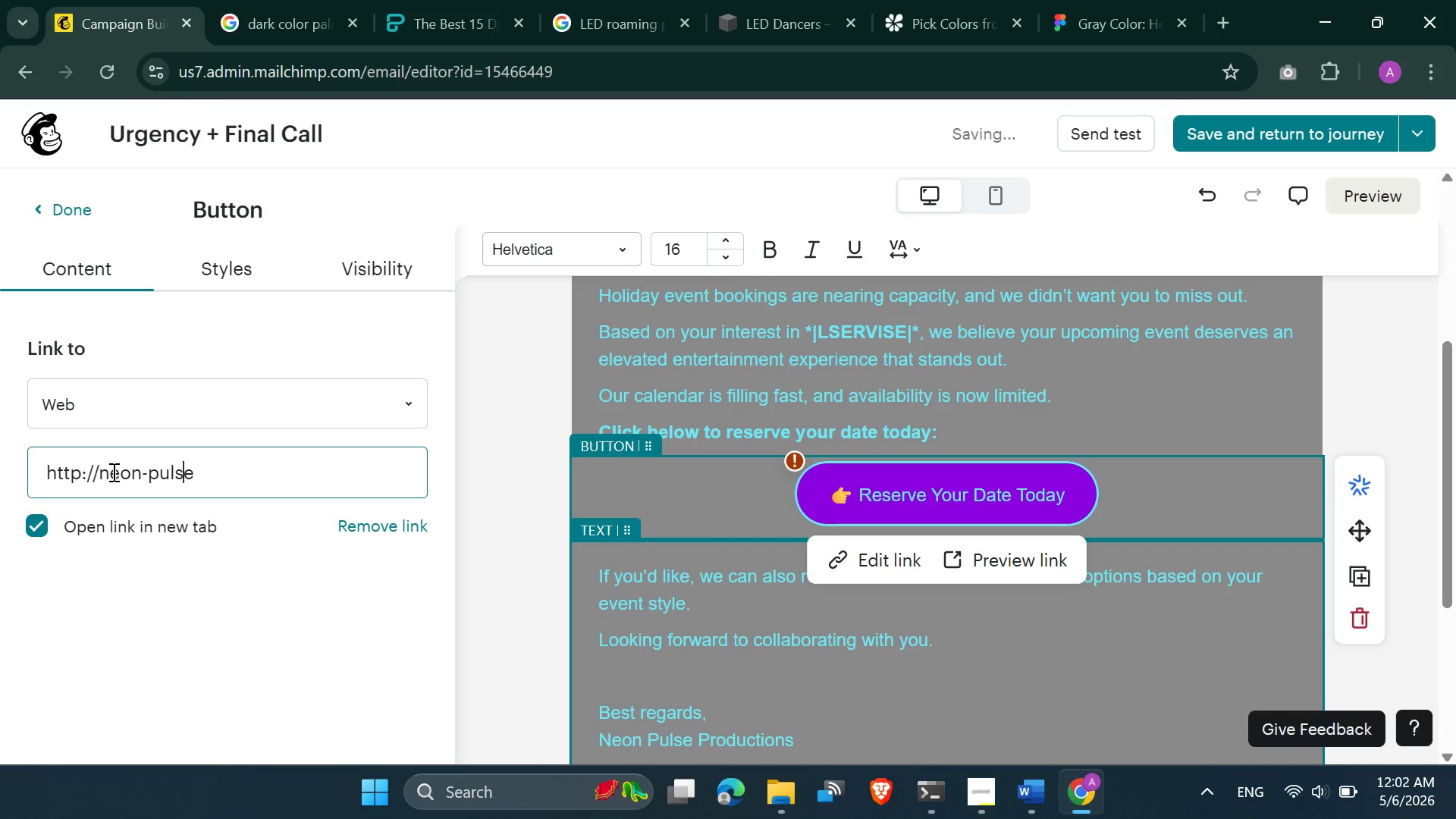 
key(ArrowRight)
 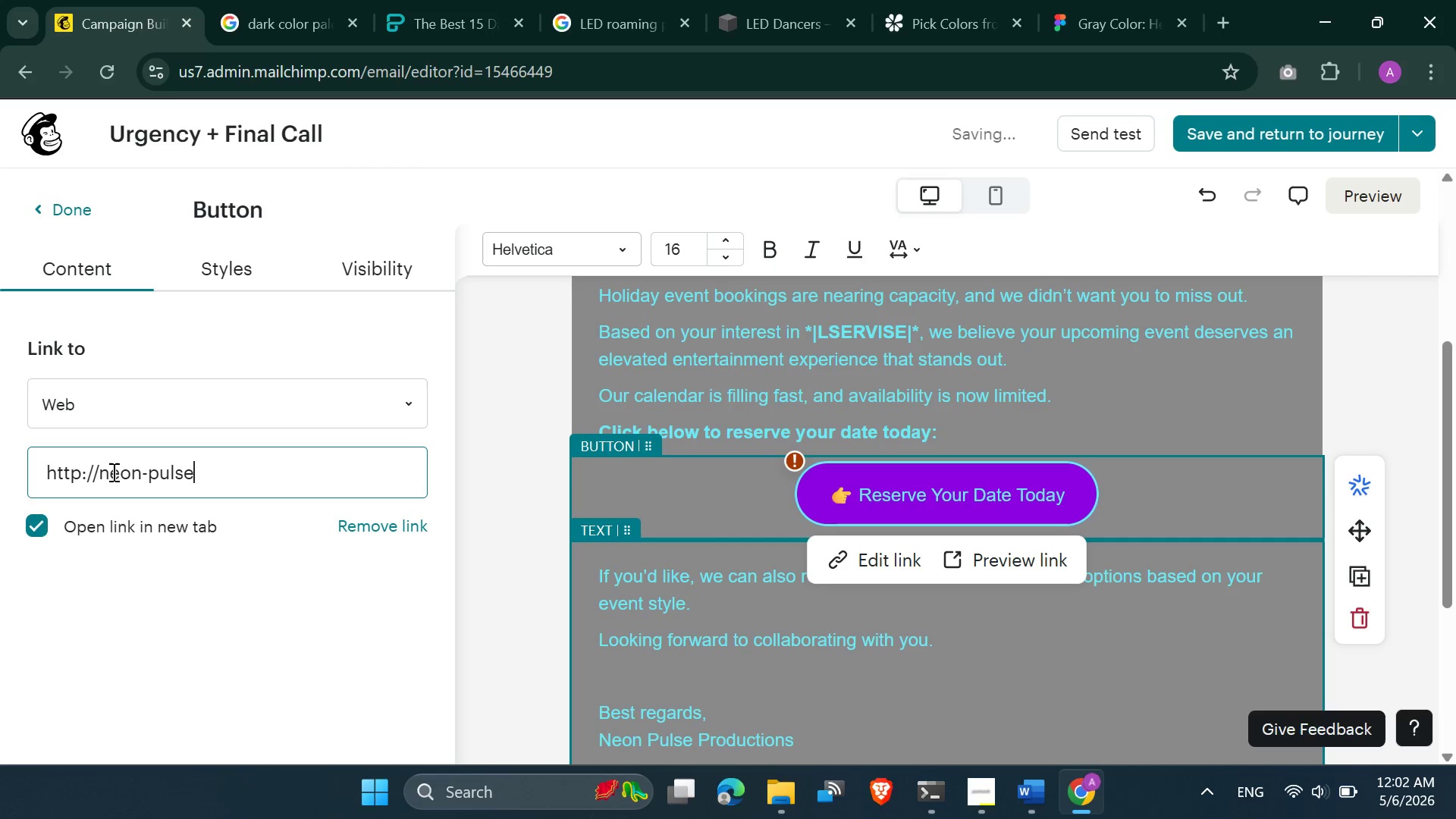 
key(ArrowRight)
 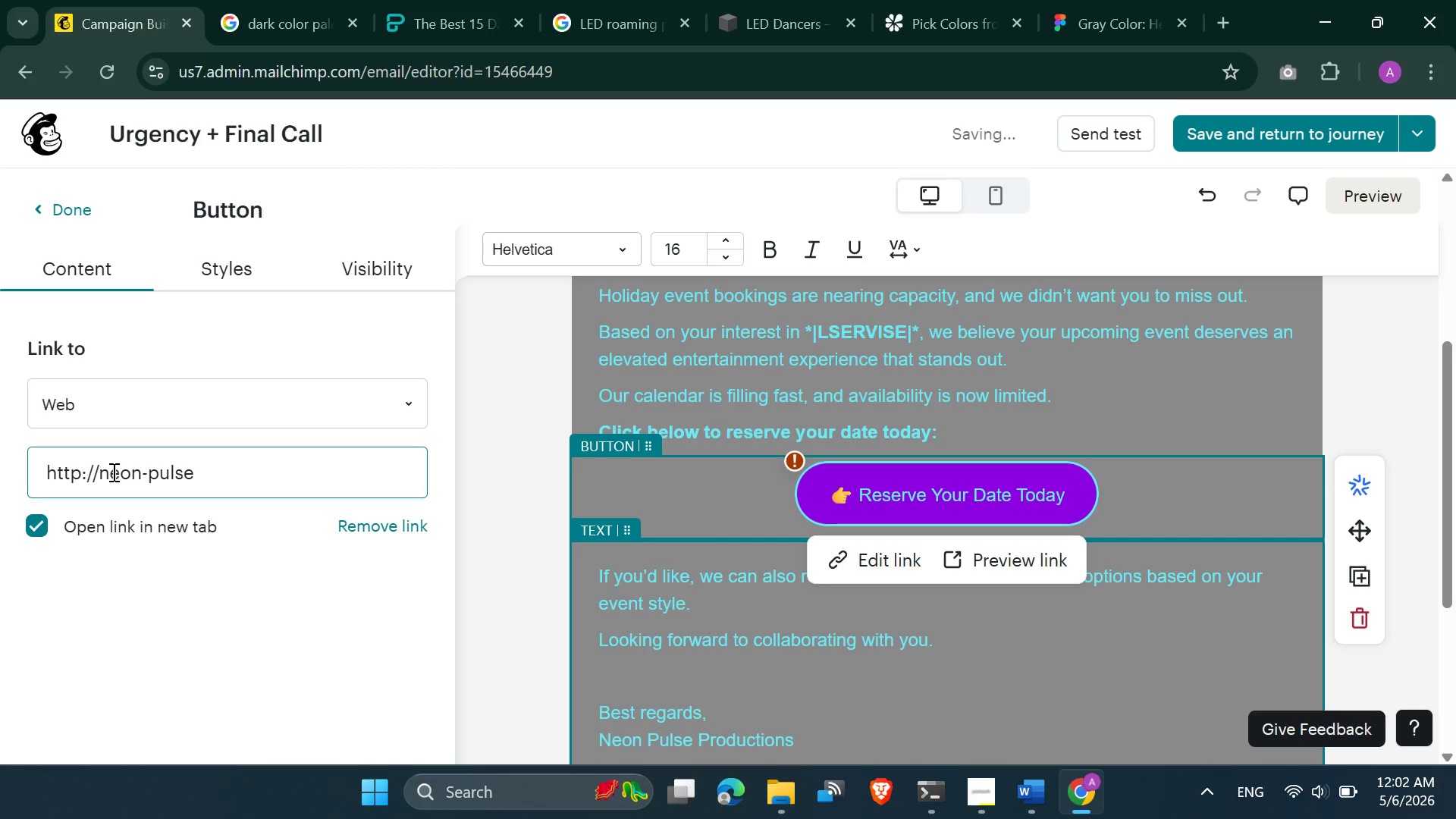 
type(.com/)
 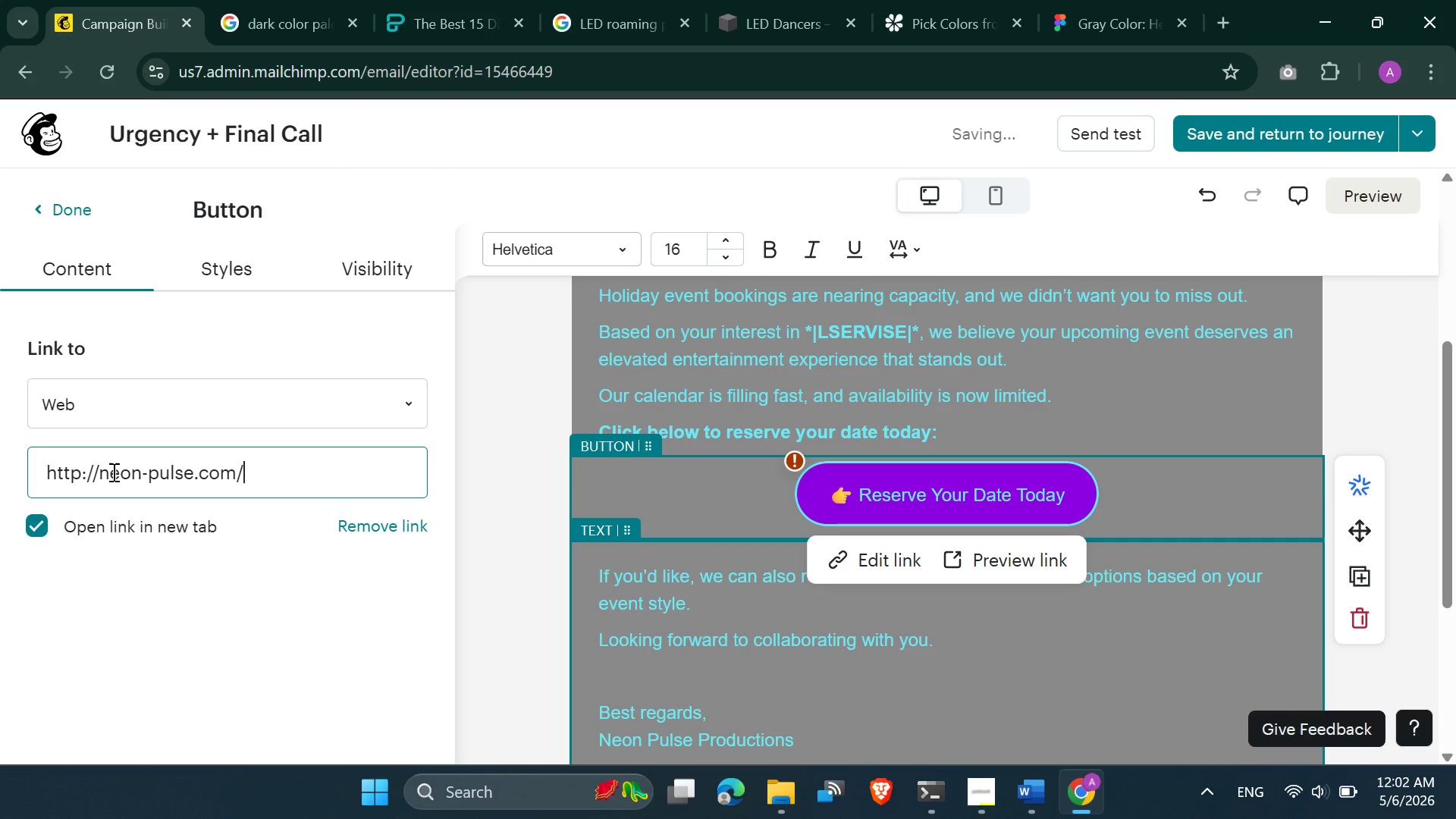 
type(reserve)
 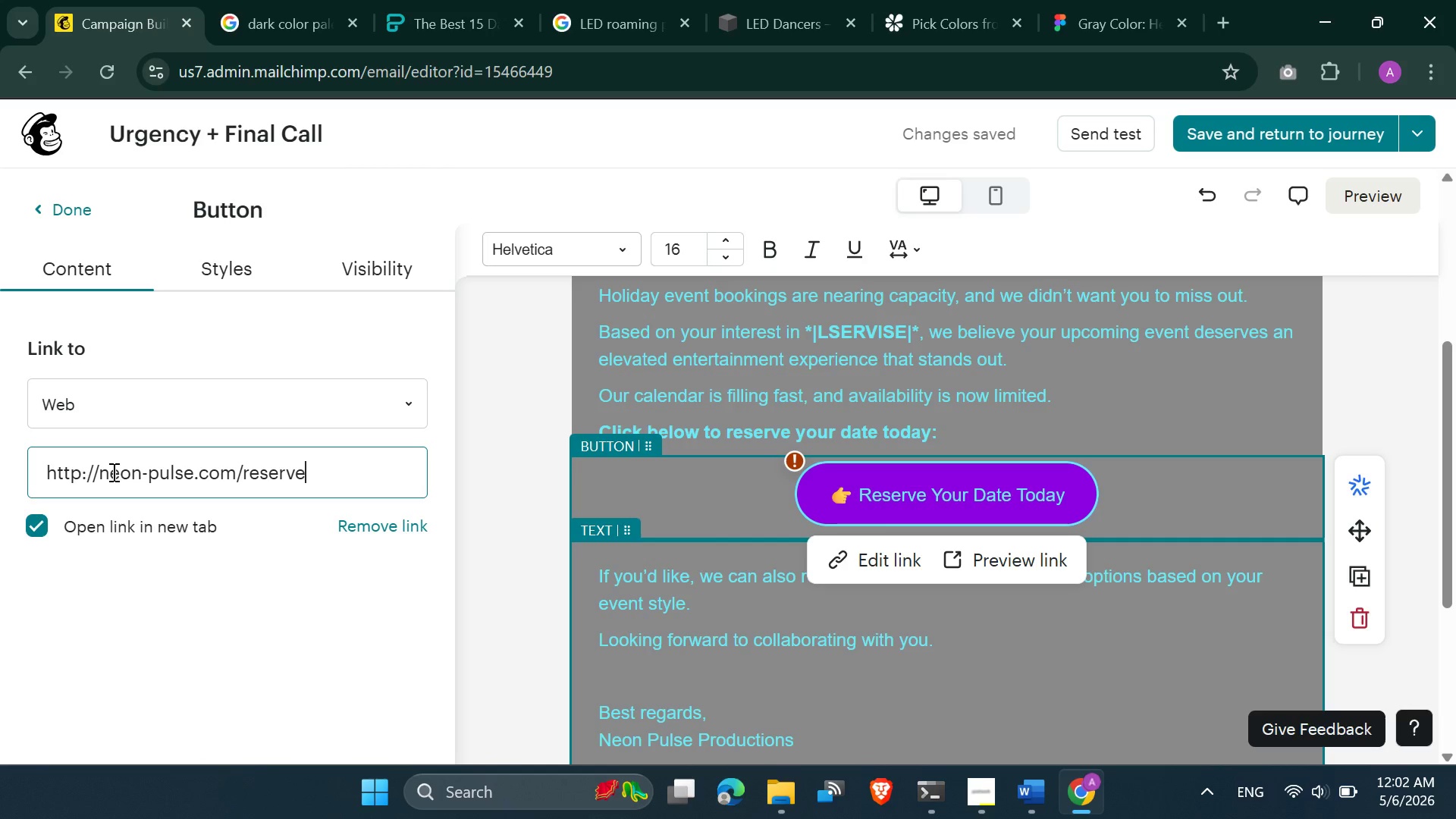 
wait(6.0)
 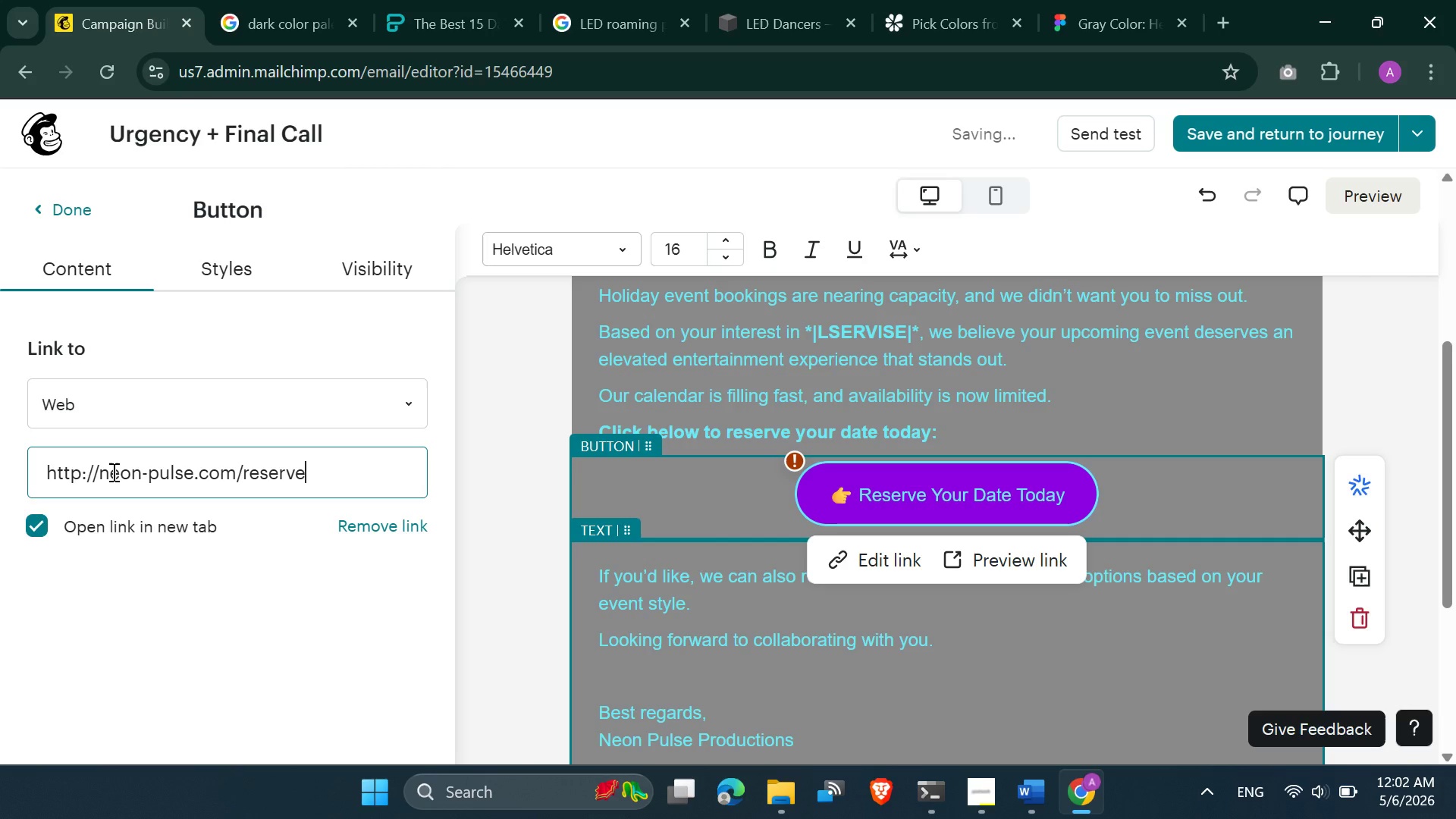 
key(Enter)
 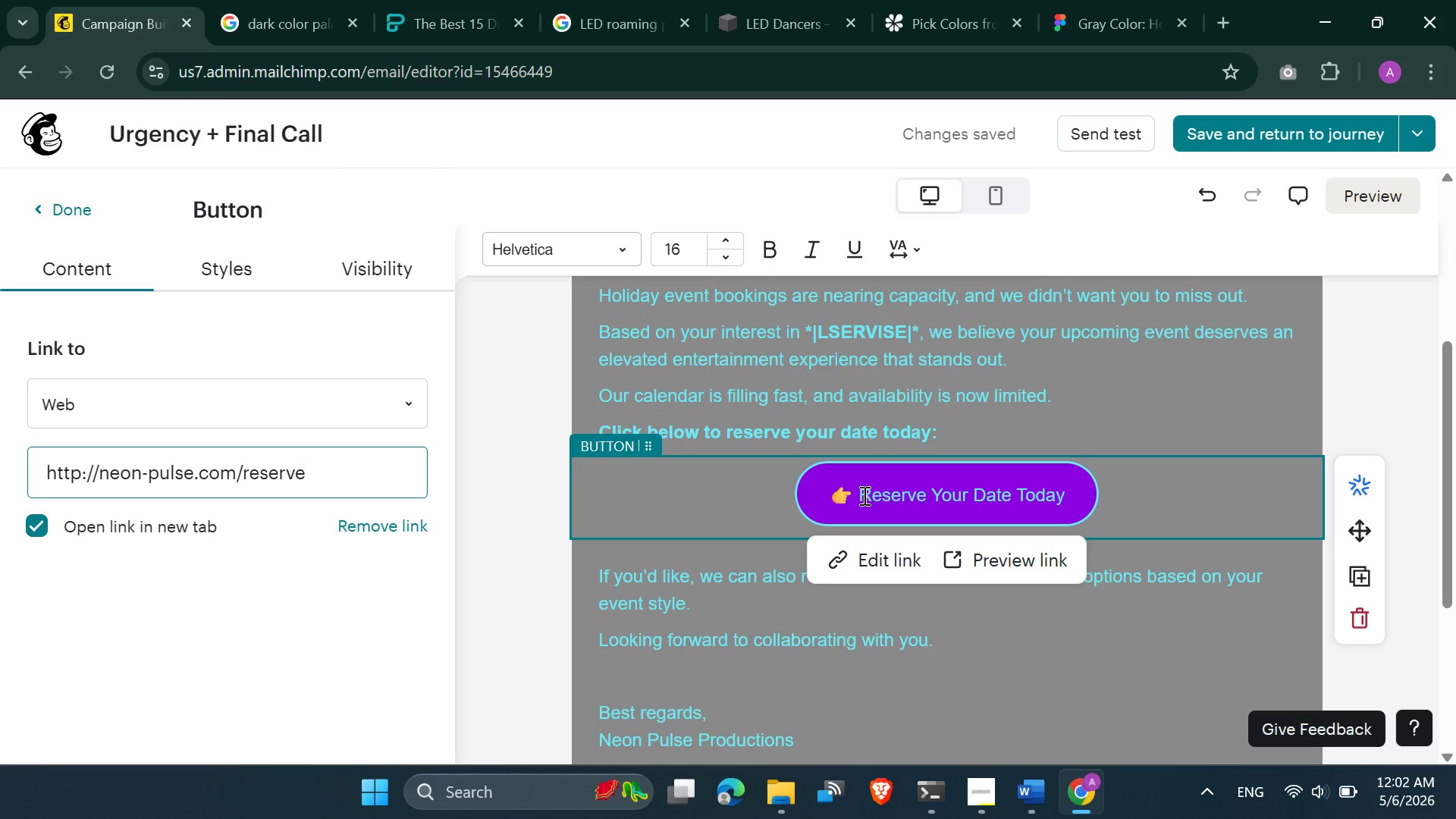 
left_click_drag(start_coordinate=[857, 493], to_coordinate=[829, 497])
 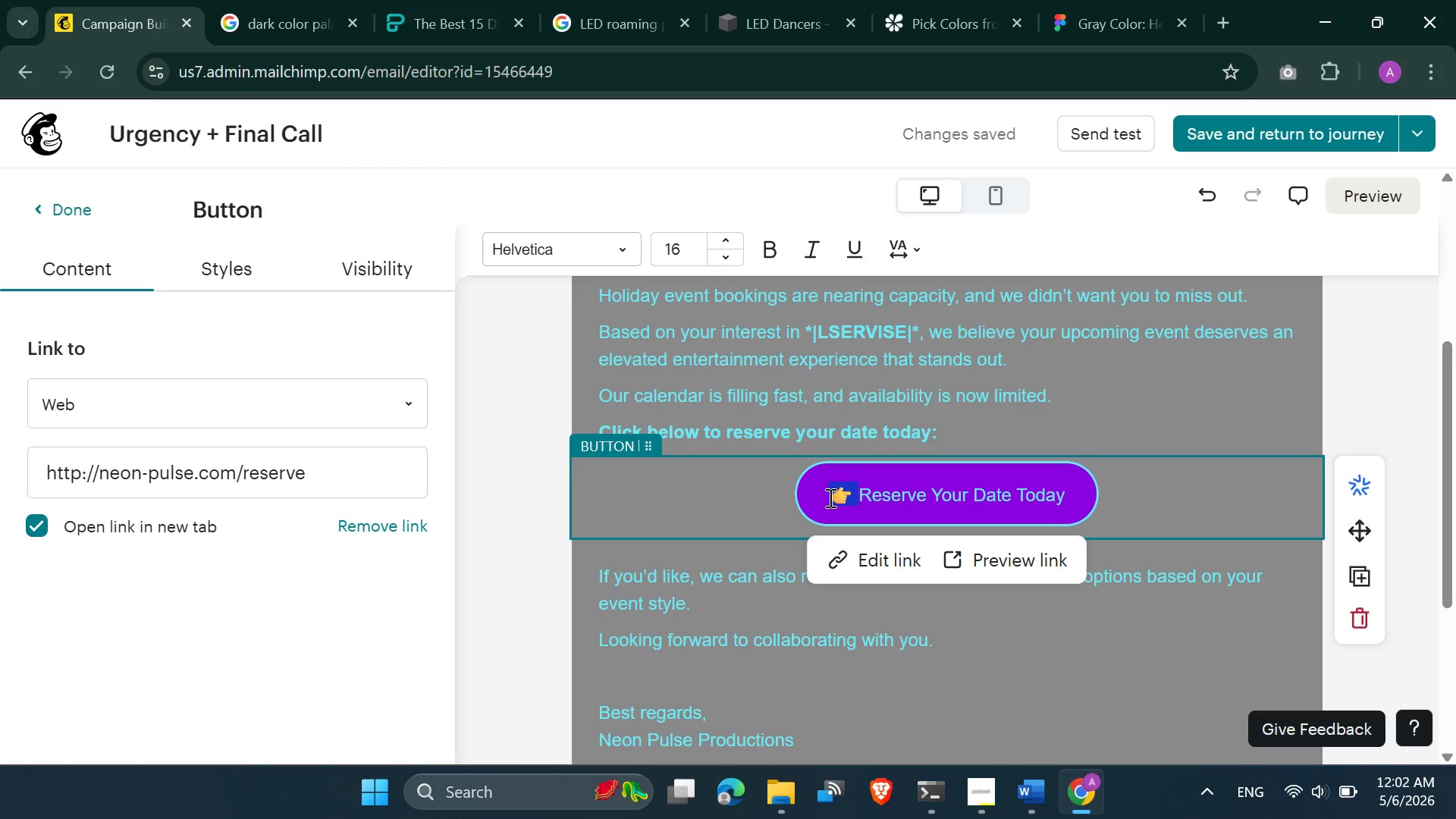 
key(Control+C)
 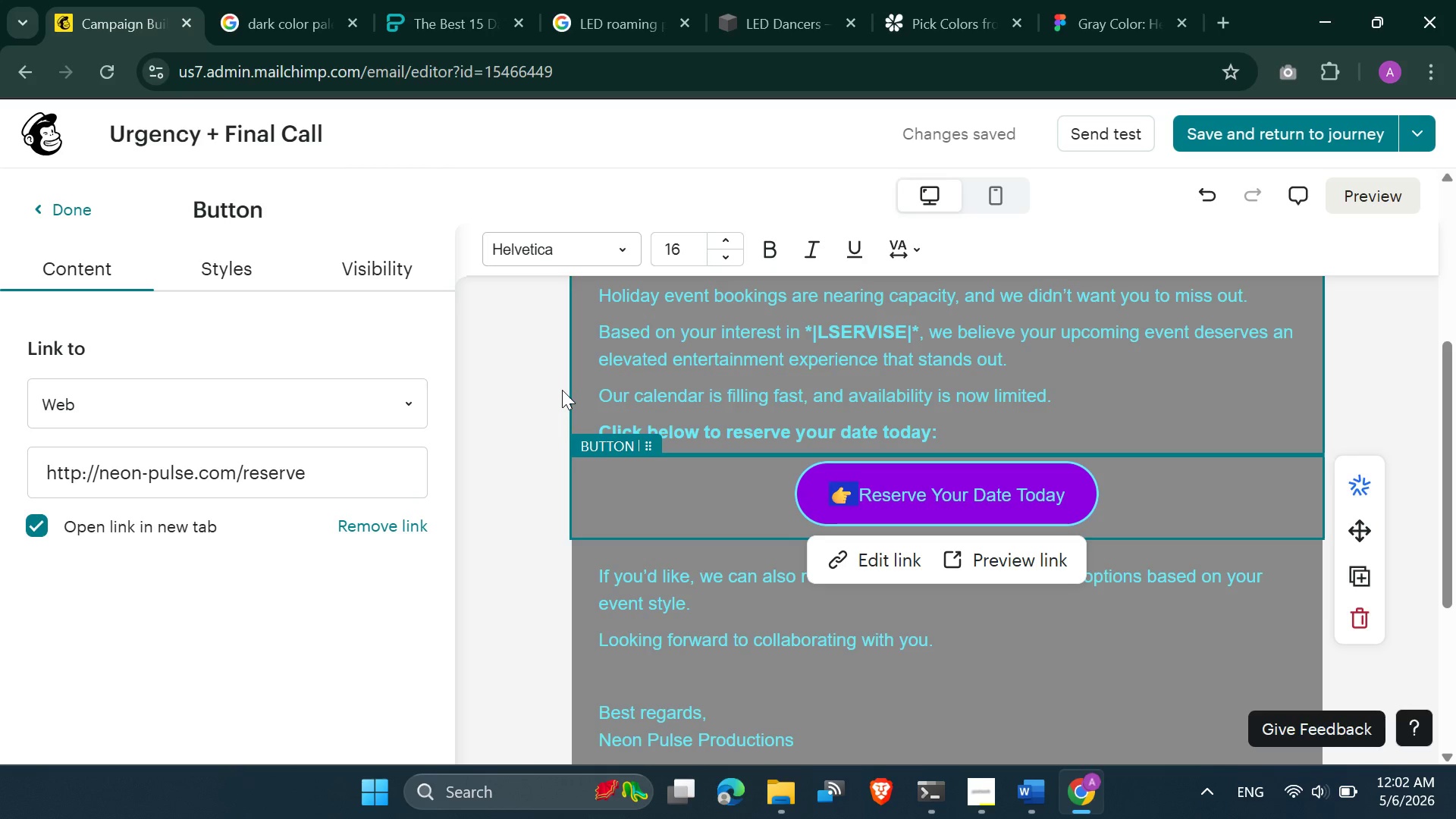 
left_click([562, 390])
 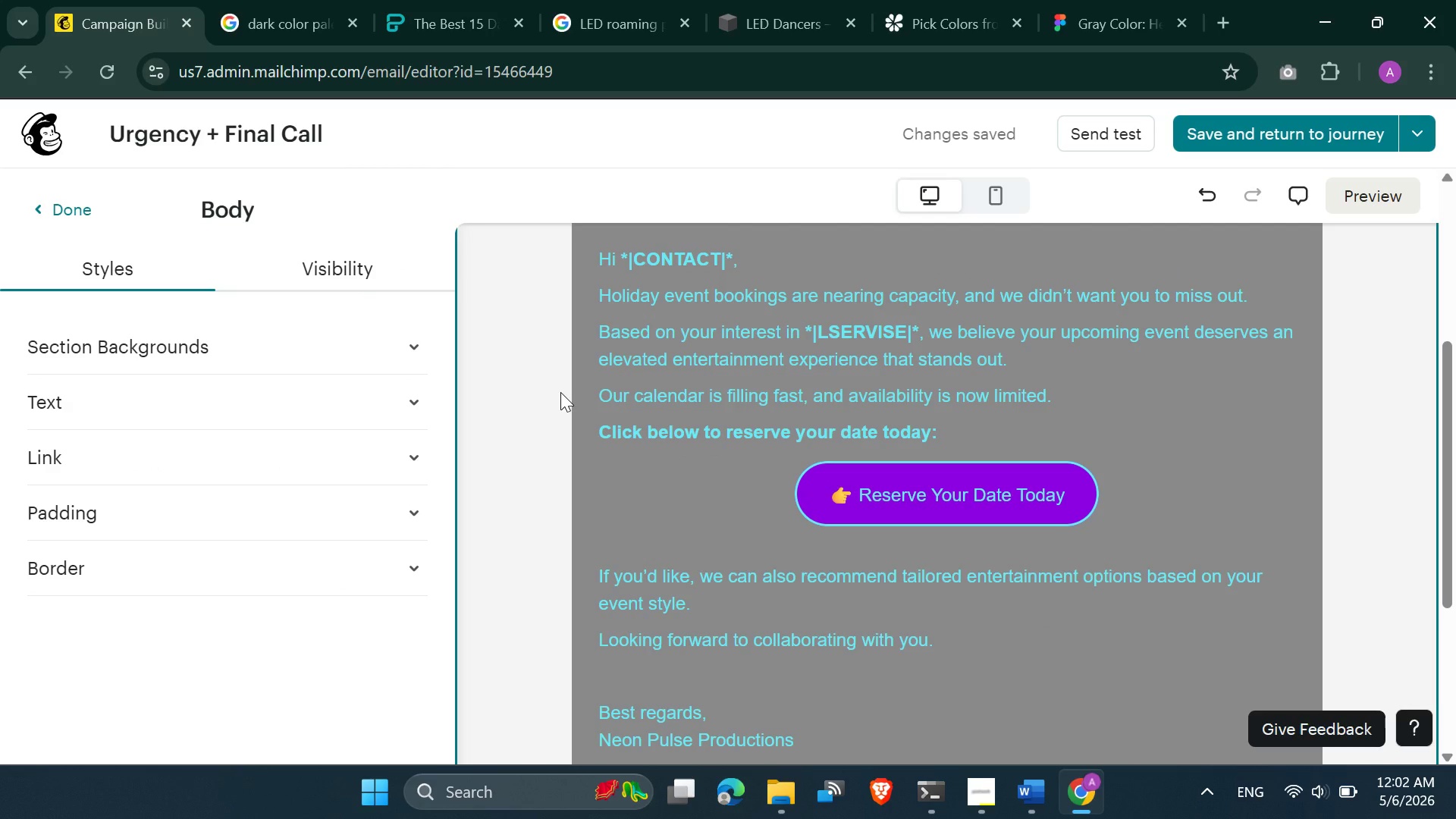 
wait(5.39)
 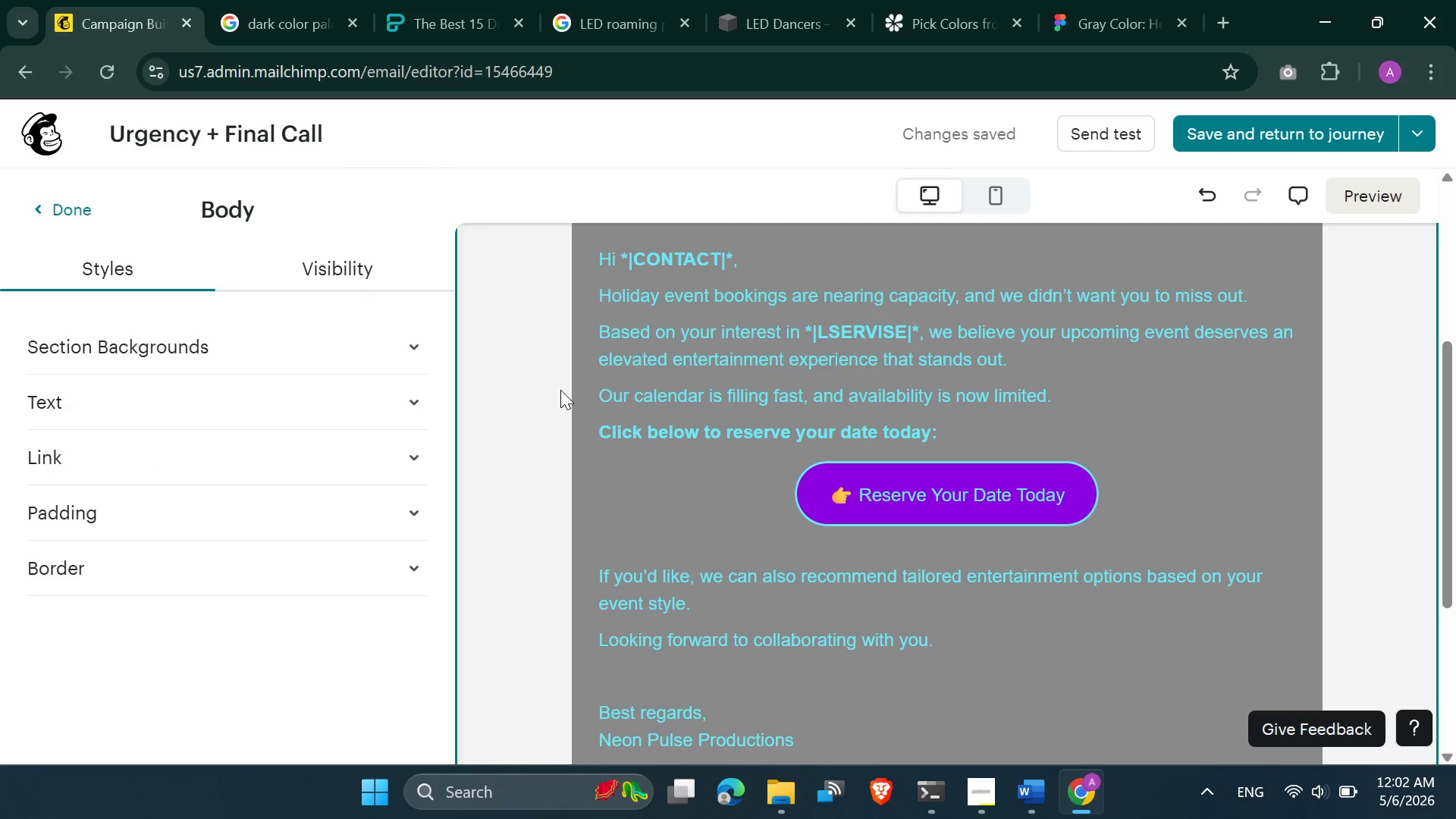 
scroll: coordinate [560, 393], scroll_direction: down, amount: 1.0
 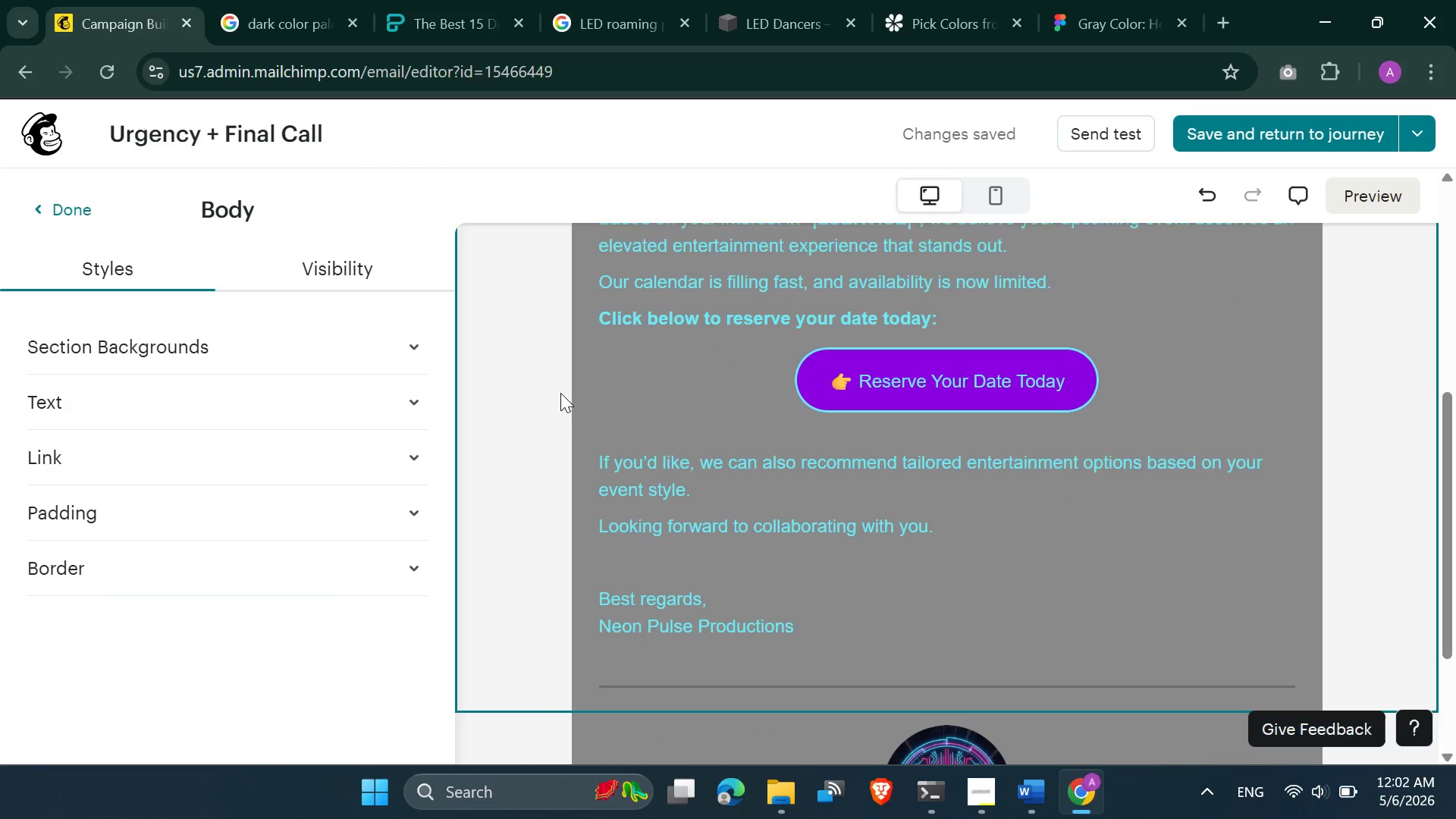 
scroll: coordinate [1391, 223], scroll_direction: up, amount: 9.0
 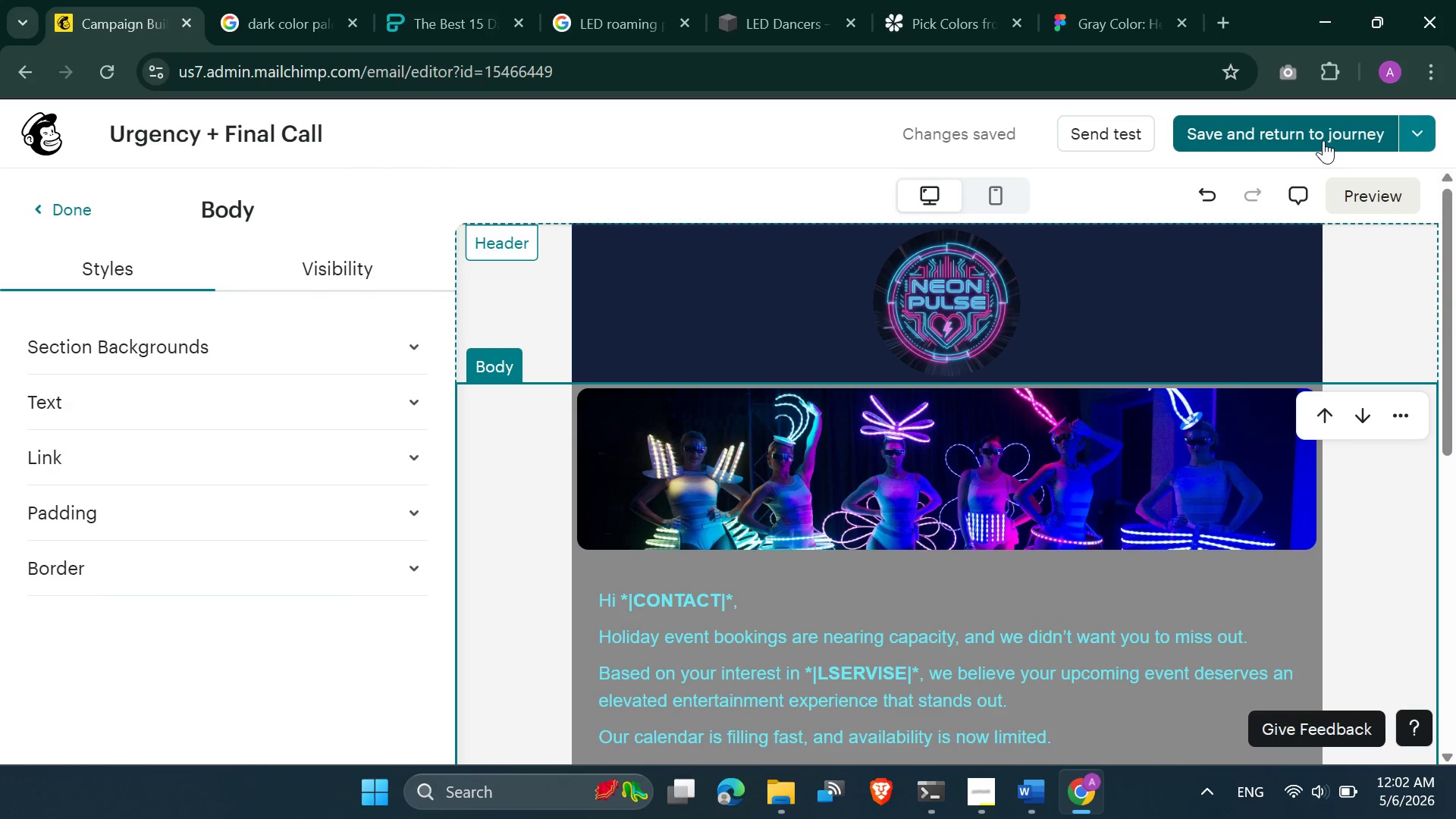 
left_click([1323, 140])
 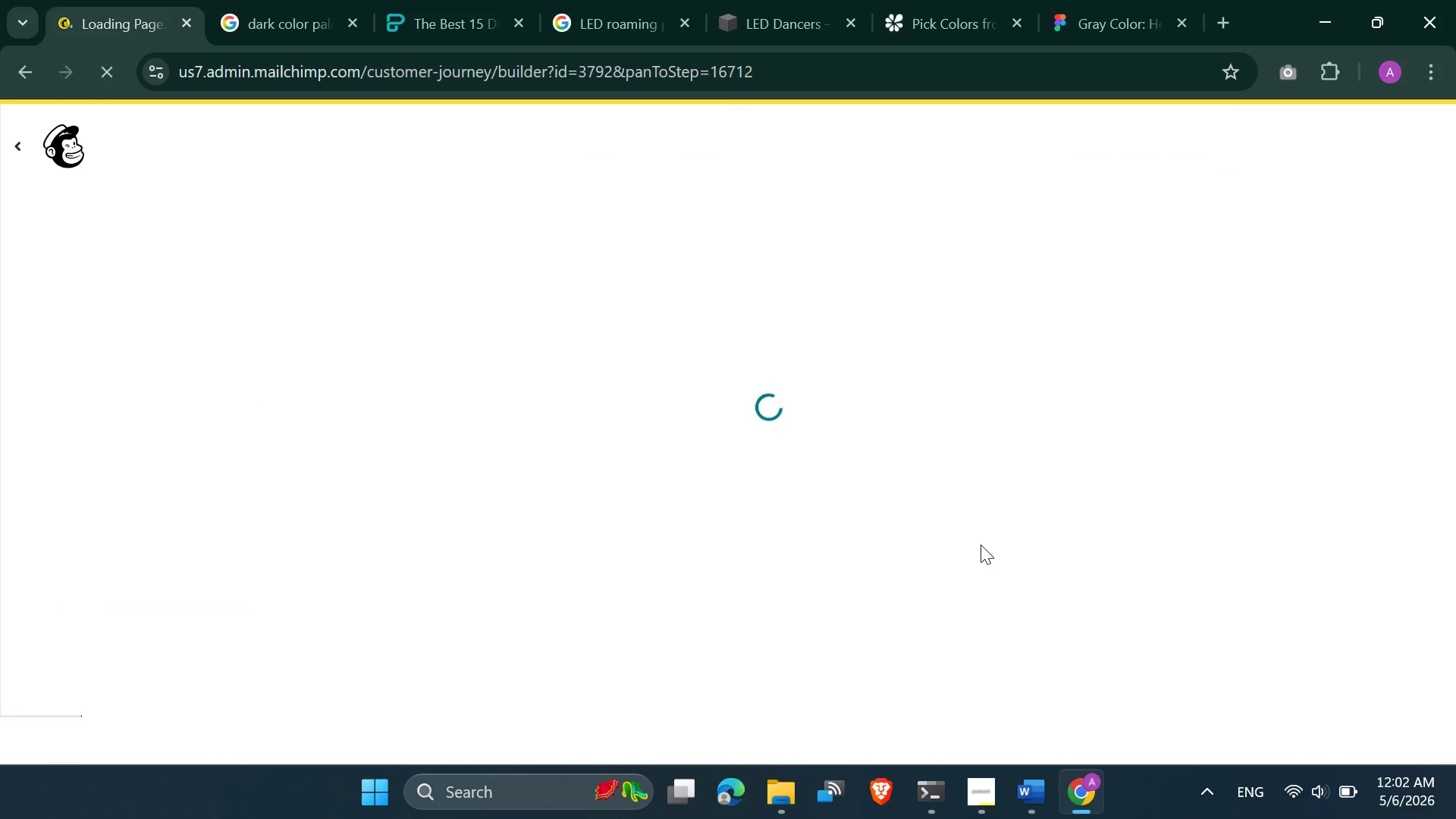 
wait(10.34)
 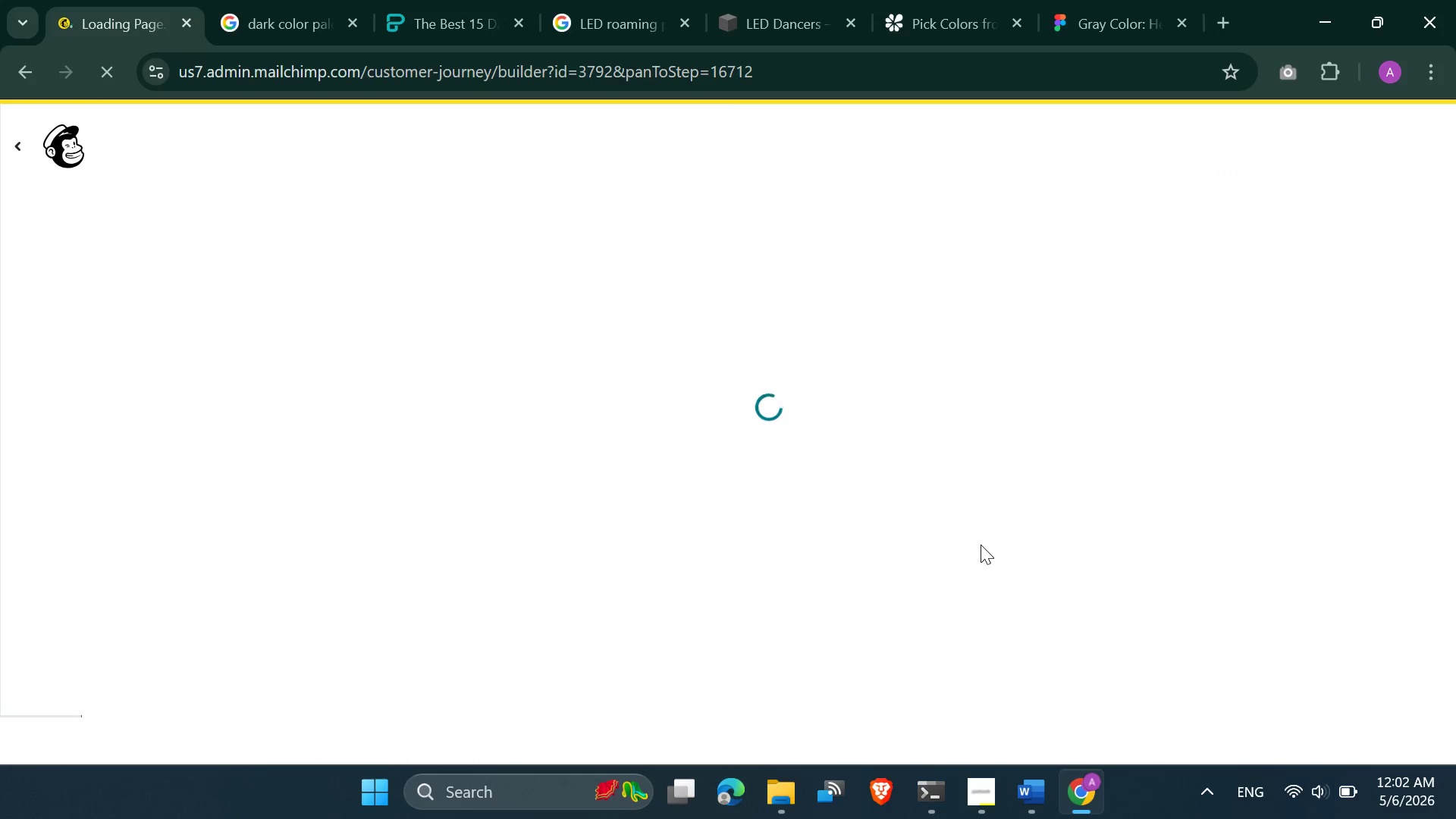 
scroll: coordinate [1017, 374], scroll_direction: up, amount: 5.0
 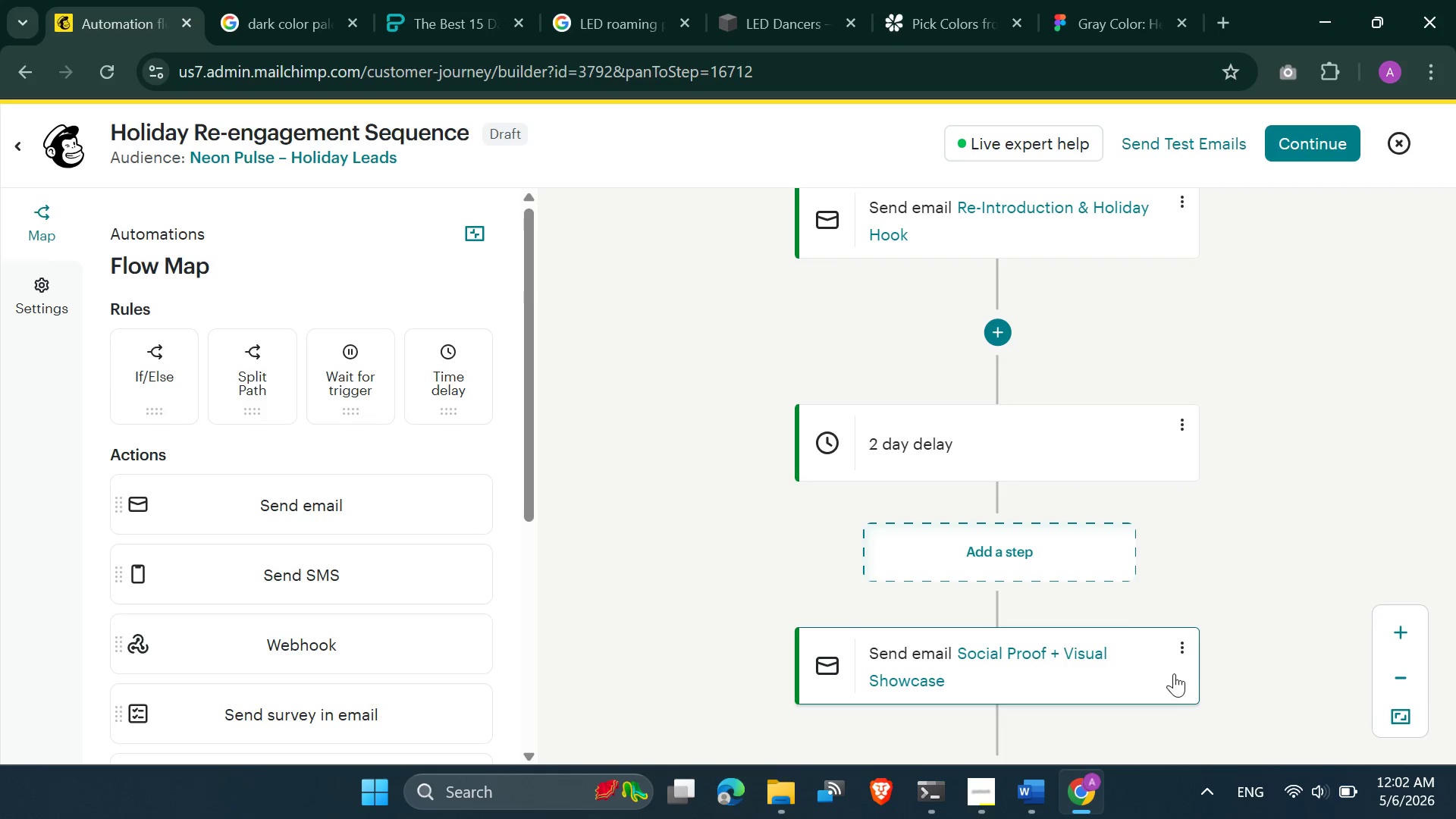 
left_click([1185, 654])
 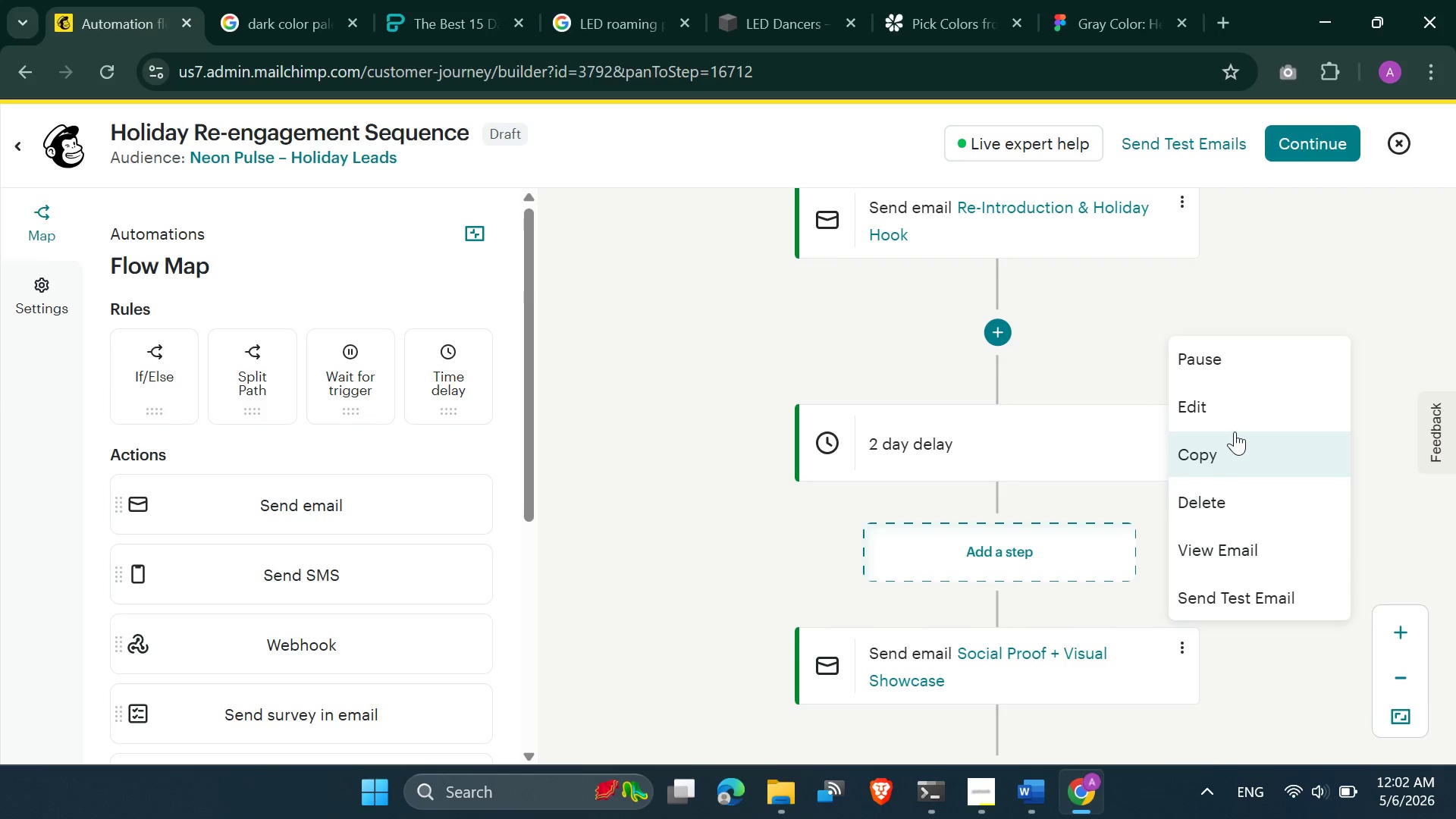 
left_click([1232, 416])
 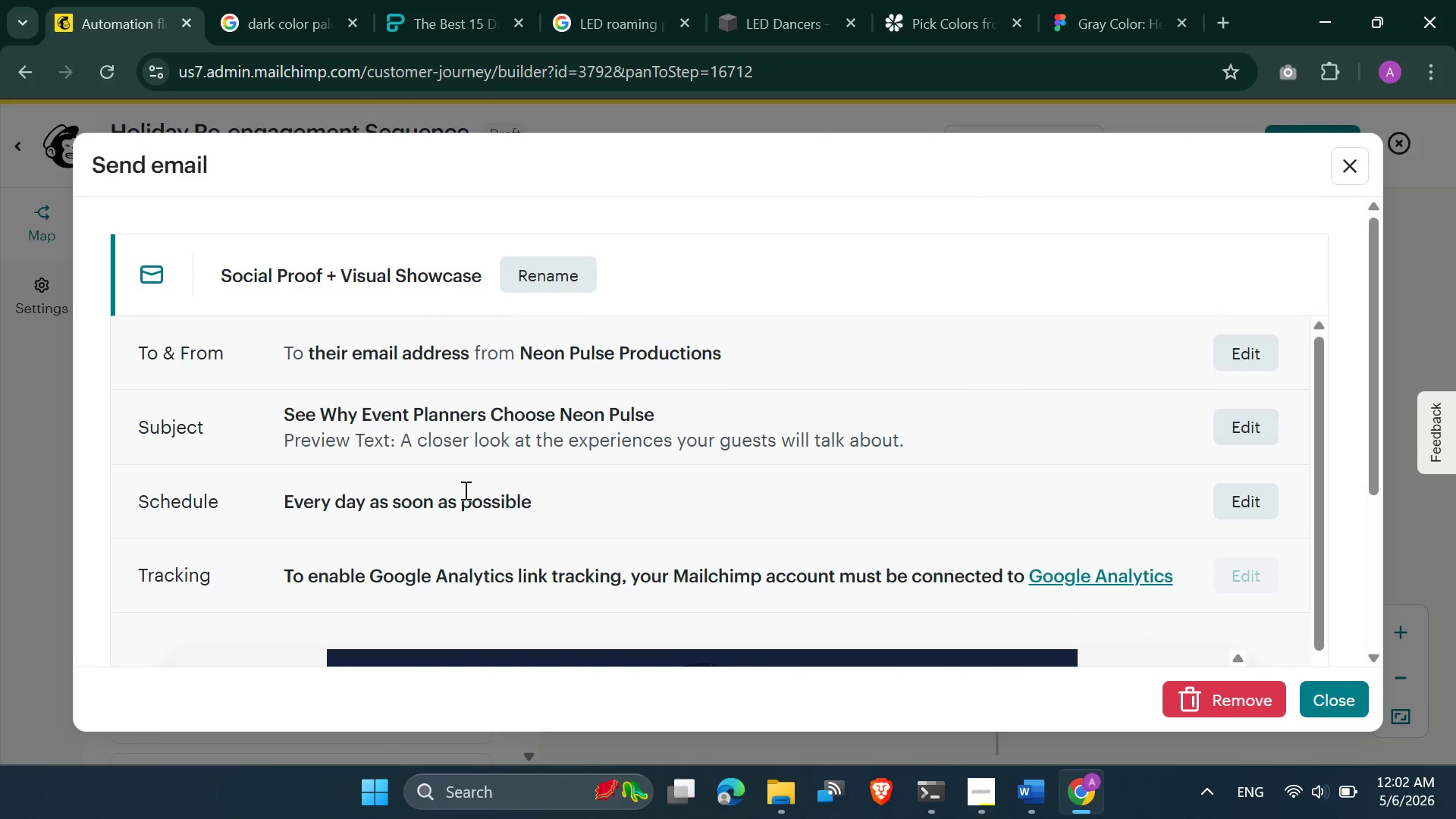 
scroll: coordinate [599, 362], scroll_direction: down, amount: 2.0
 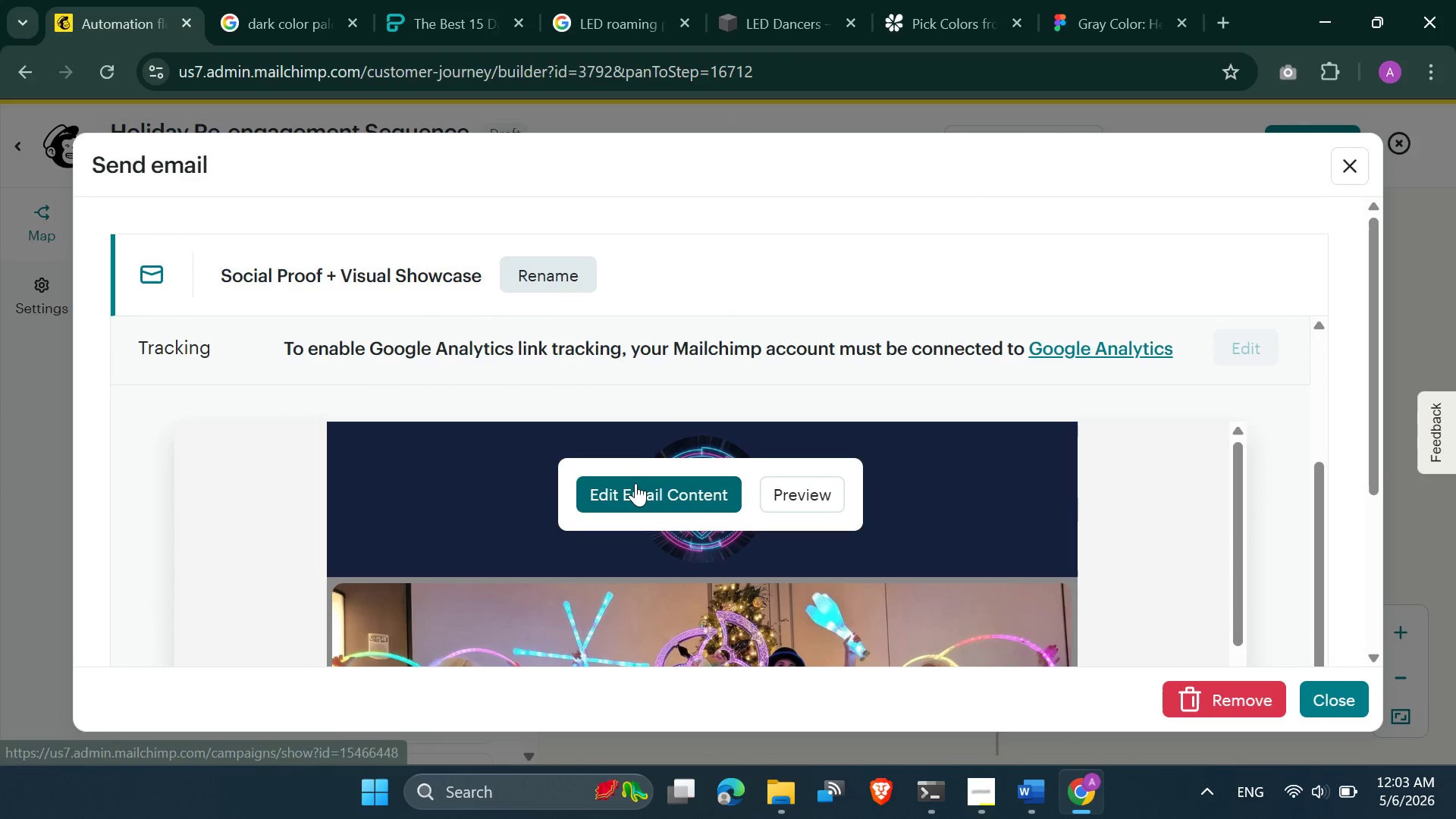 
left_click([635, 483])
 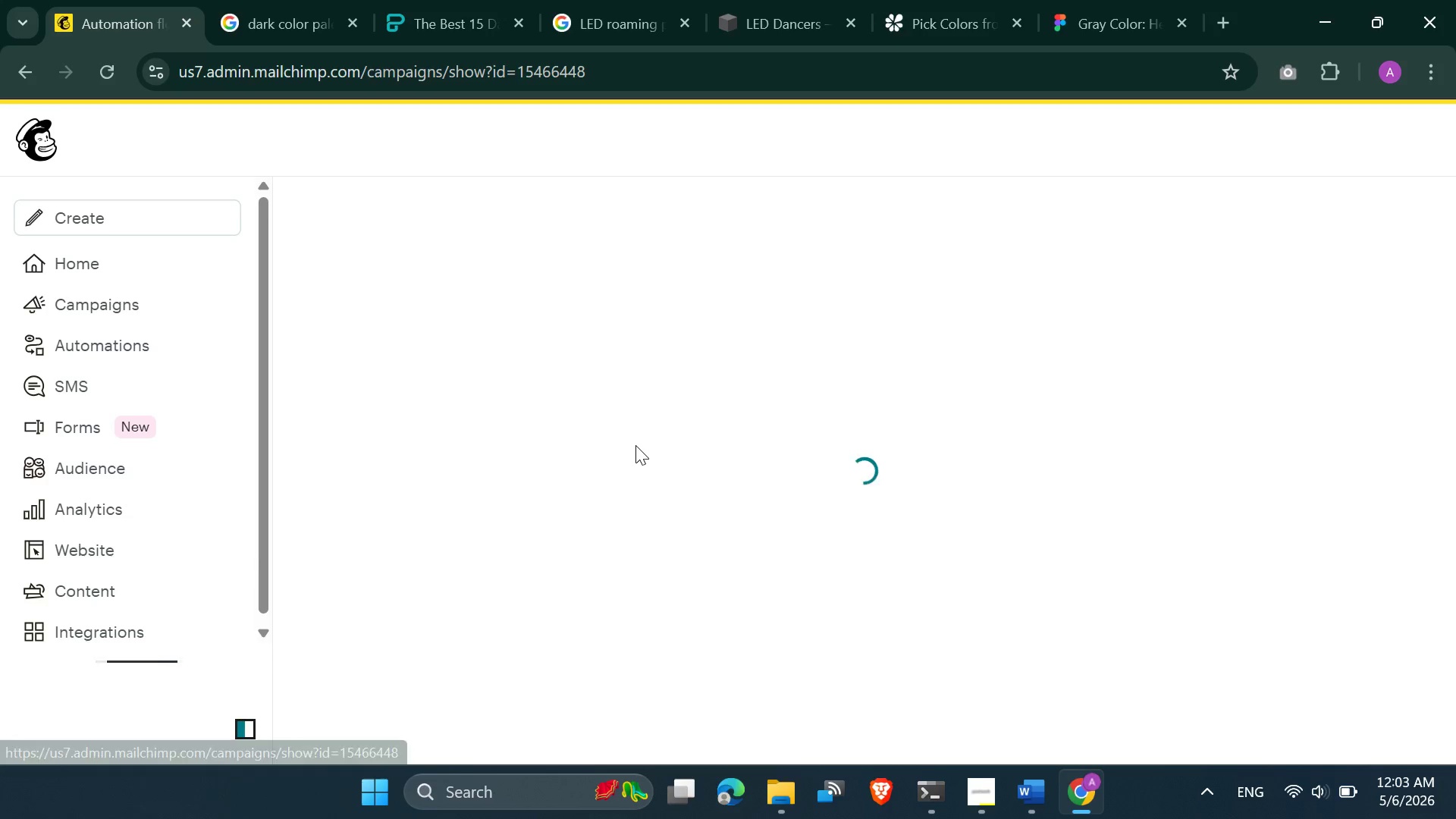 
scroll: coordinate [637, 445], scroll_direction: down, amount: 2.0
 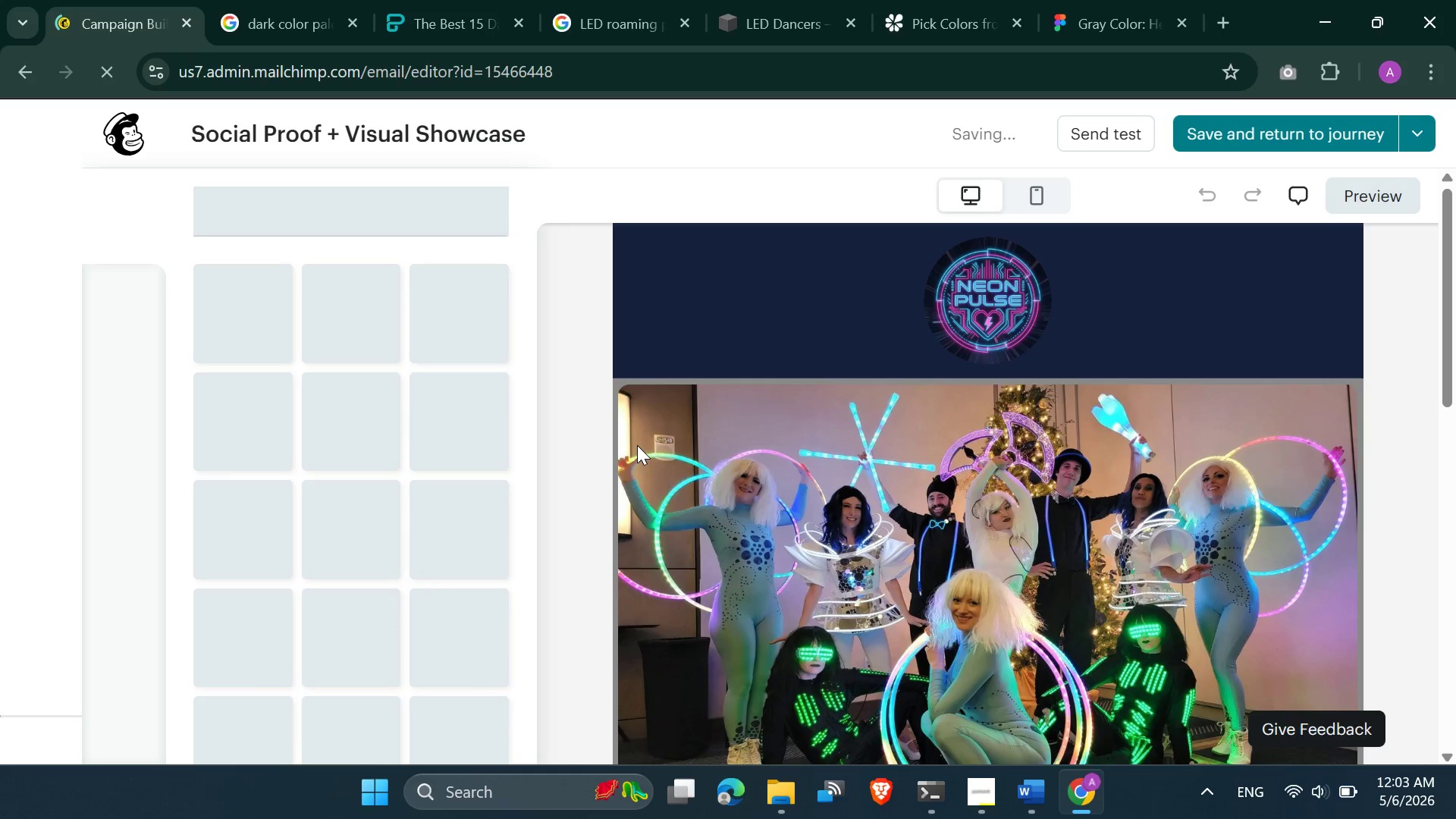 
wait(6.99)
 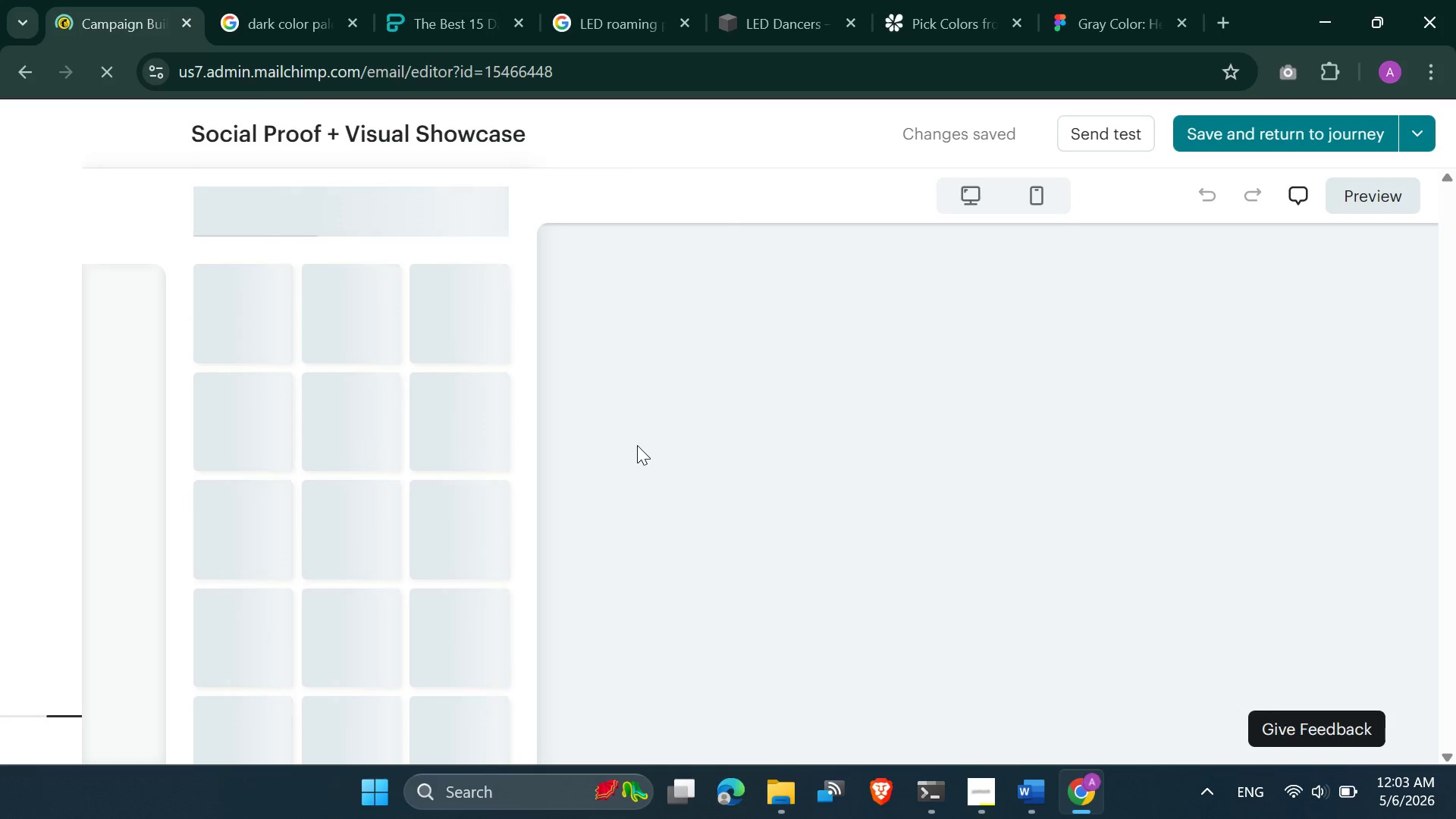 
left_click([946, 315])
 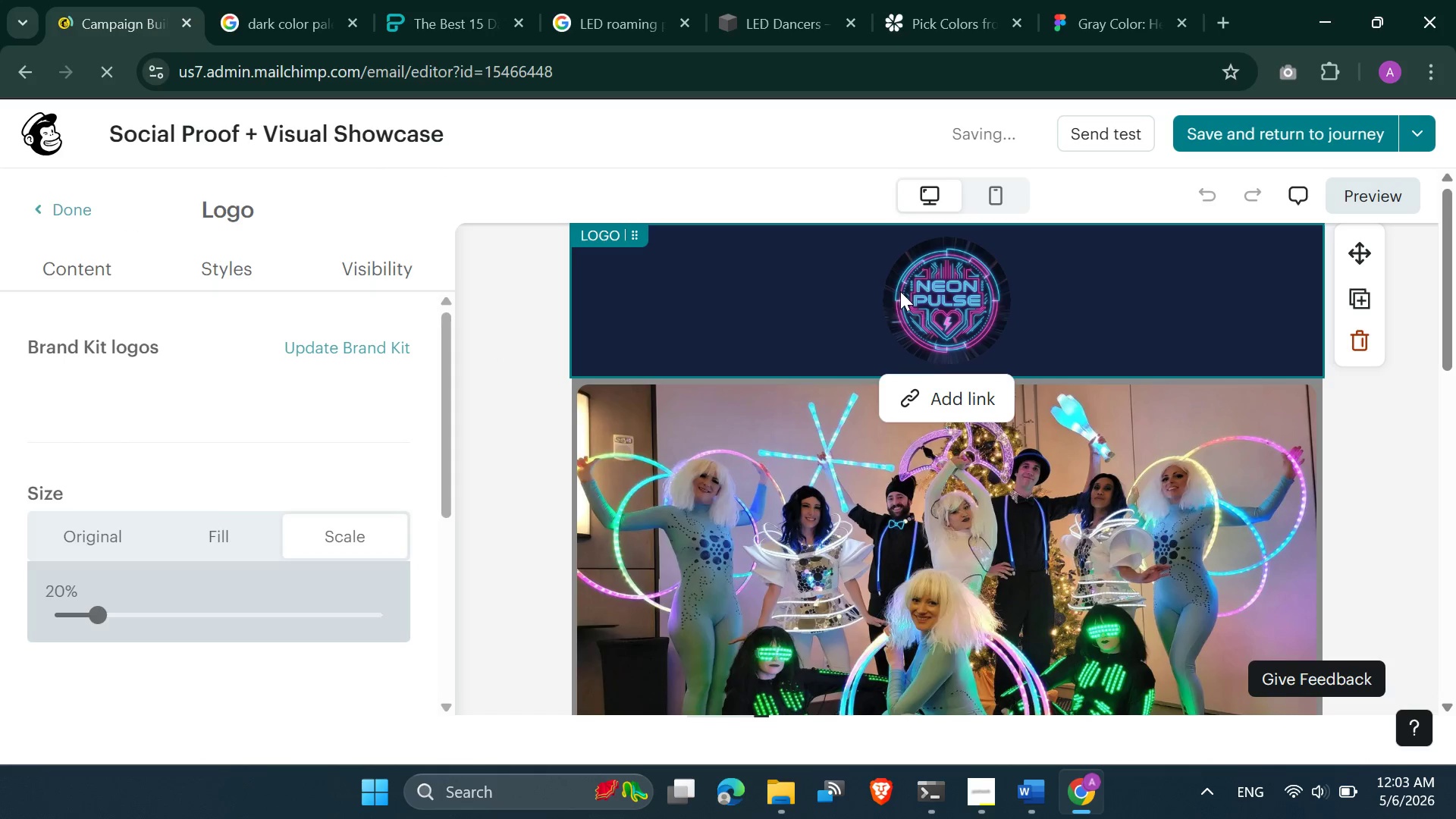 
left_click([222, 272])
 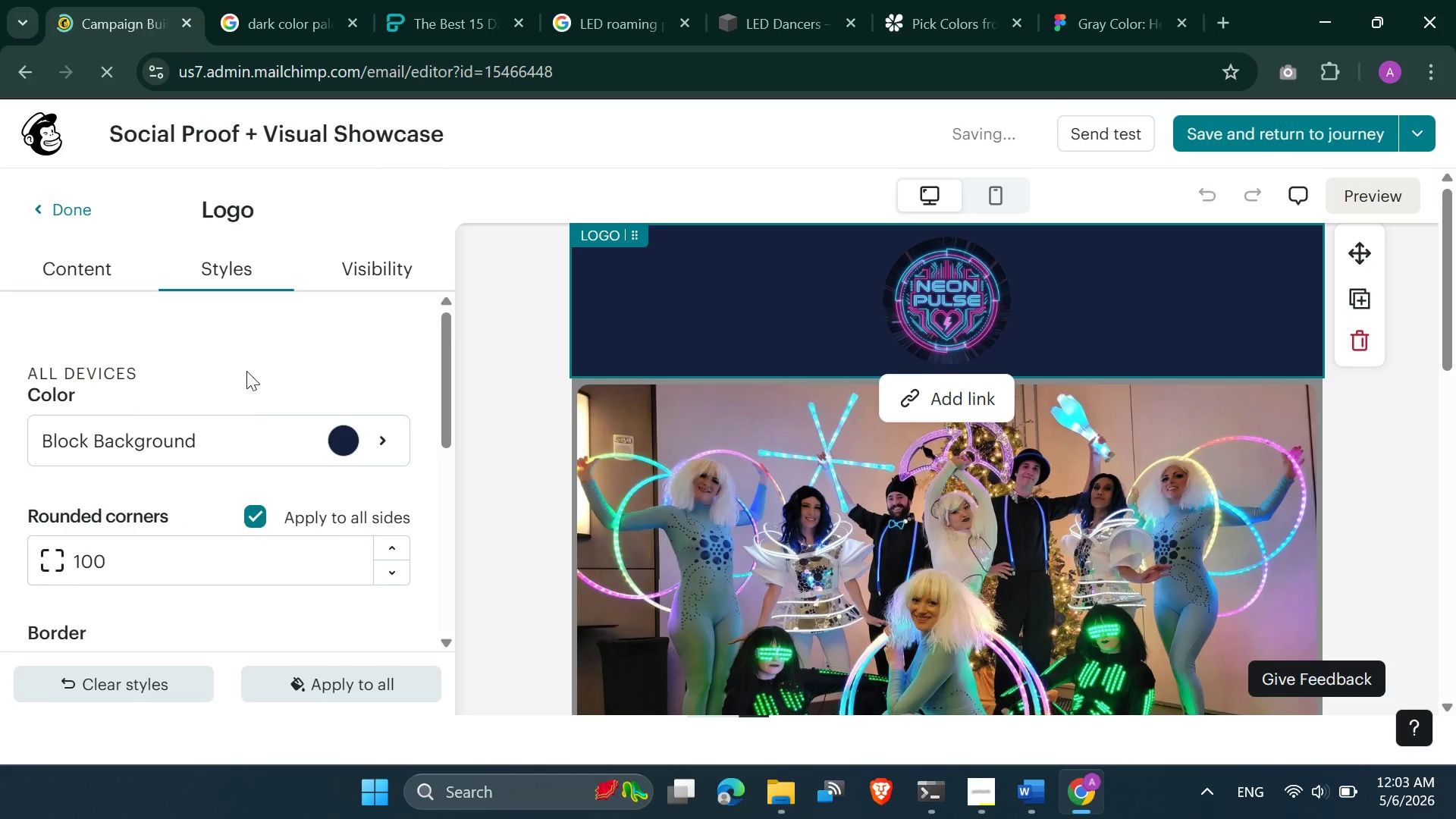 
scroll: coordinate [267, 553], scroll_direction: down, amount: 9.0
 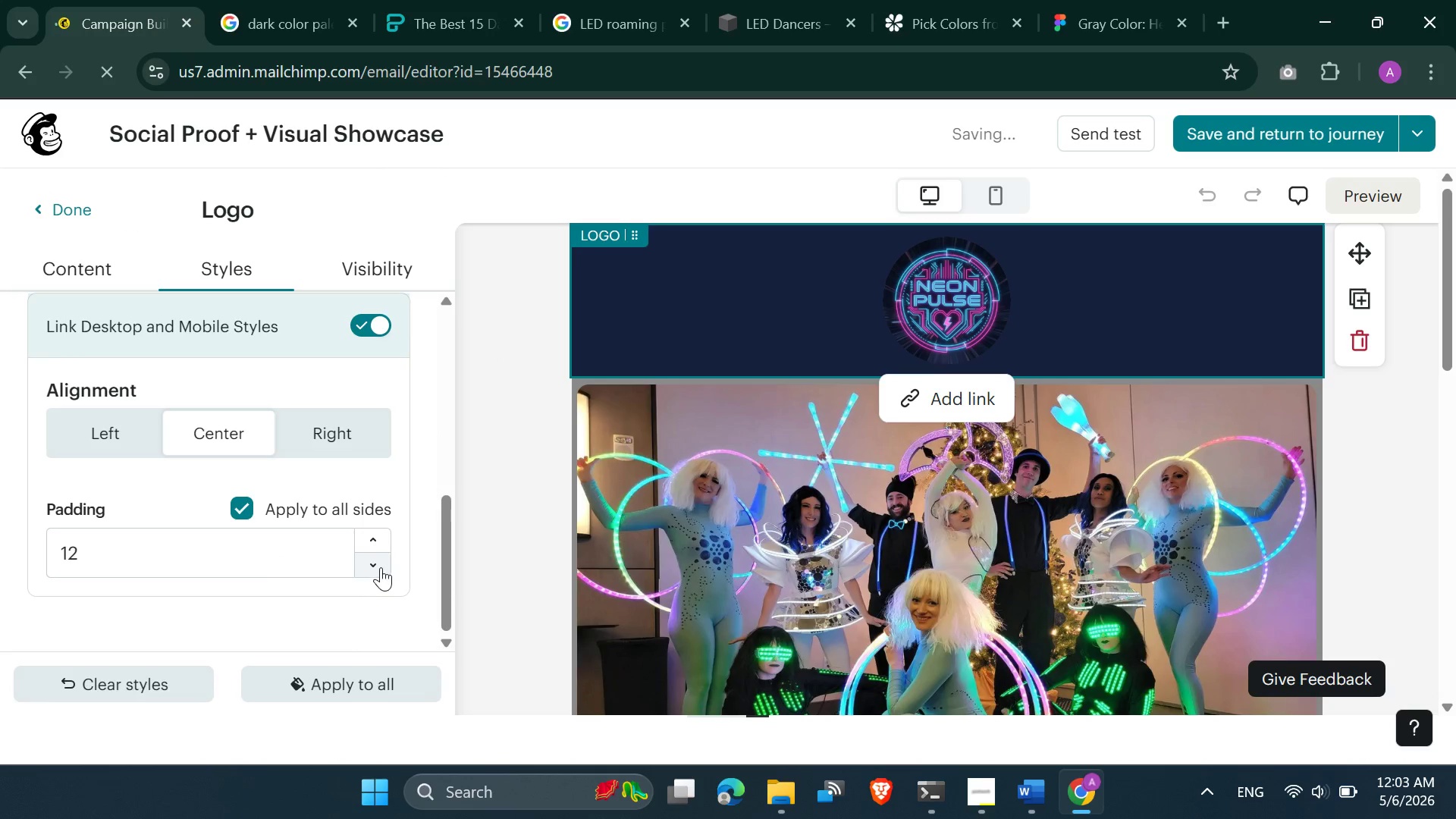 
double_click([381, 567])
 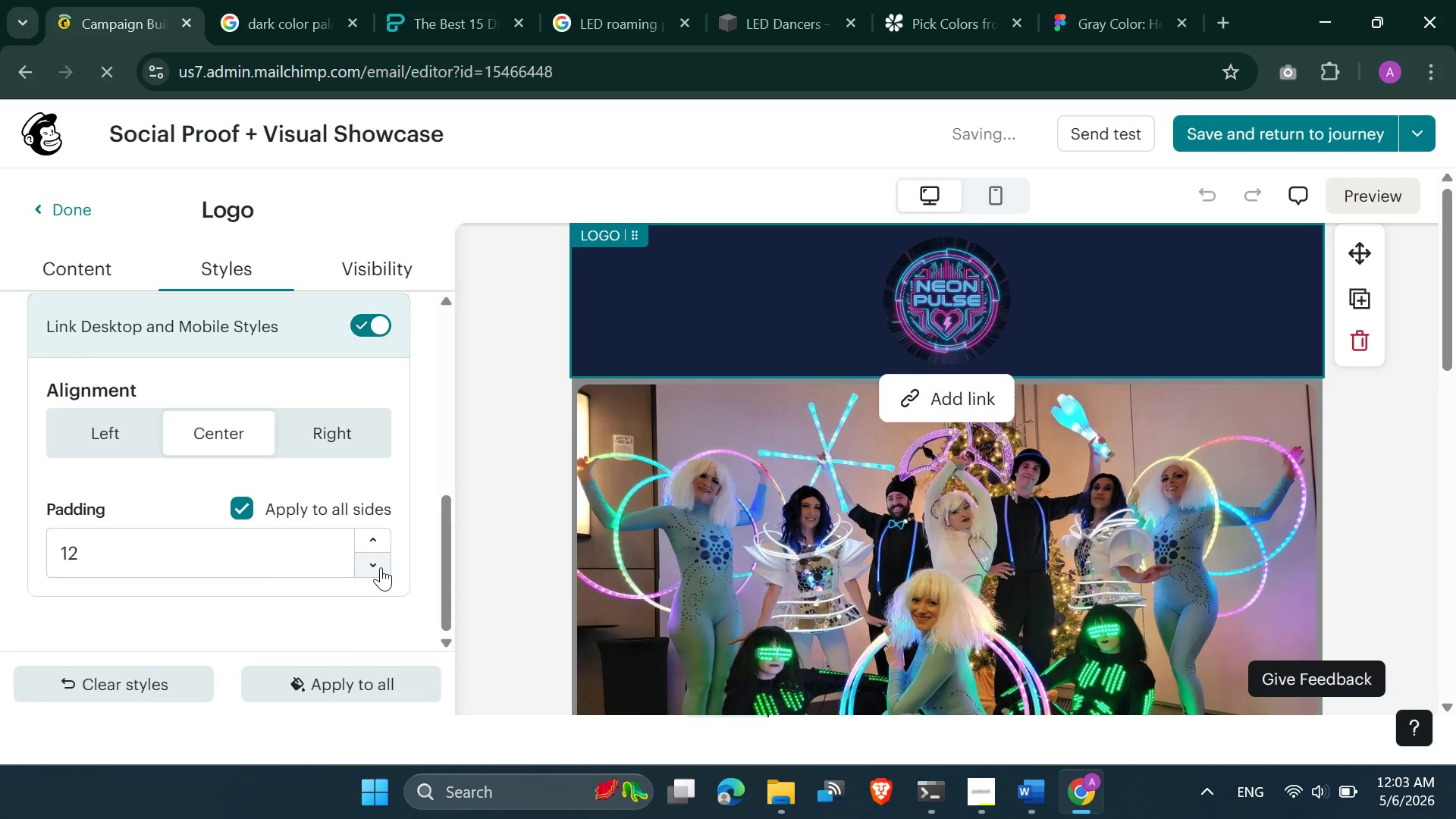 
triple_click([381, 567])
 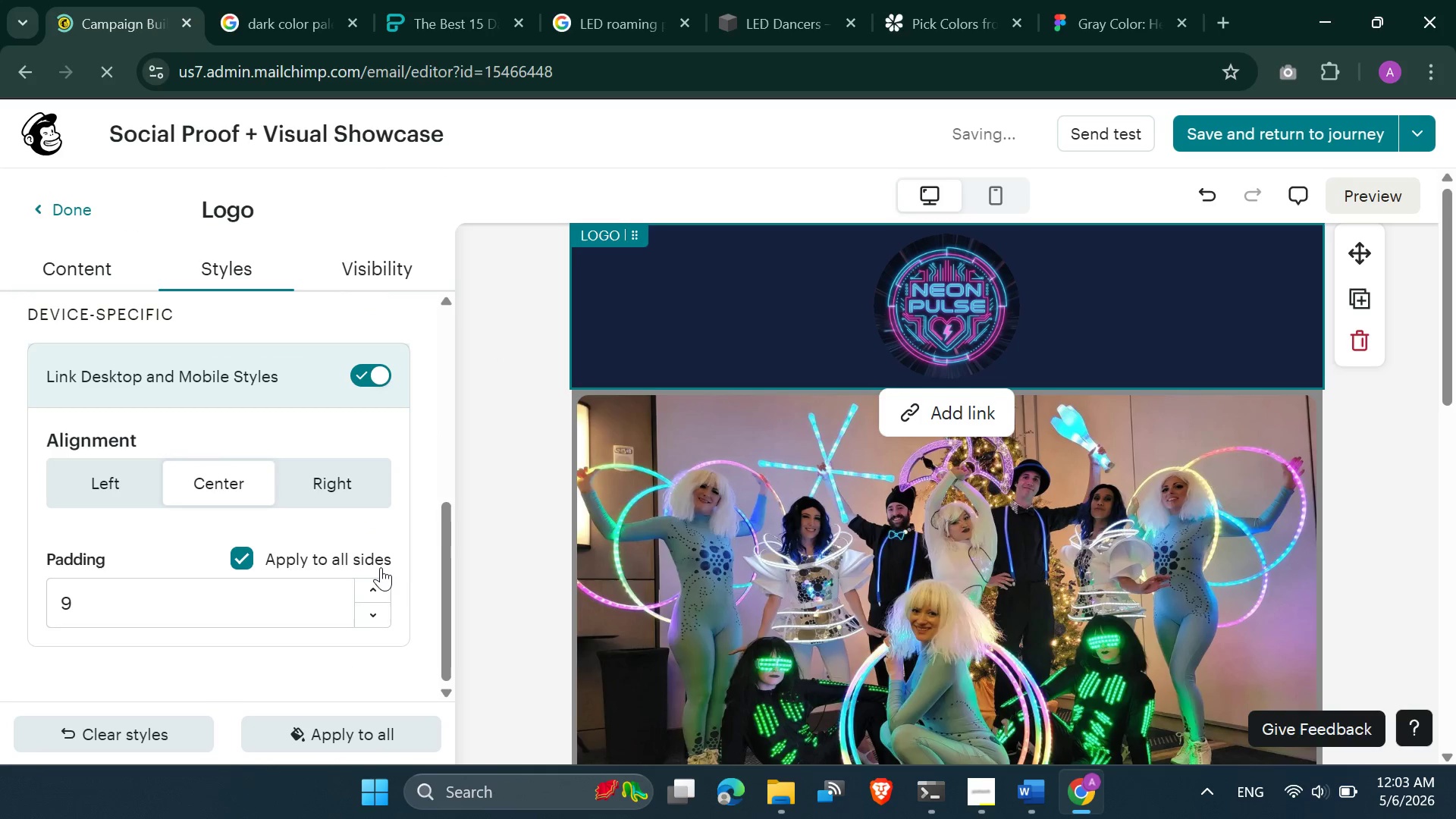 
left_click([381, 567])
 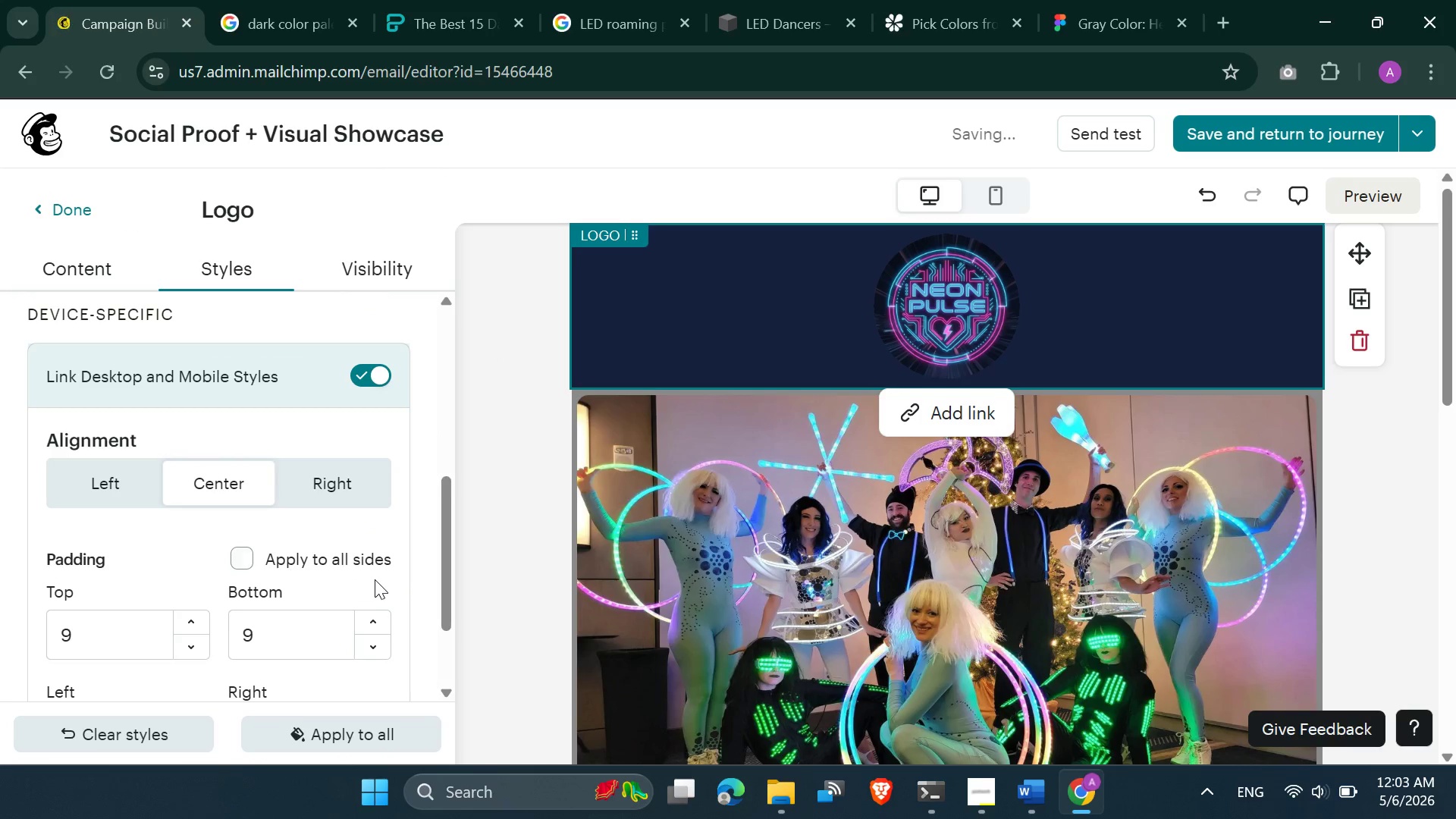 
scroll: coordinate [375, 579], scroll_direction: down, amount: 1.0
 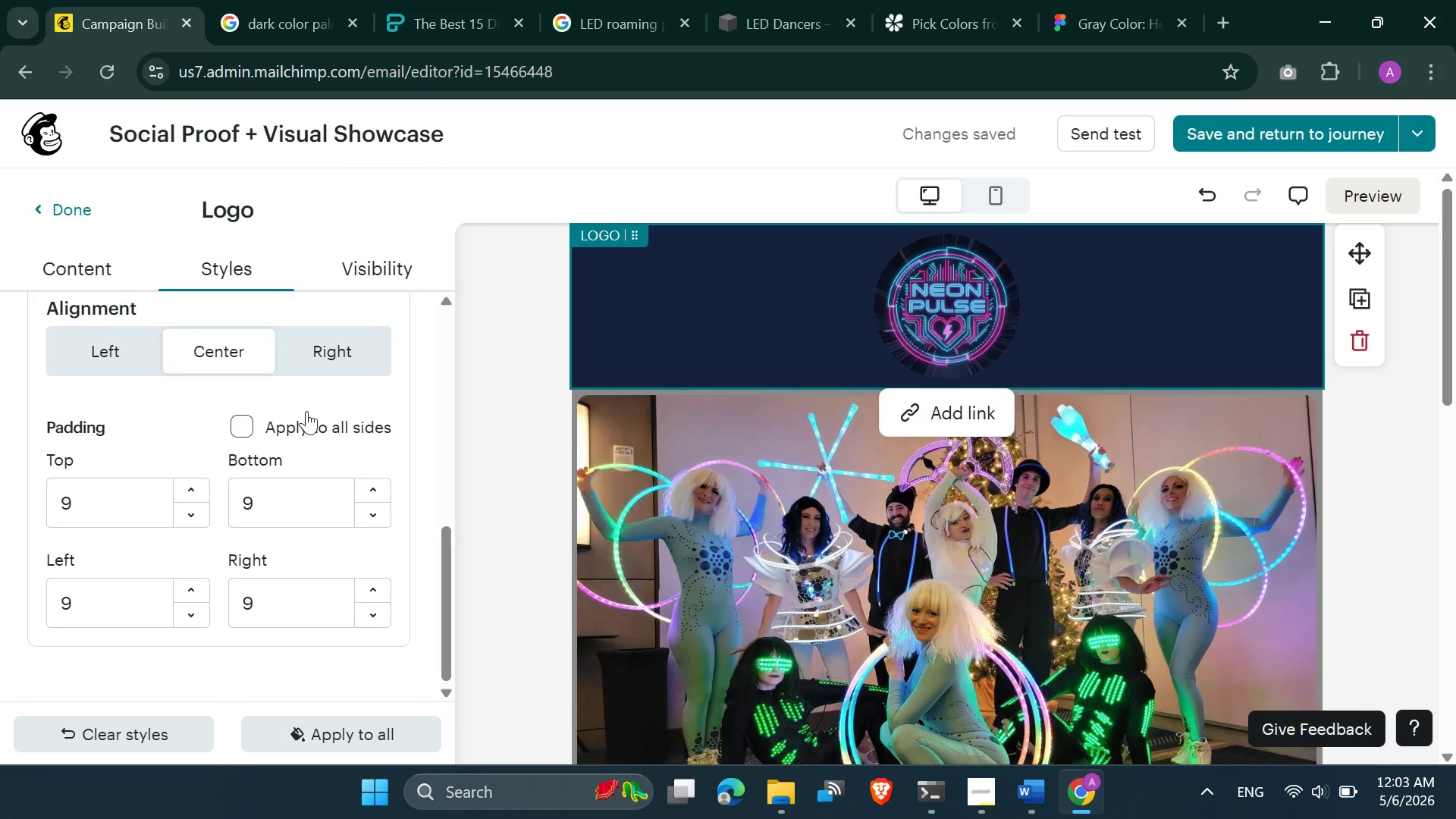 
left_click([303, 422])
 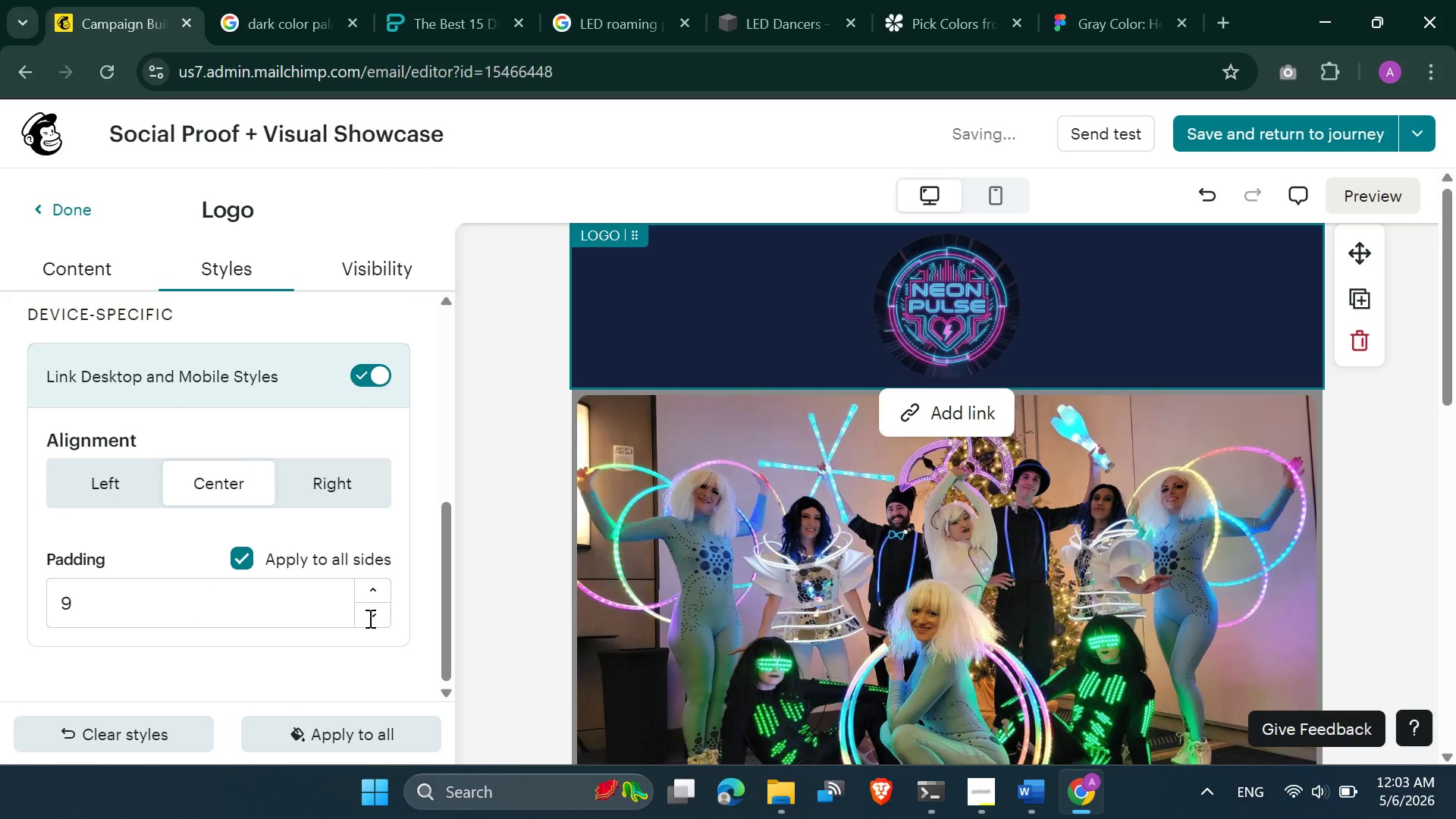 
double_click([370, 618])
 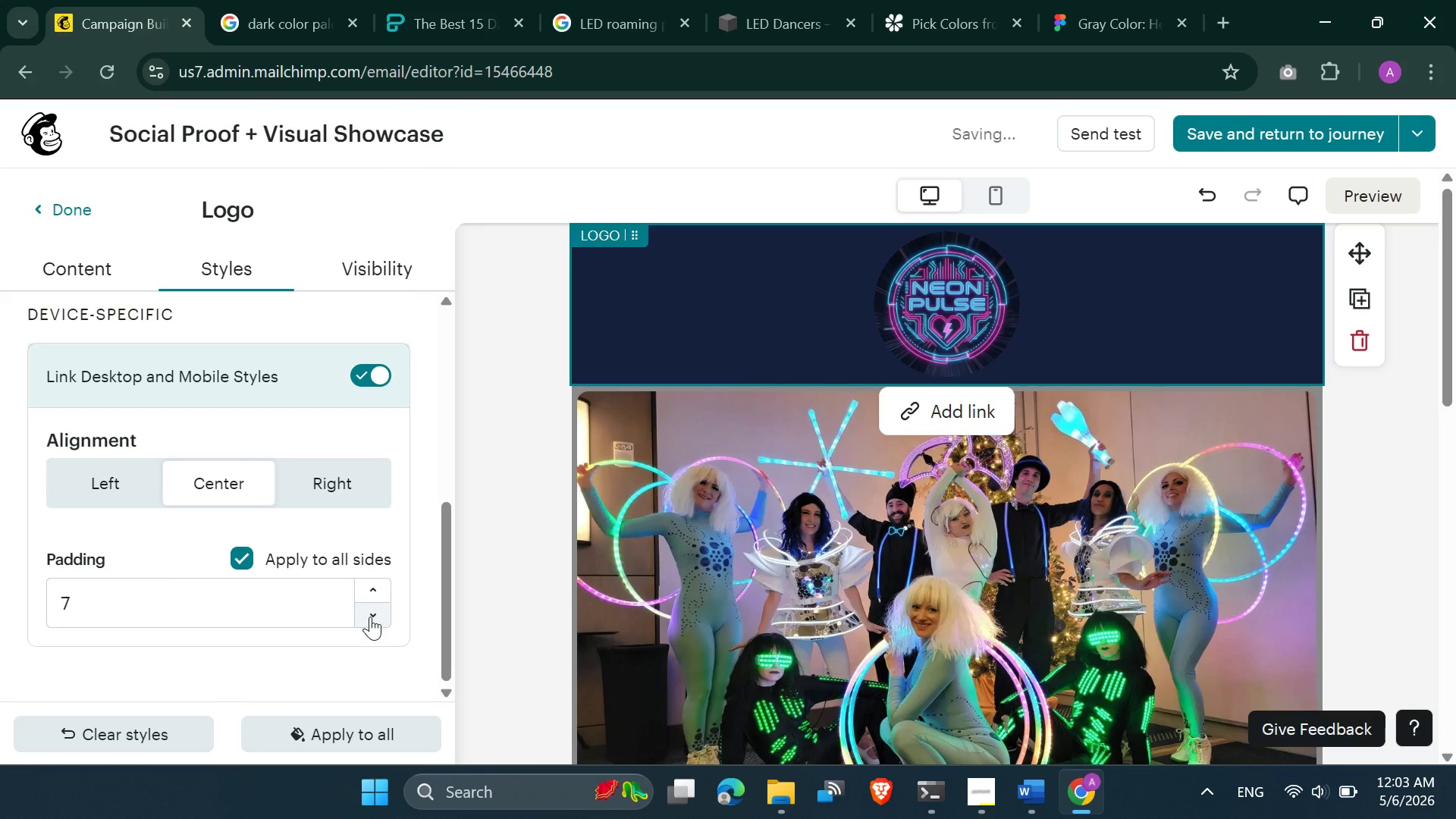 
double_click([370, 617])
 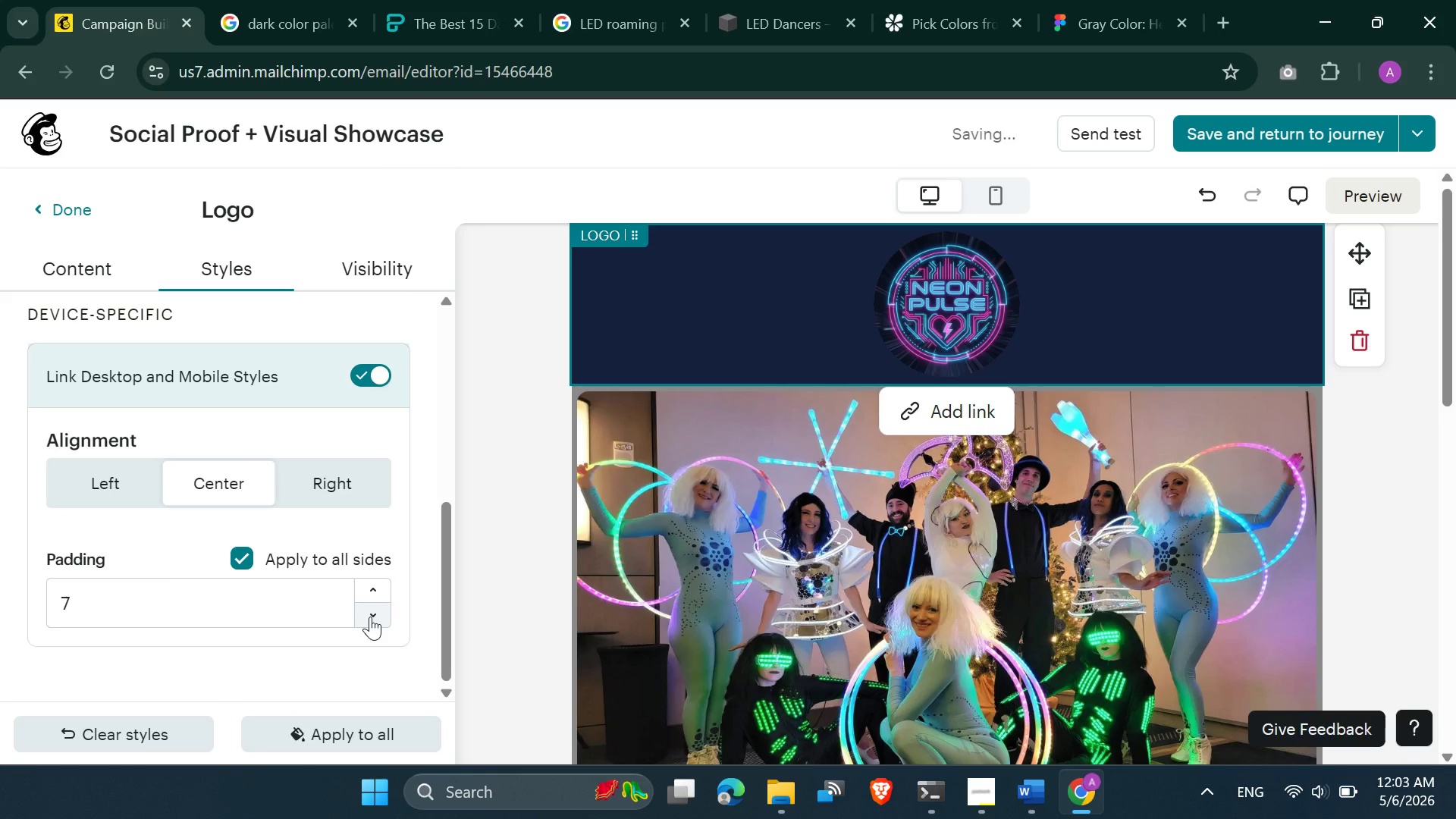 
triple_click([370, 617])
 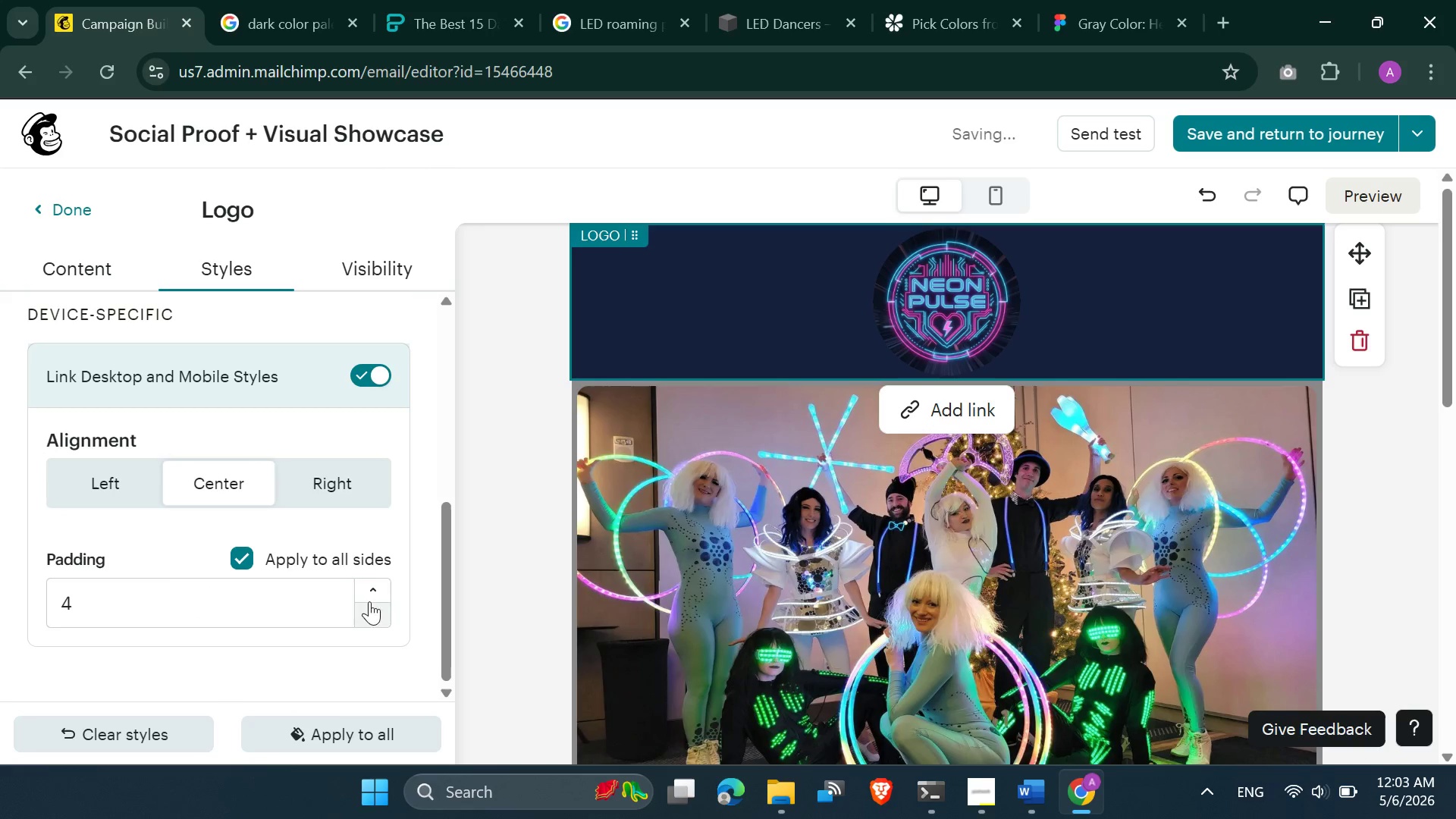 
left_click([369, 590])
 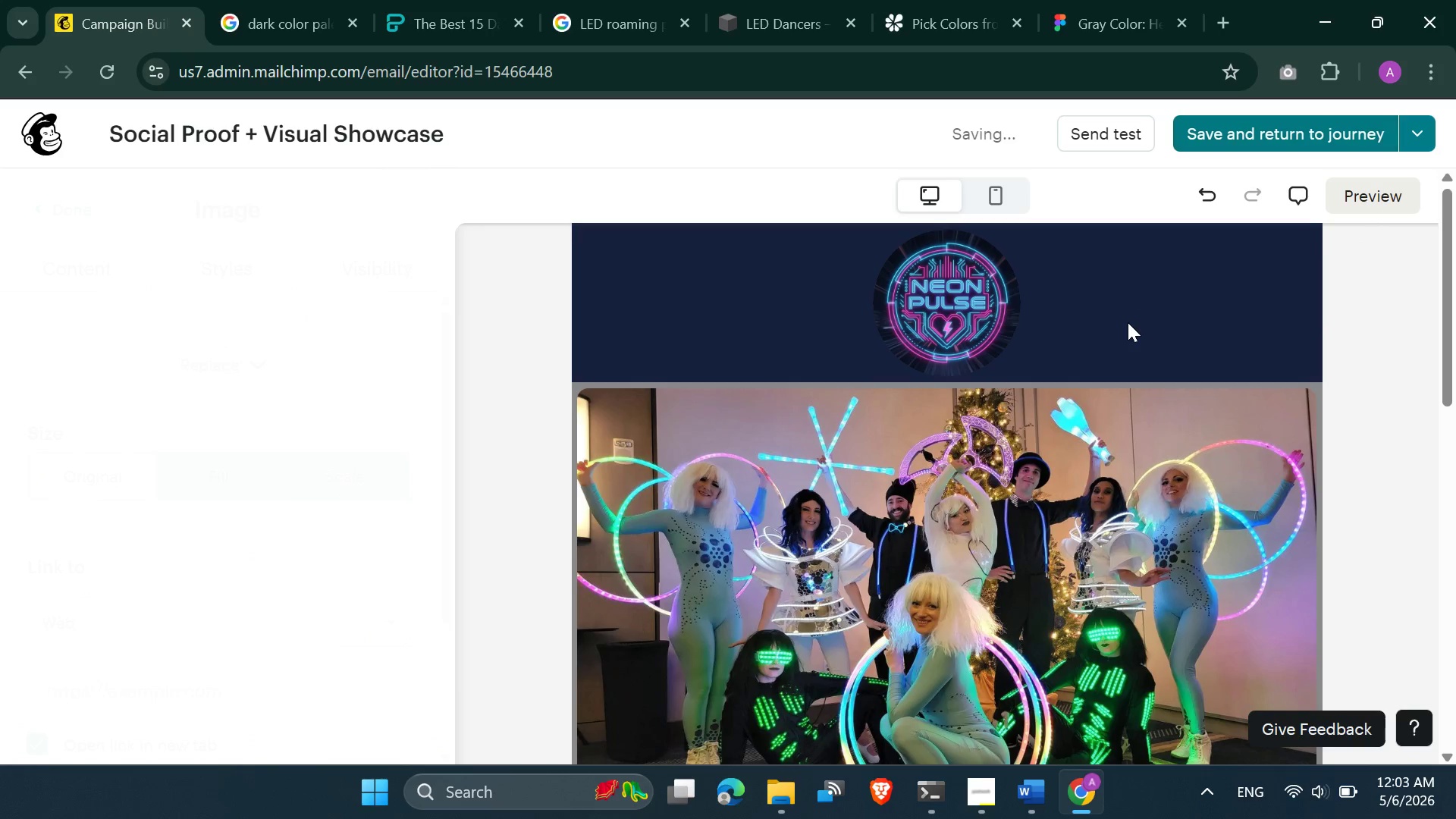 
scroll: coordinate [970, 631], scroll_direction: down, amount: 10.0
 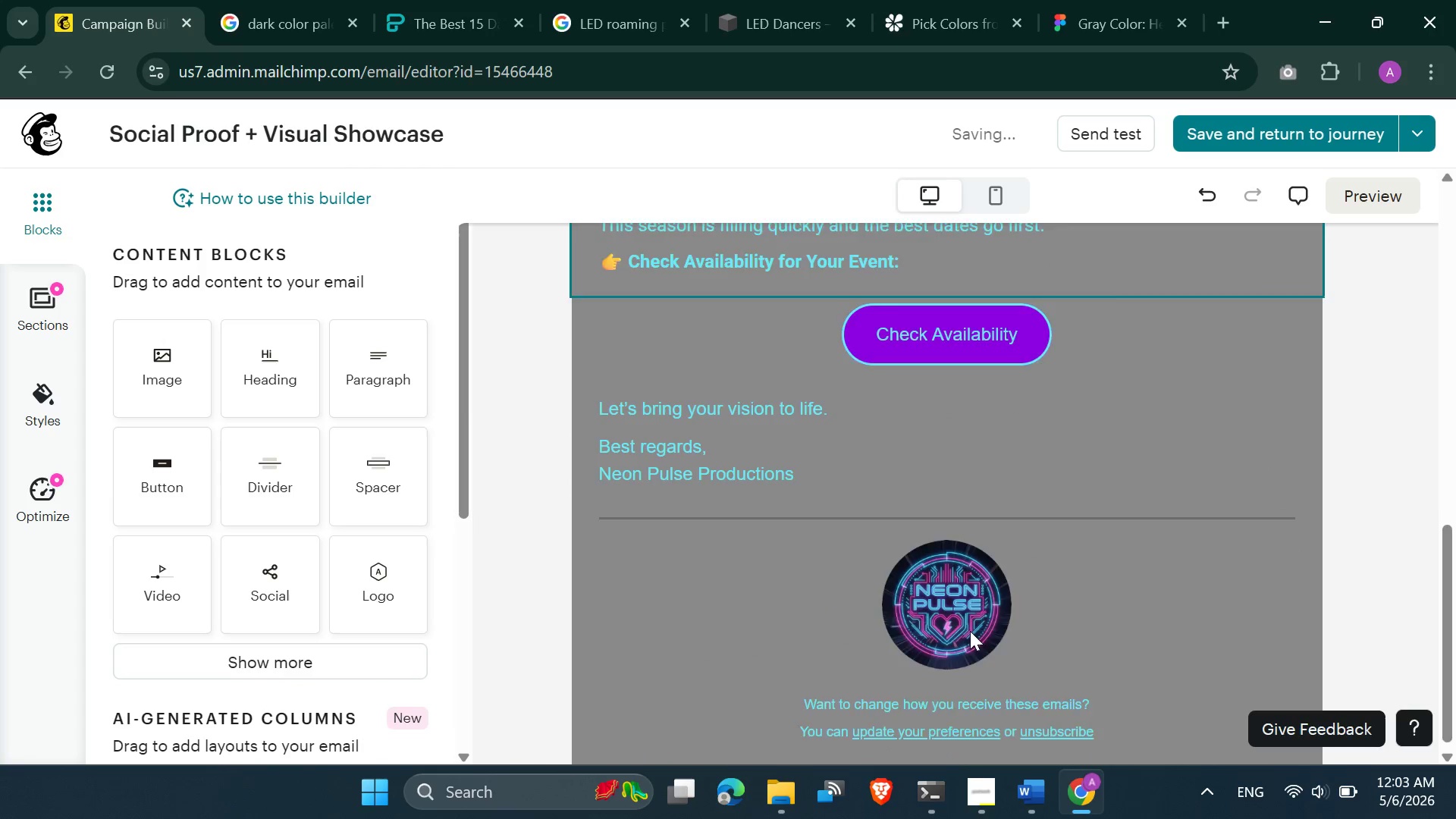 
scroll: coordinate [970, 631], scroll_direction: up, amount: 2.0
 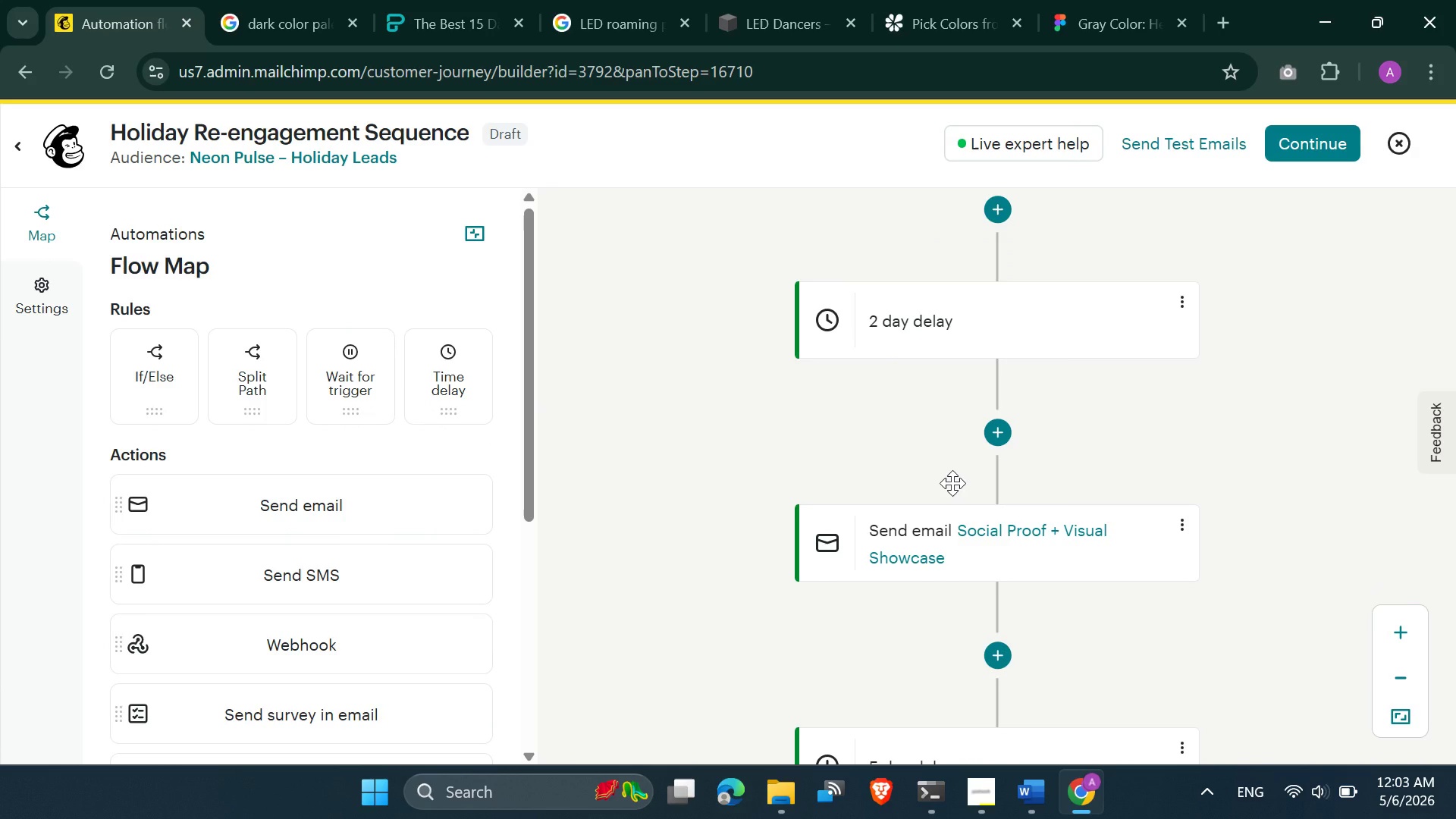 
wait(22.72)
 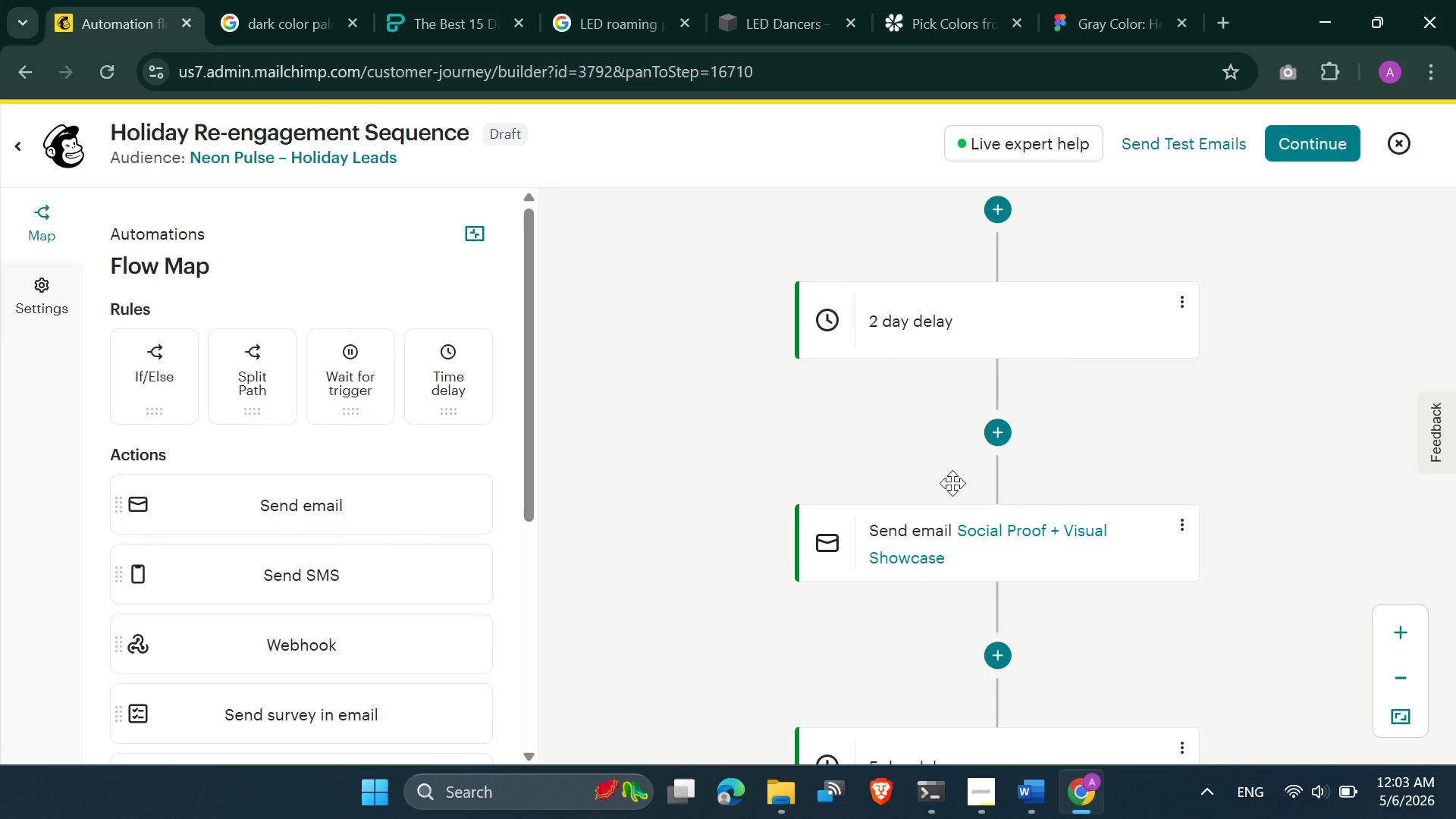 
left_click([1170, 522])
 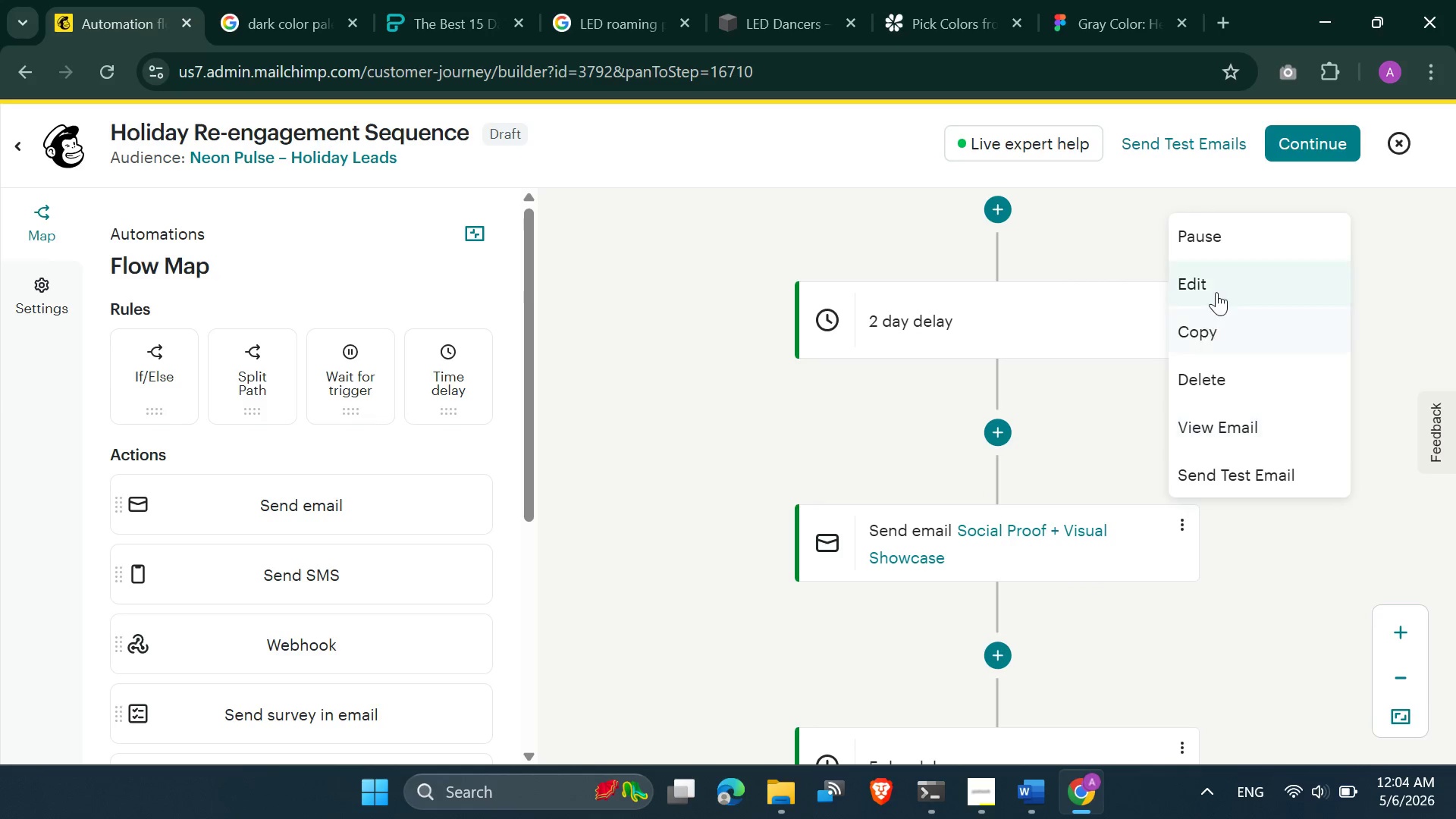 
left_click([1217, 287])
 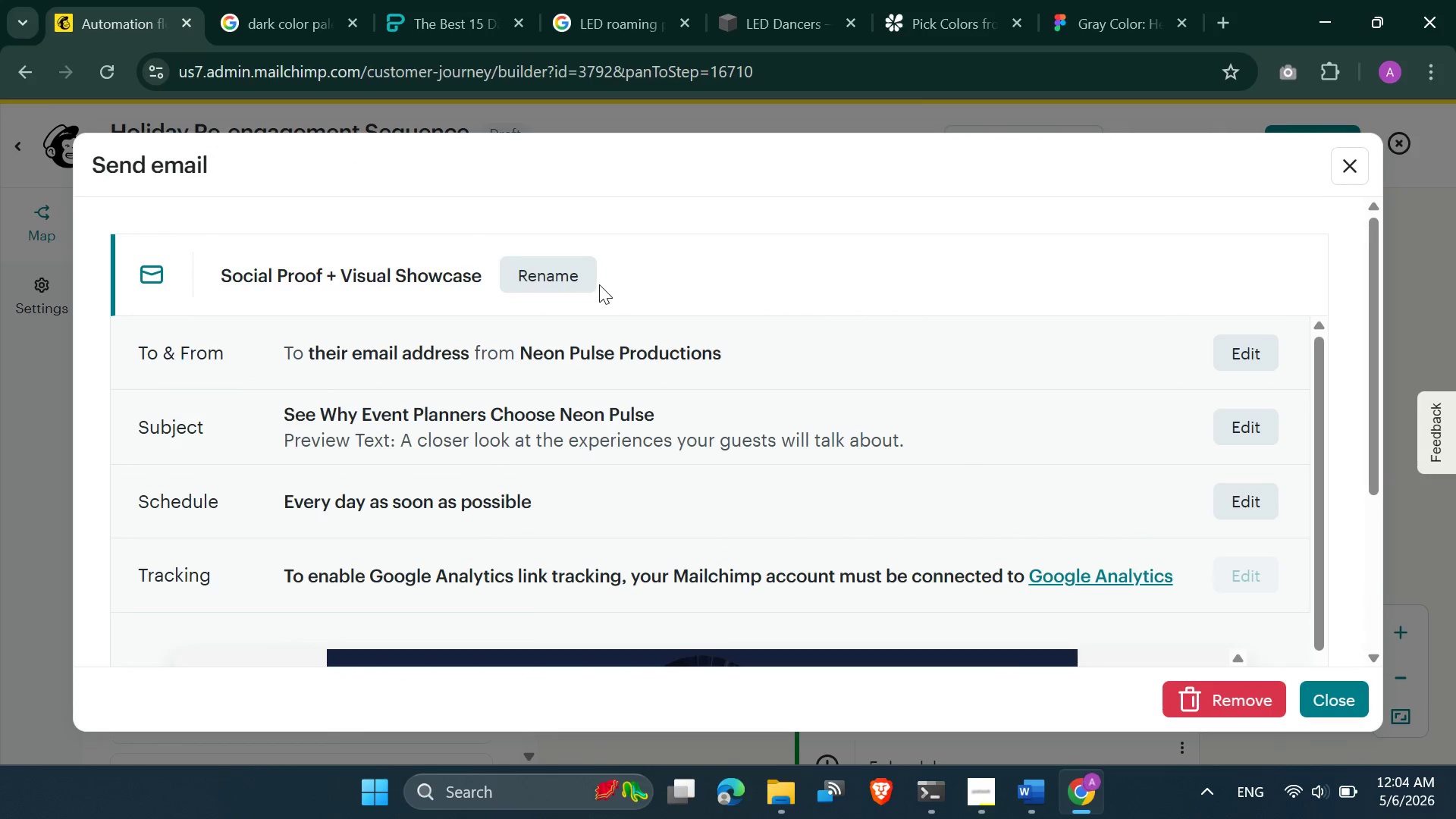 
scroll: coordinate [594, 347], scroll_direction: down, amount: 2.0
 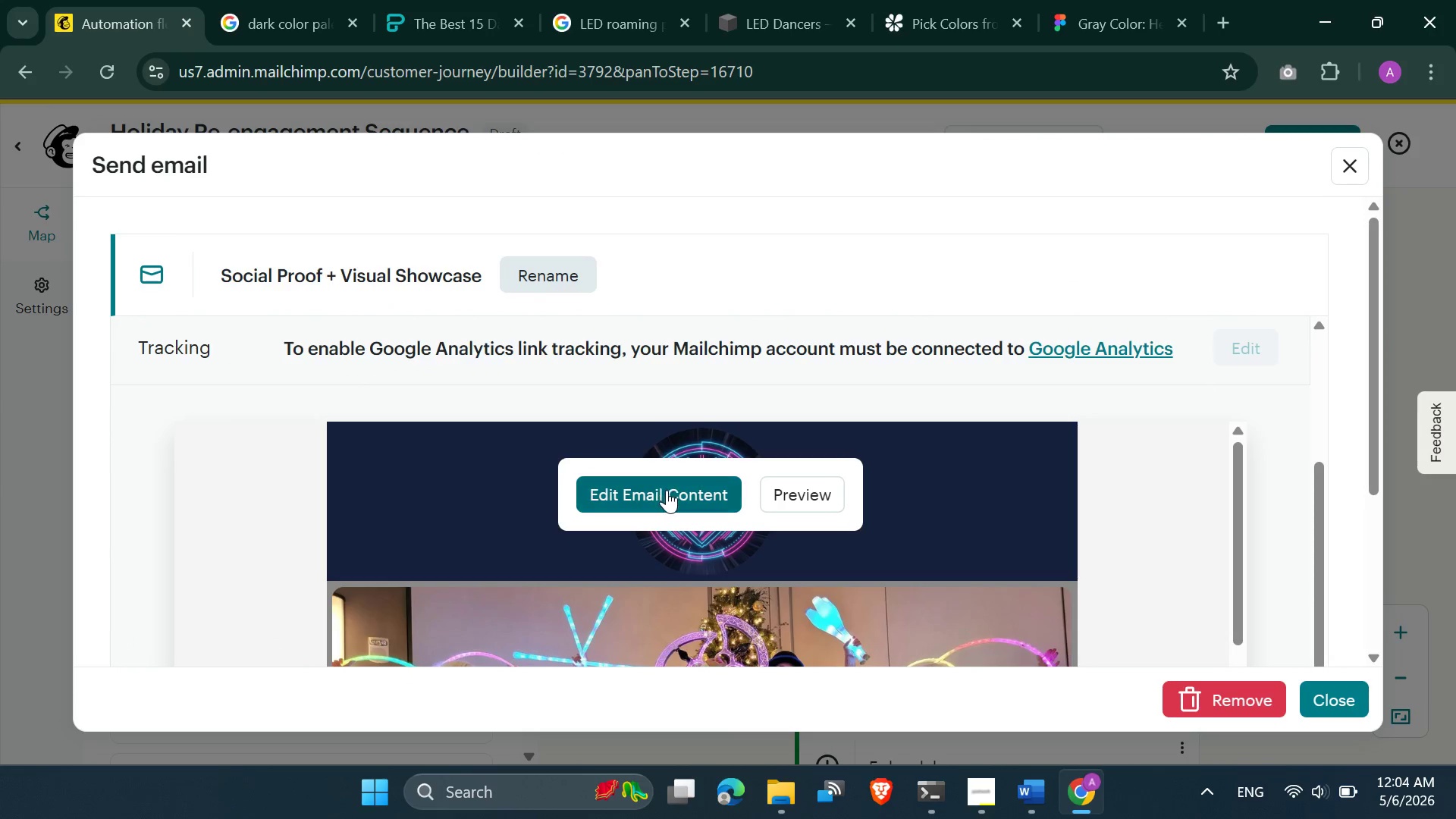 
left_click([667, 490])
 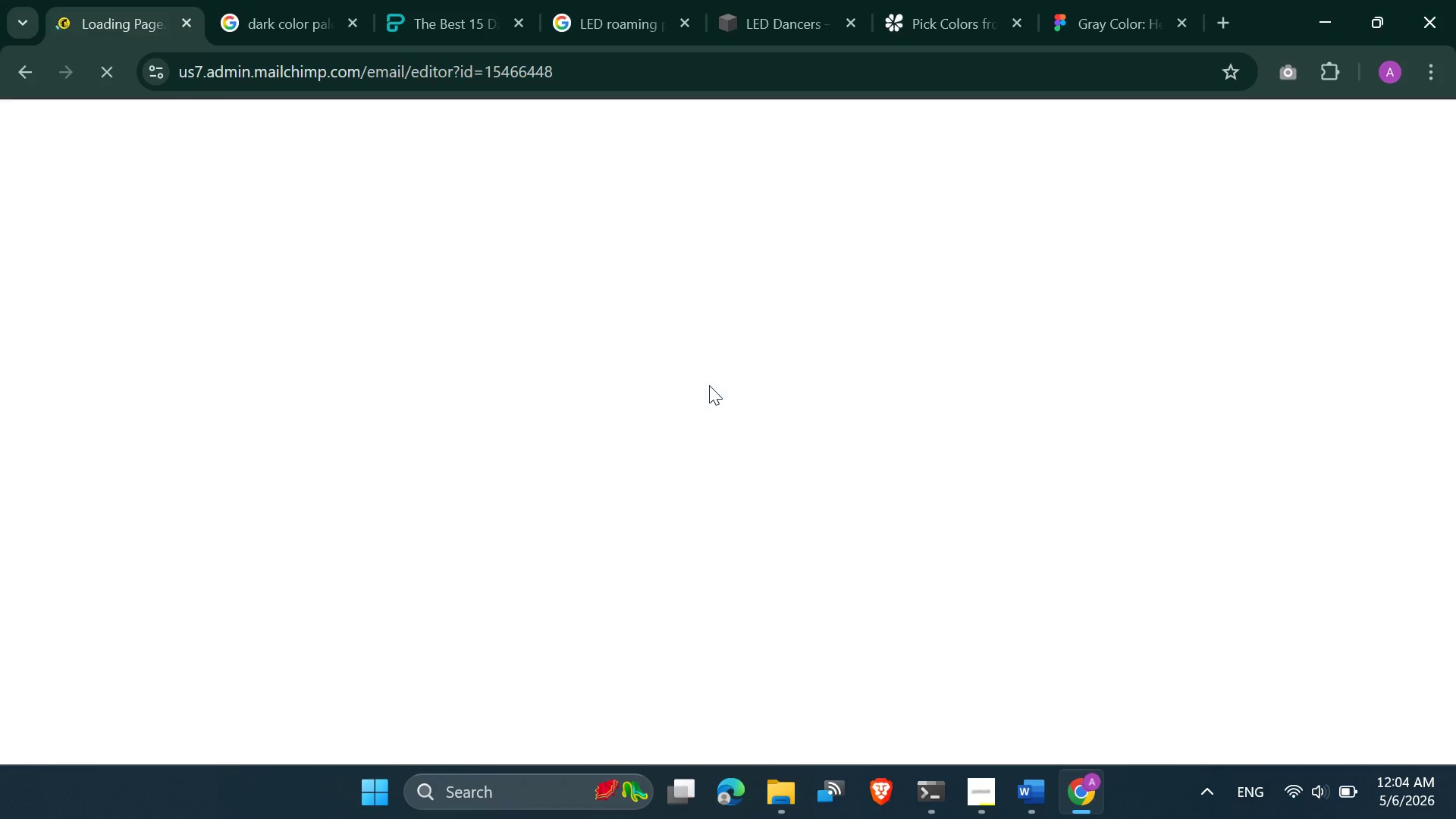 
wait(12.41)
 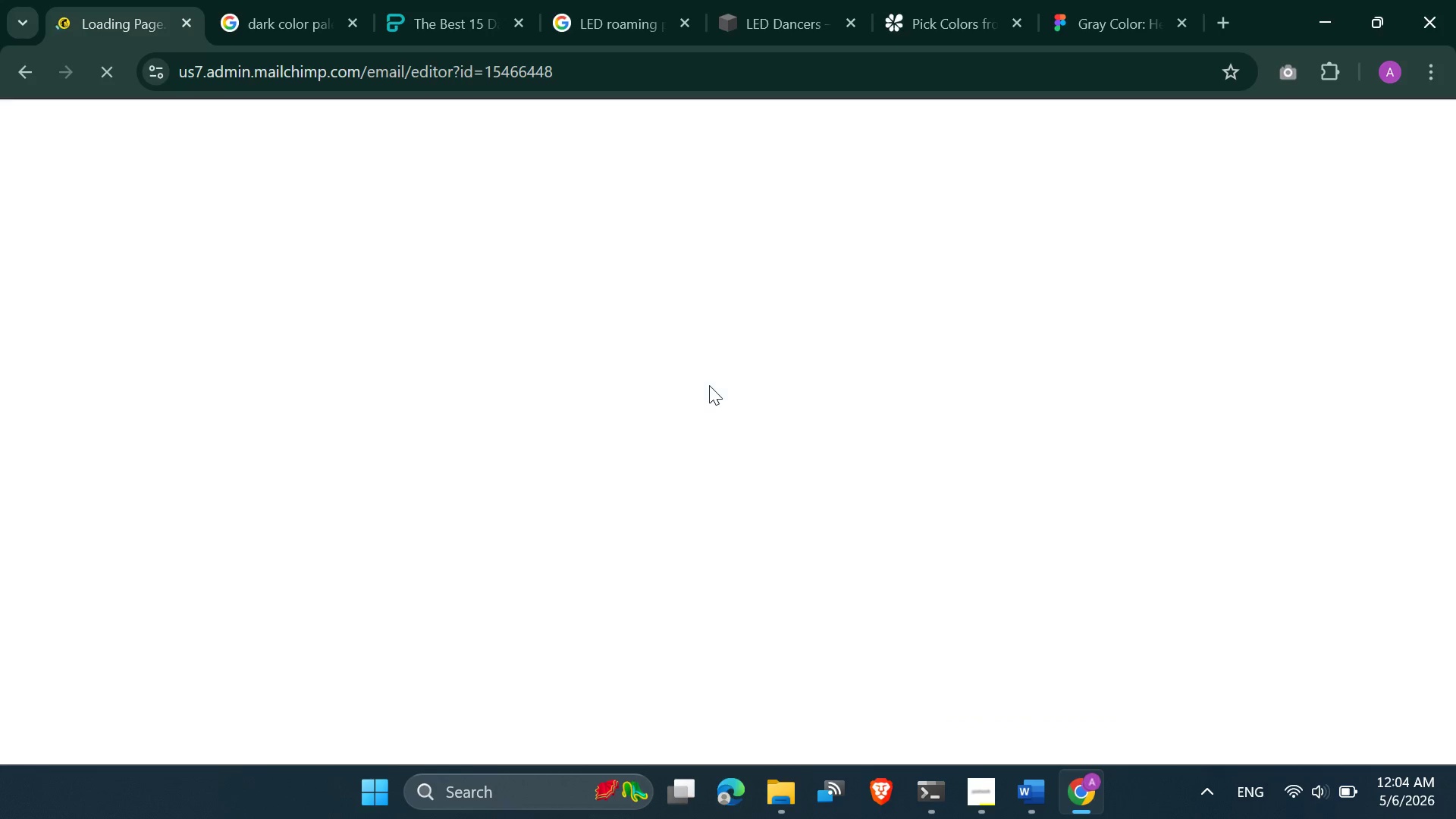 
scroll: coordinate [881, 480], scroll_direction: down, amount: 6.0
 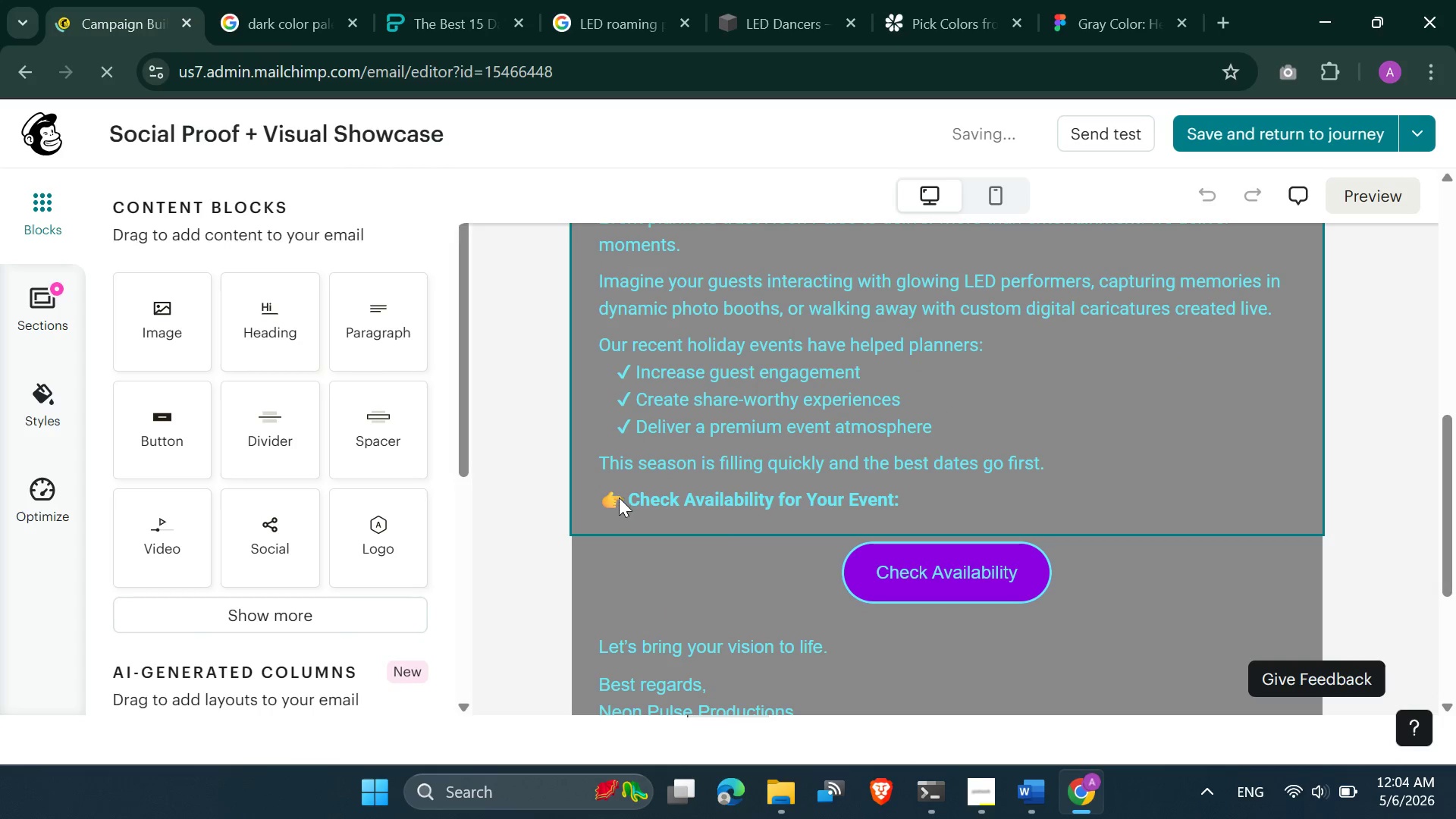 
left_click([625, 497])
 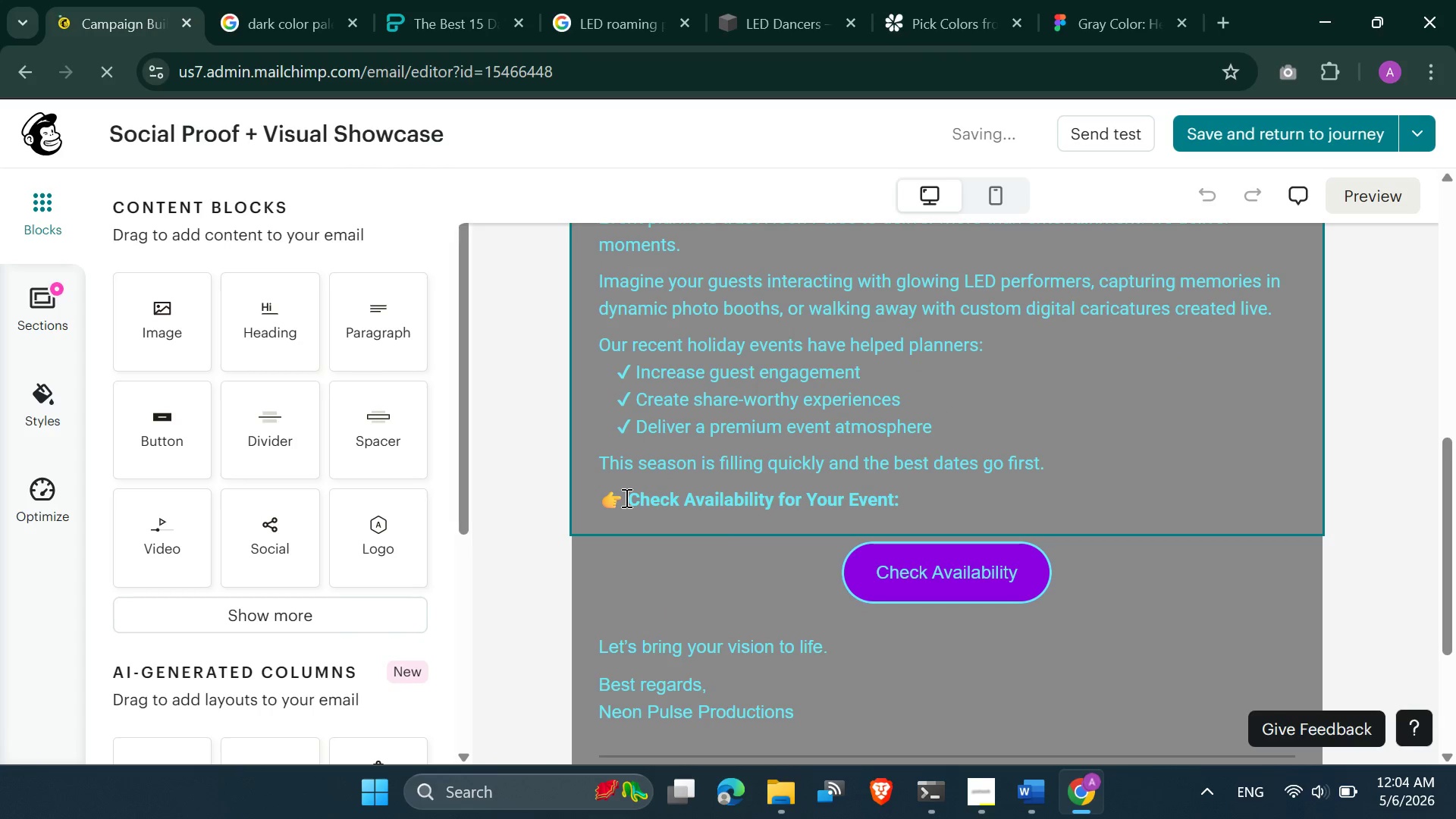 
left_click_drag(start_coordinate=[625, 497], to_coordinate=[604, 497])
 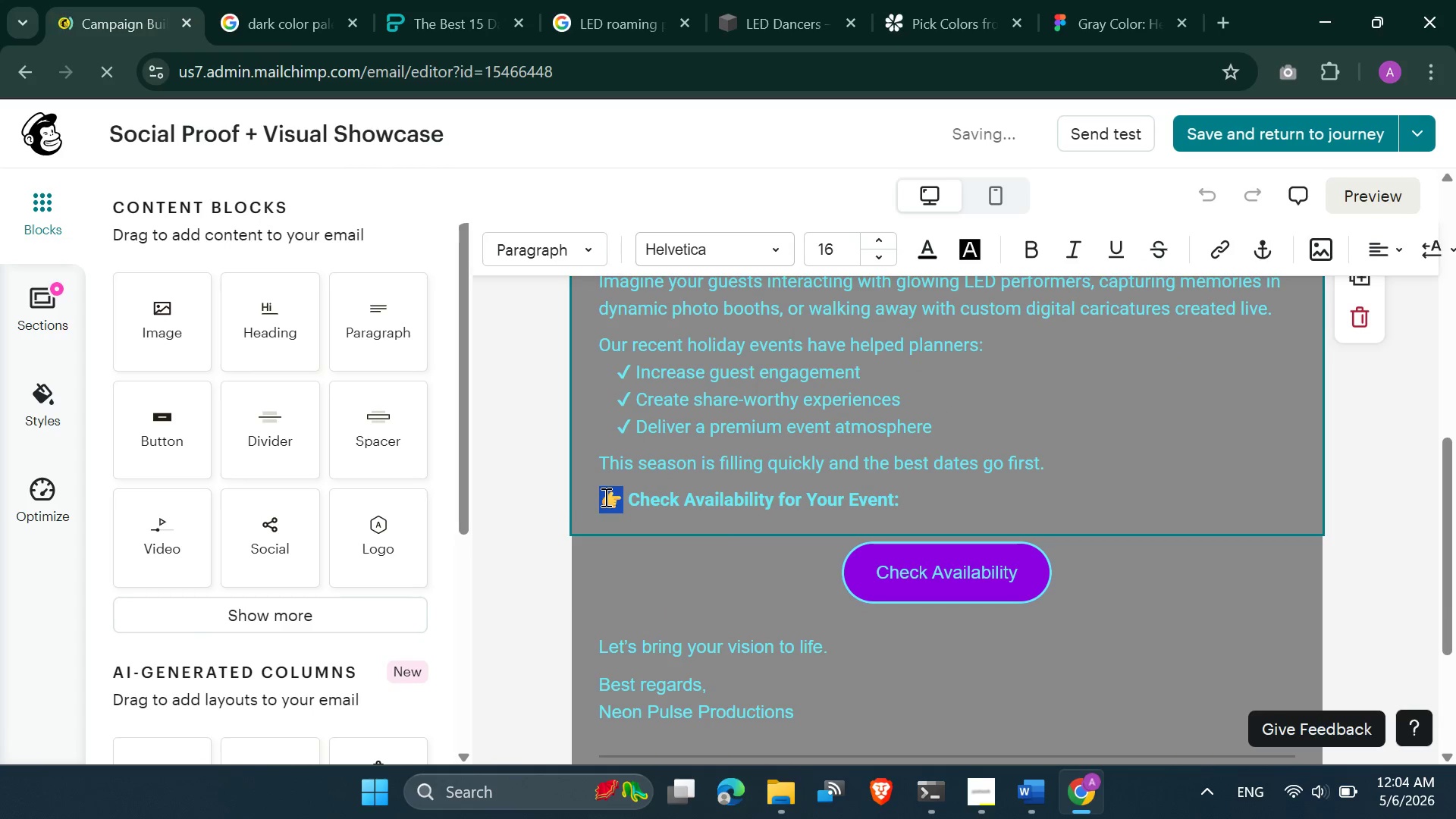 
key(Control+C)
 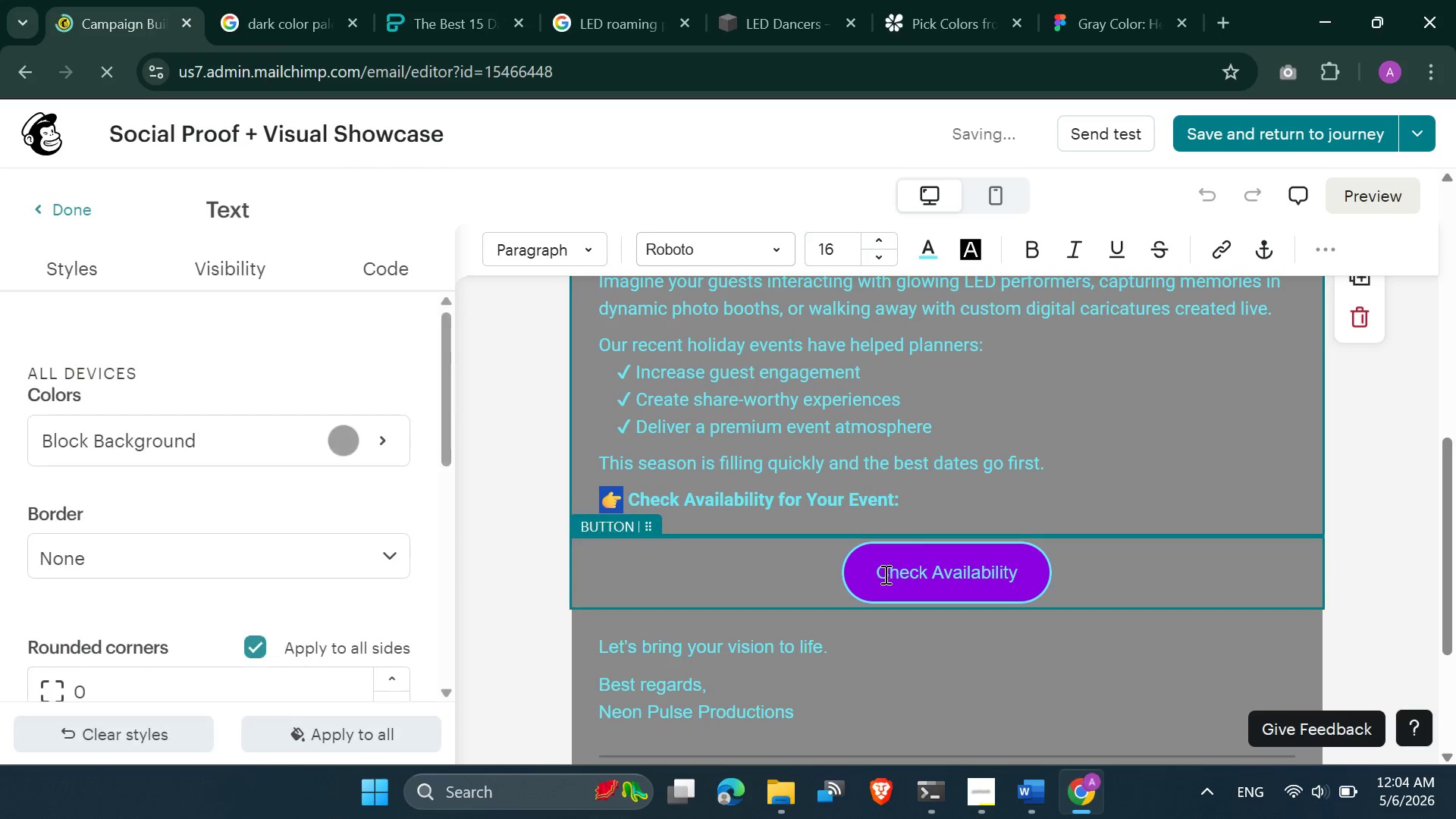 
left_click([884, 574])
 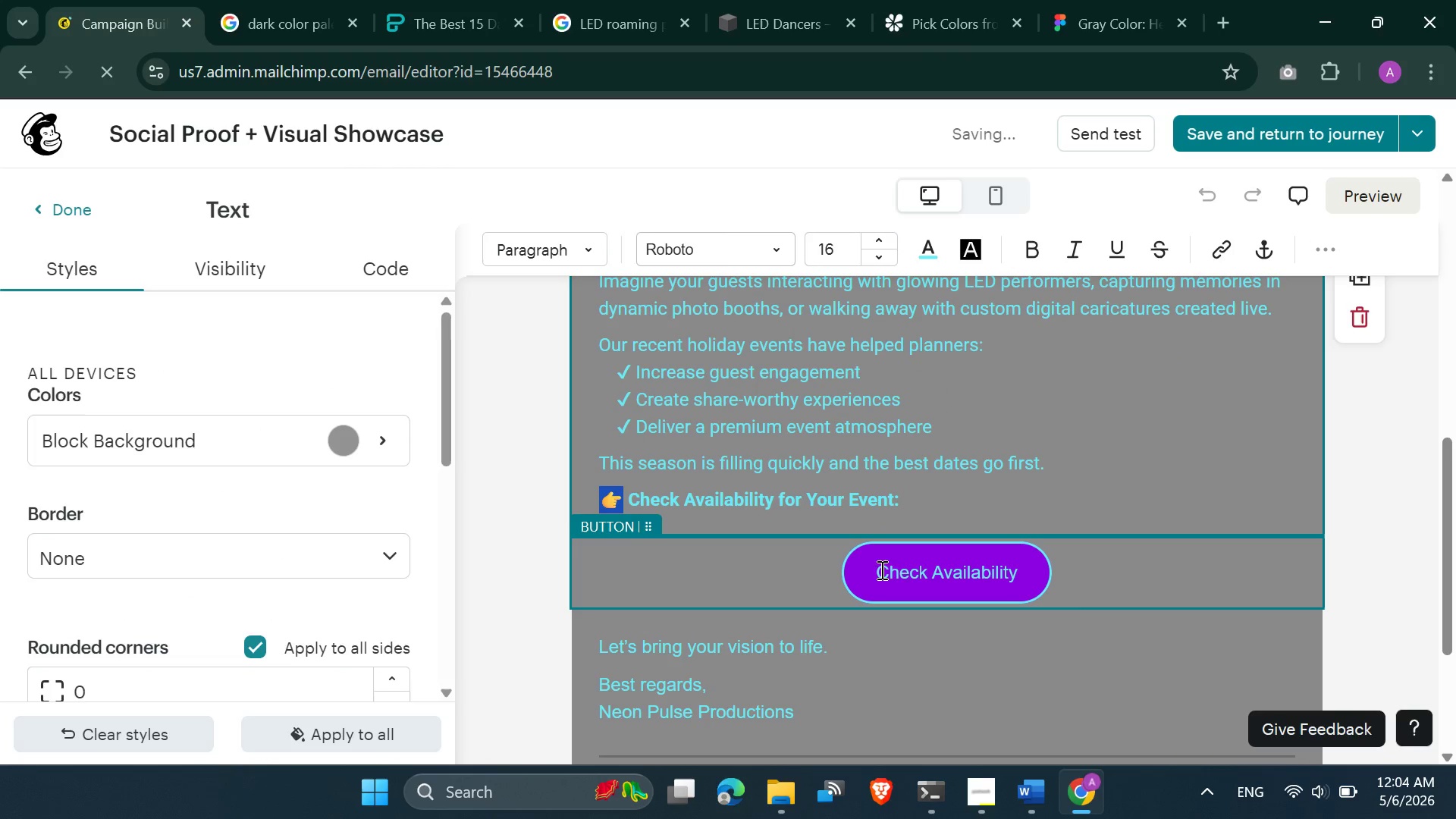 
left_click([880, 570])
 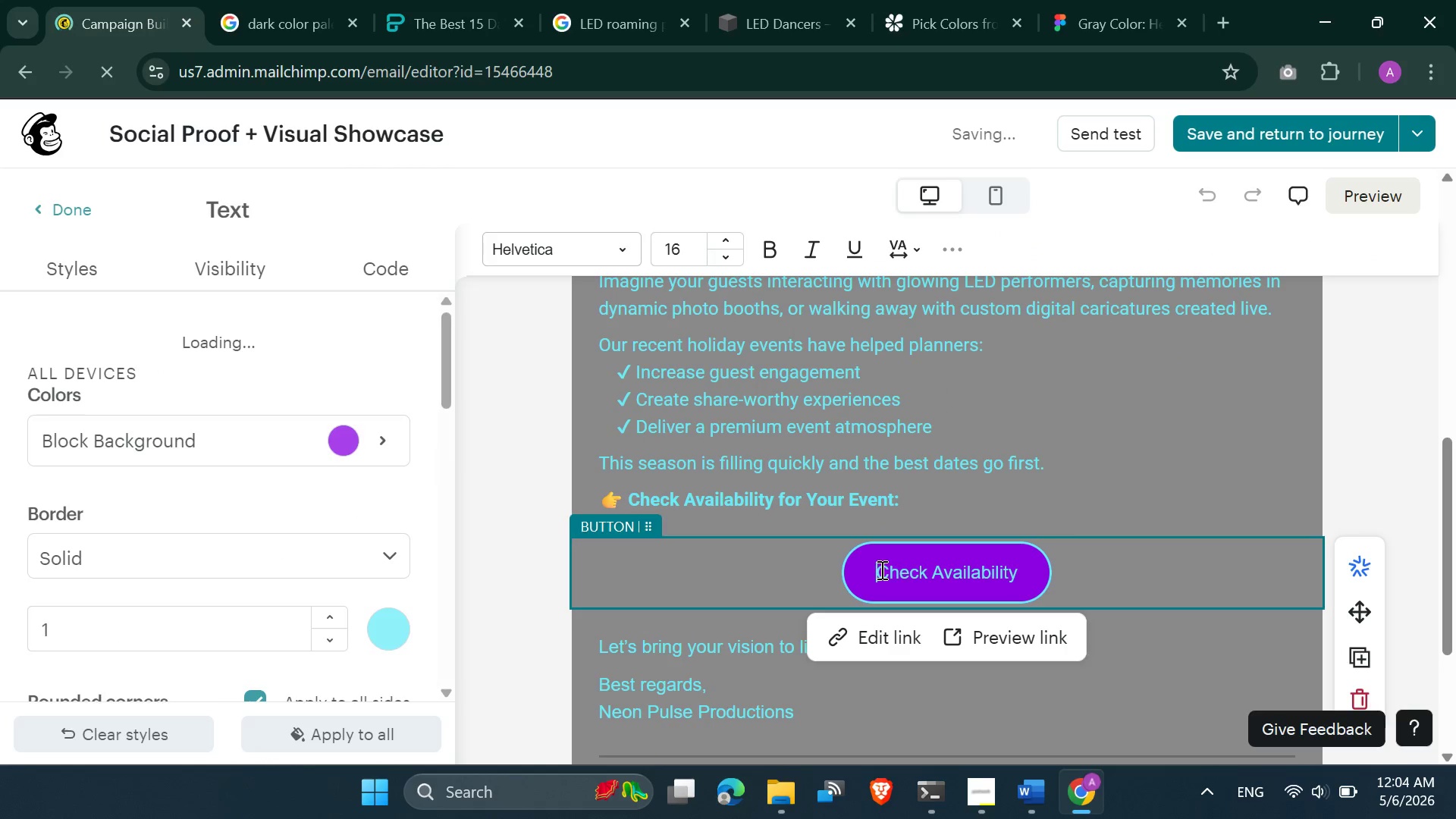 
hold_key(key=ControlLeft, duration=0.53)
 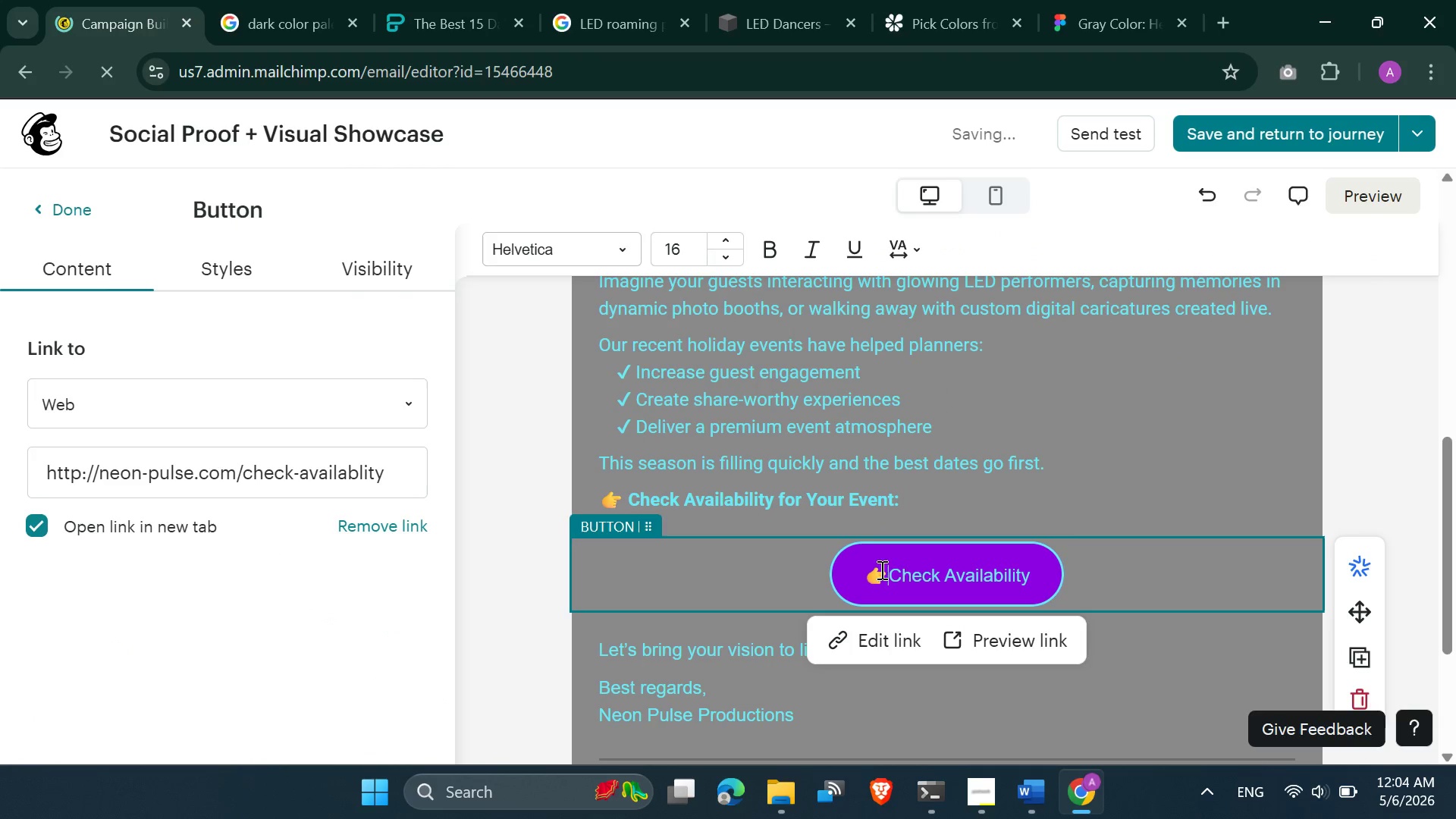 
key(V)
 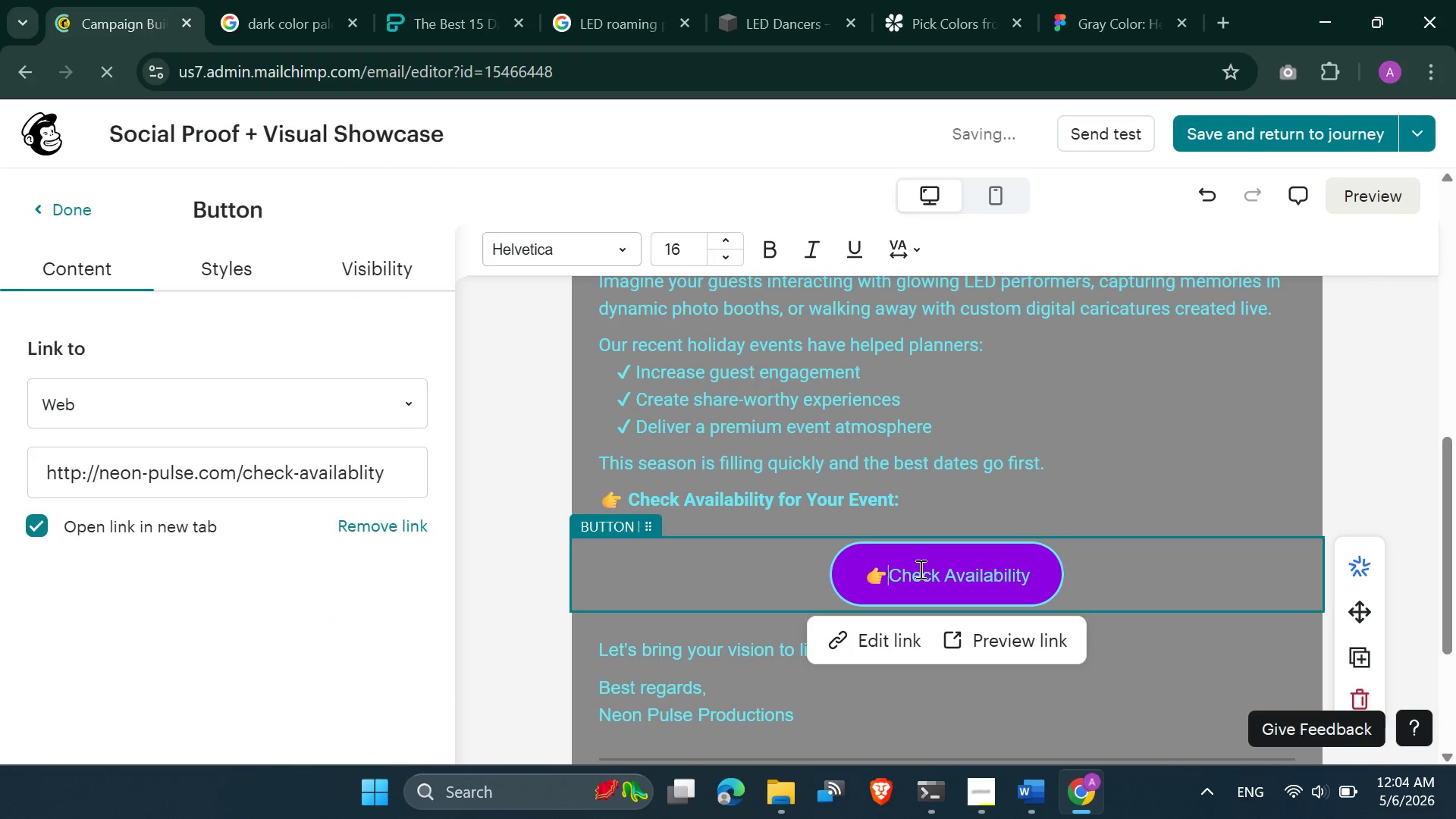 
key(Space)
 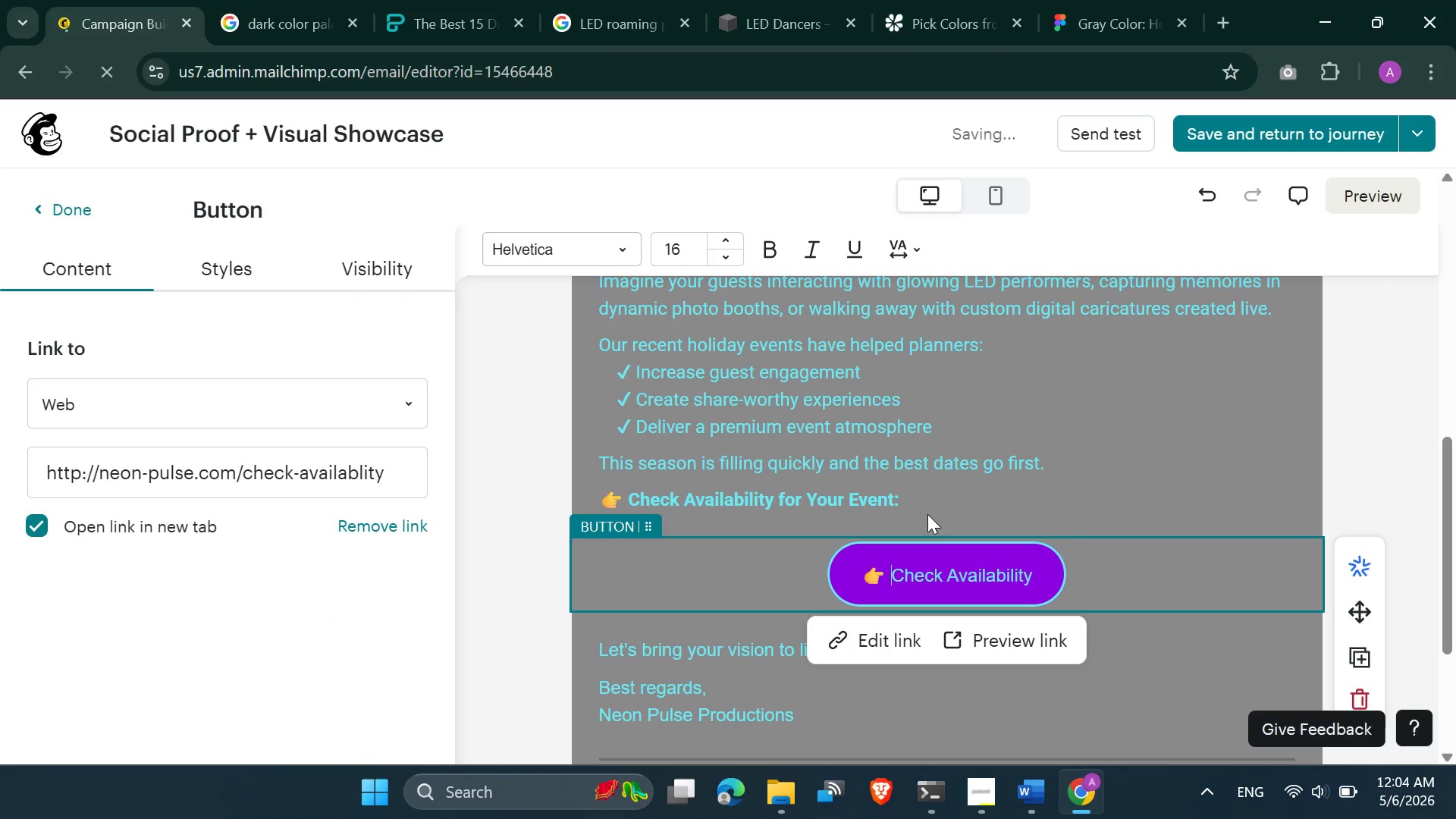 
left_click([927, 514])
 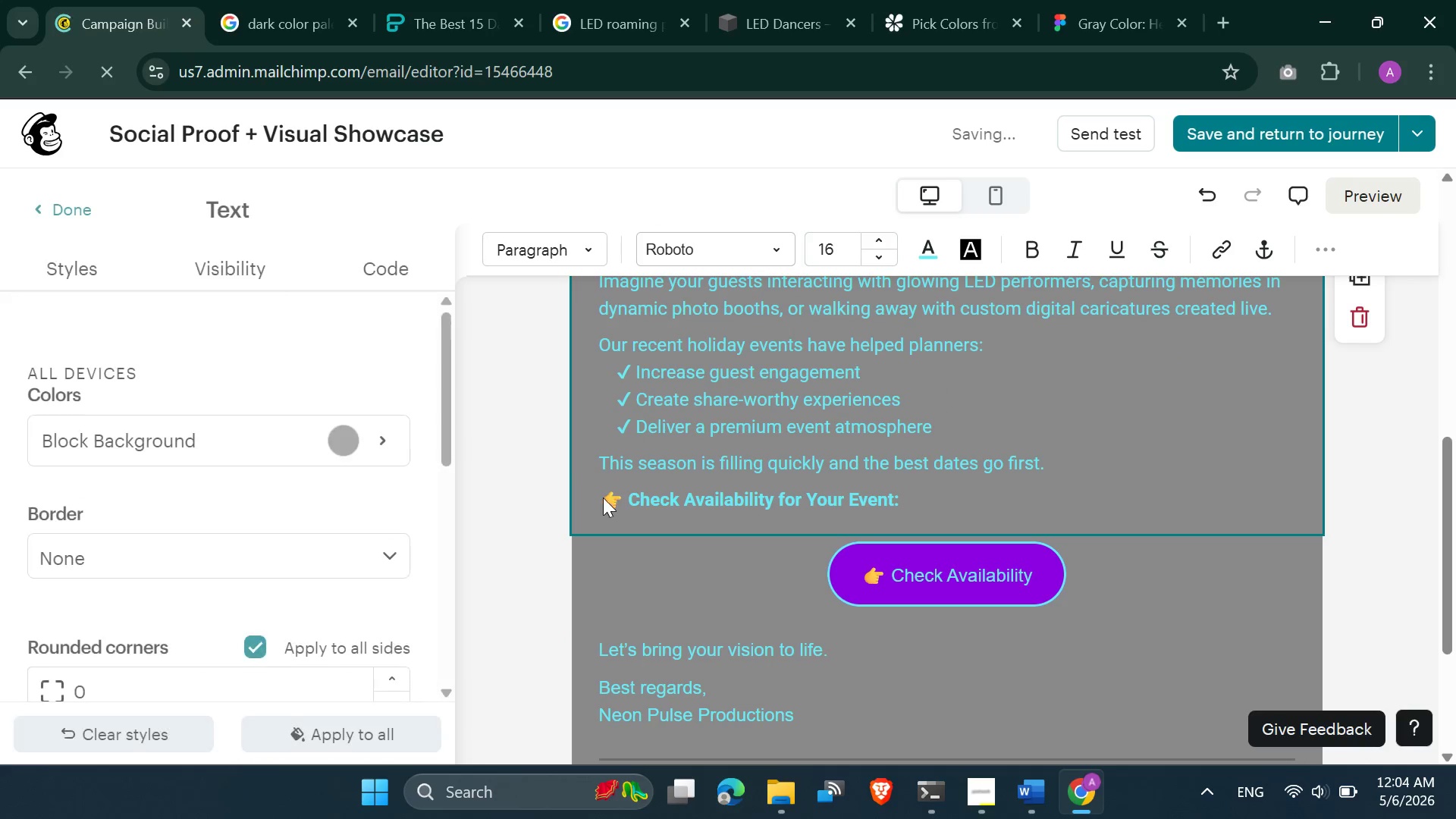 
left_click([628, 491])
 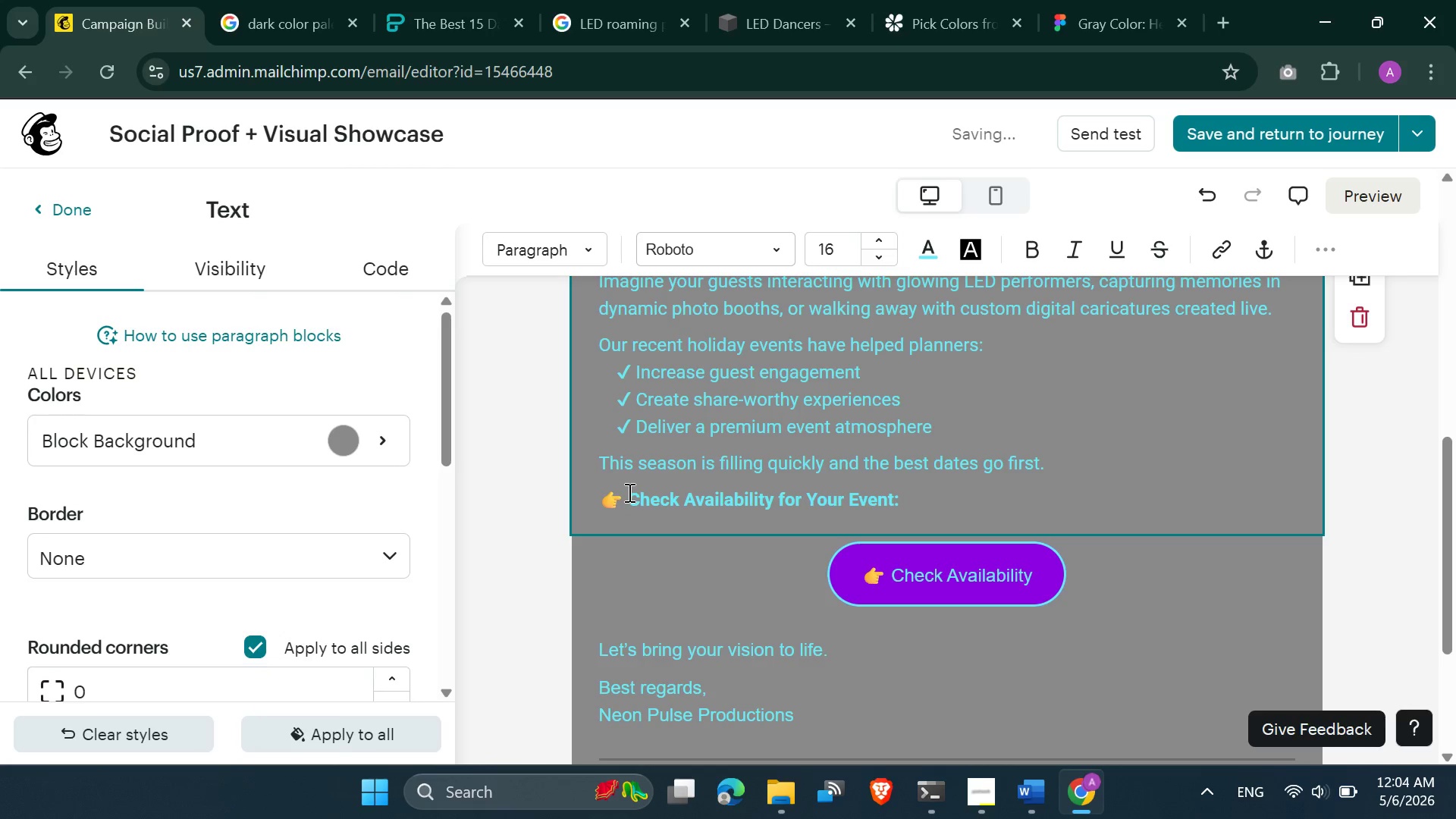 
key(Backspace)
 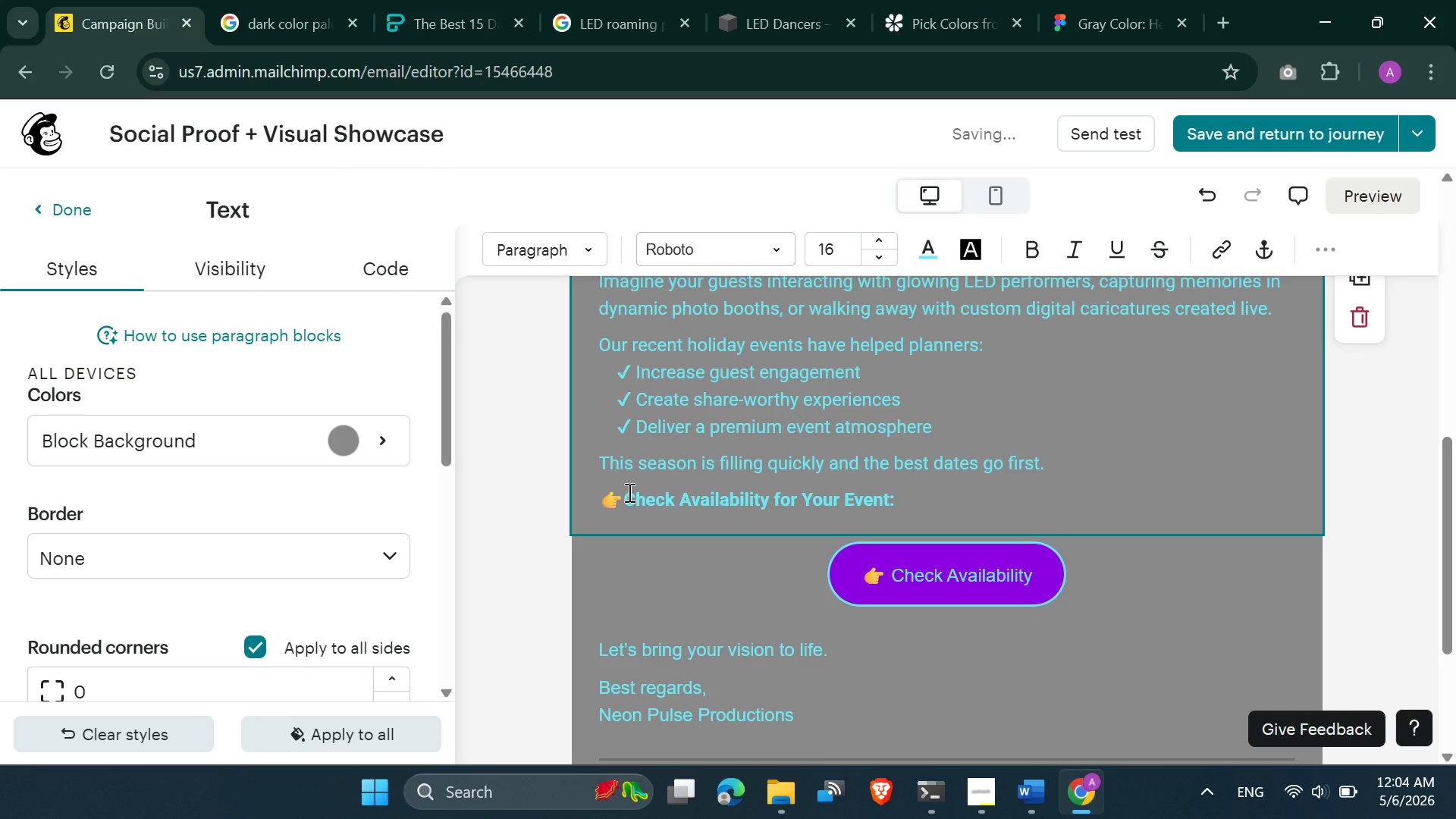 
key(Backspace)
 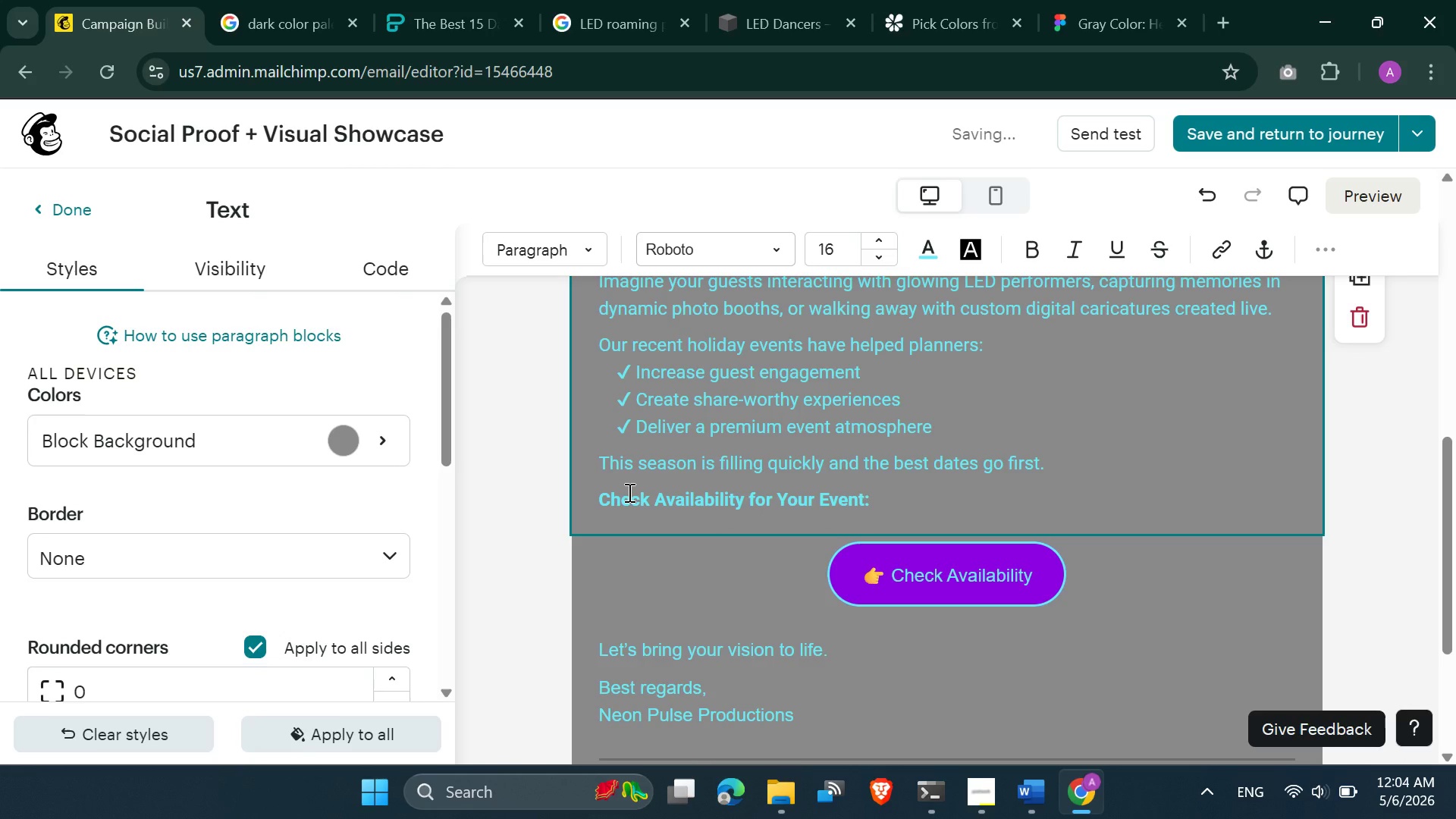 
type(Click below to )
 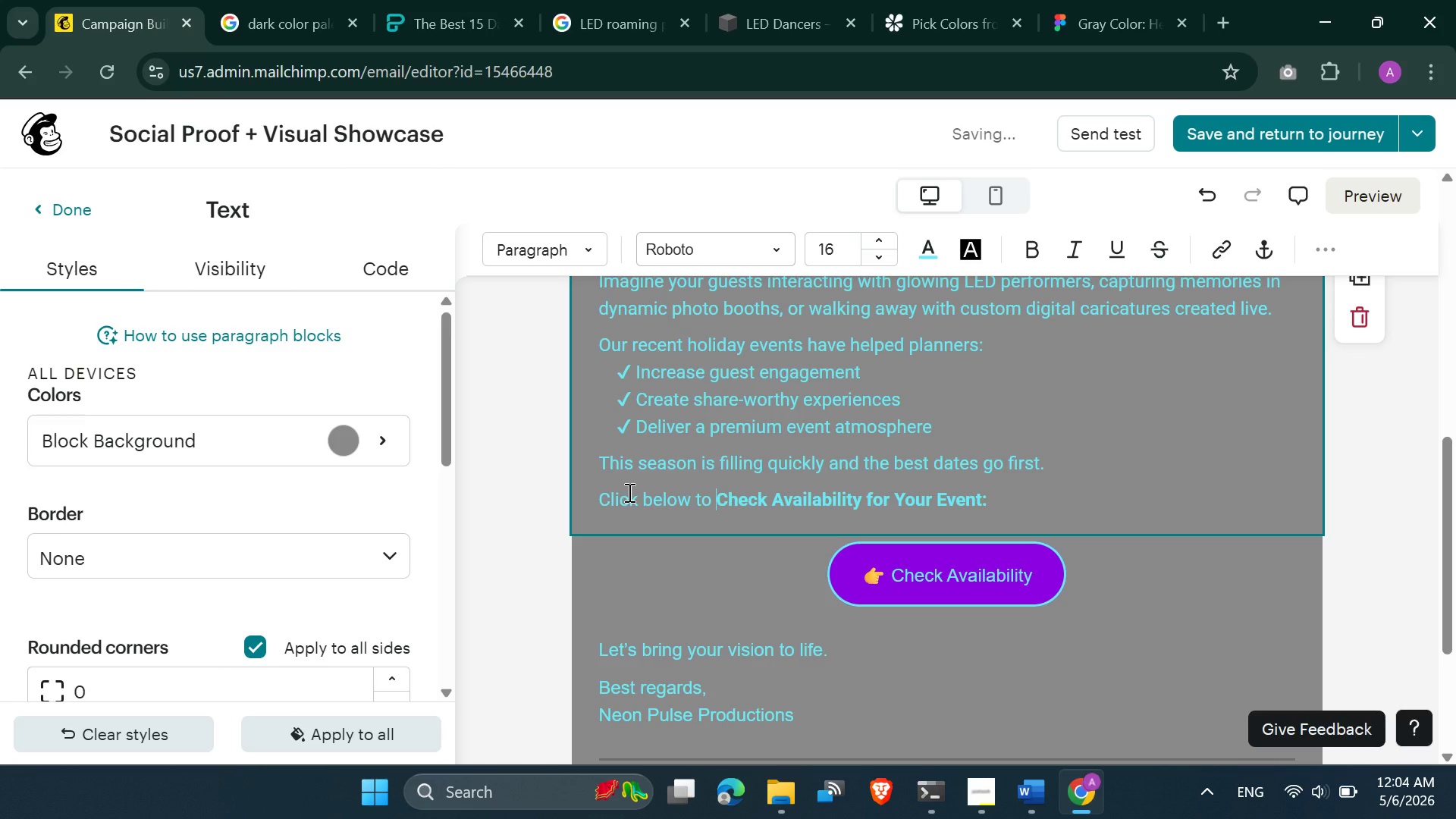 
key(ArrowRight)
 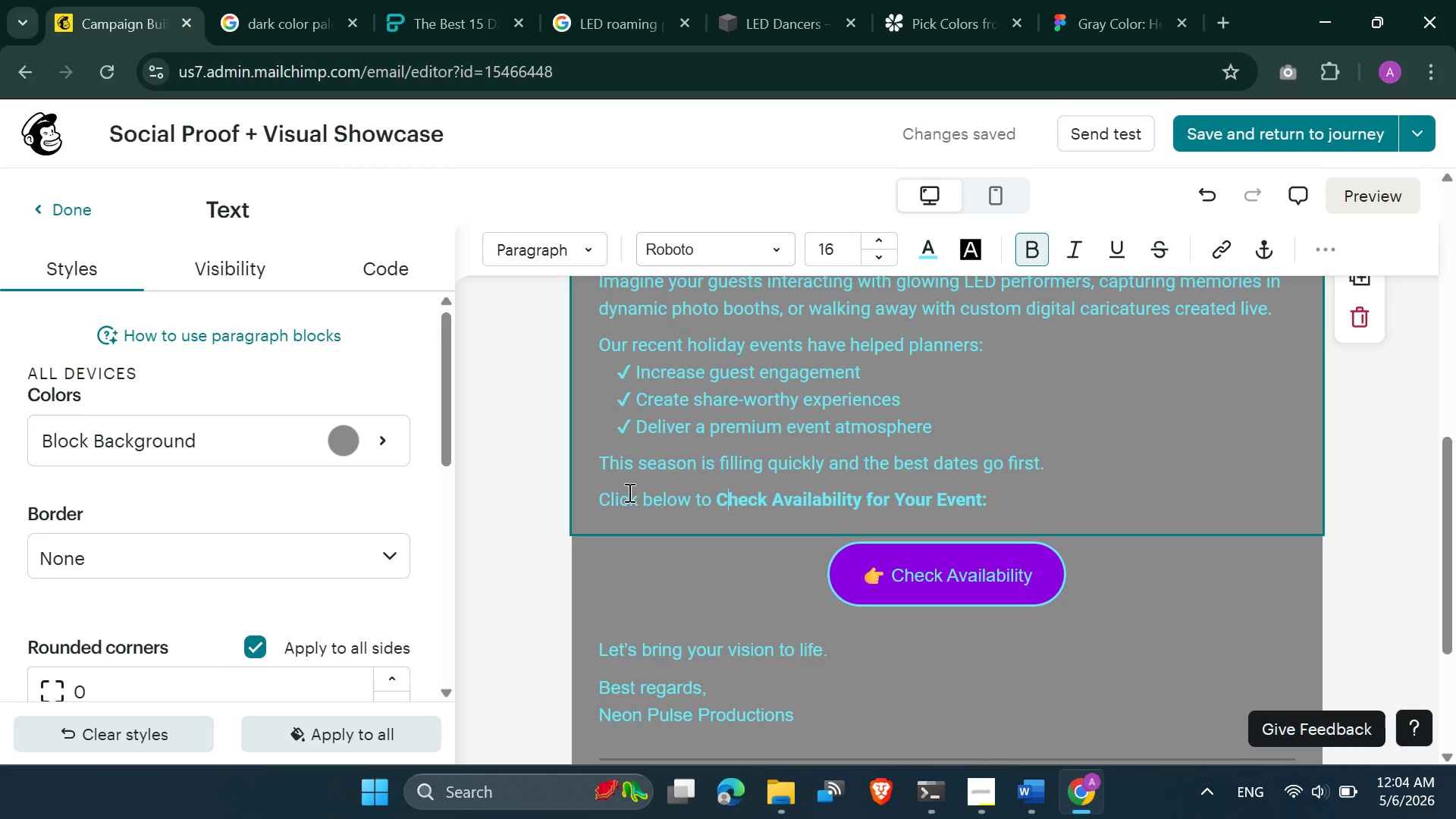 
key(Backspace)
 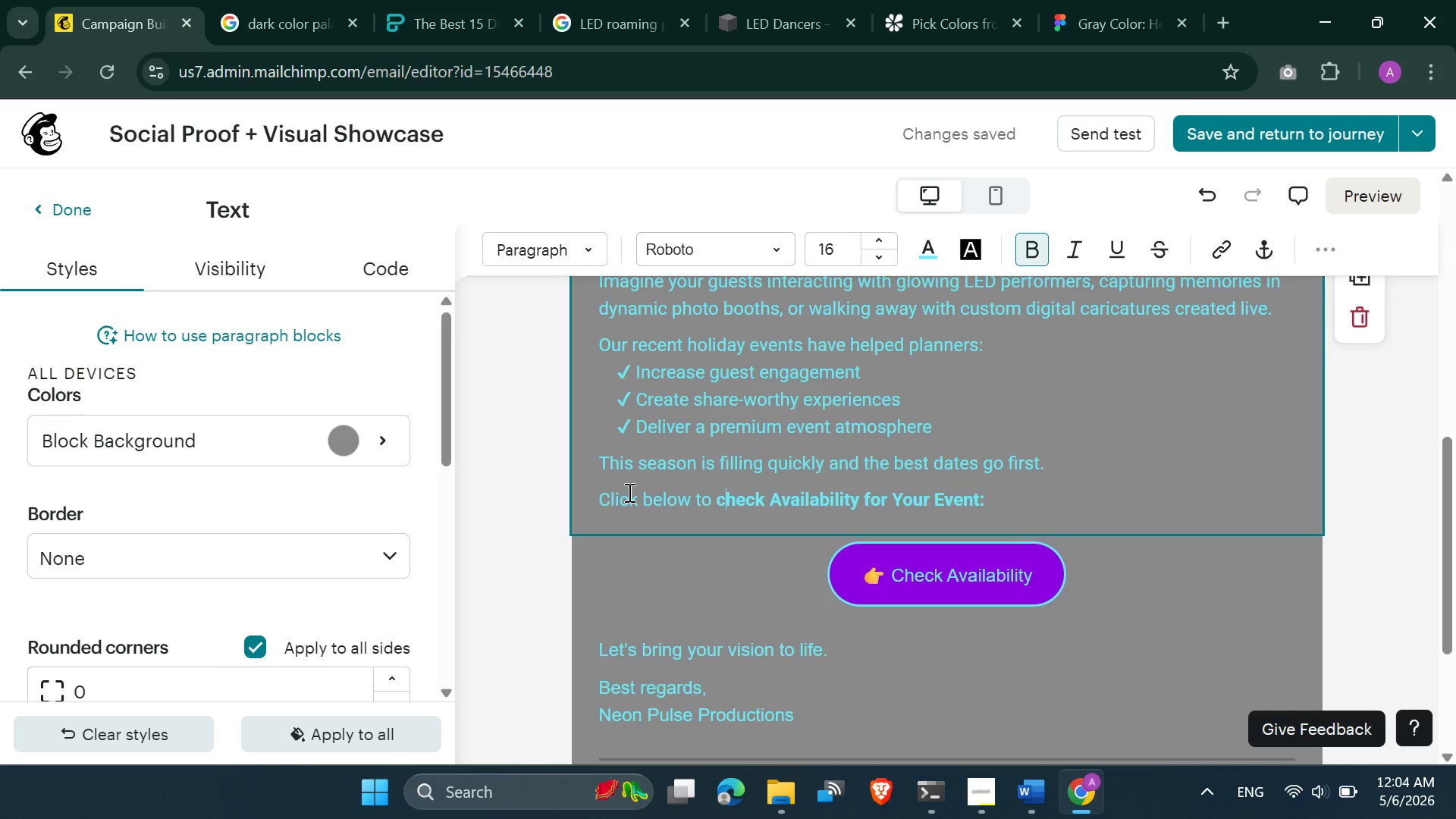 
key(C)
 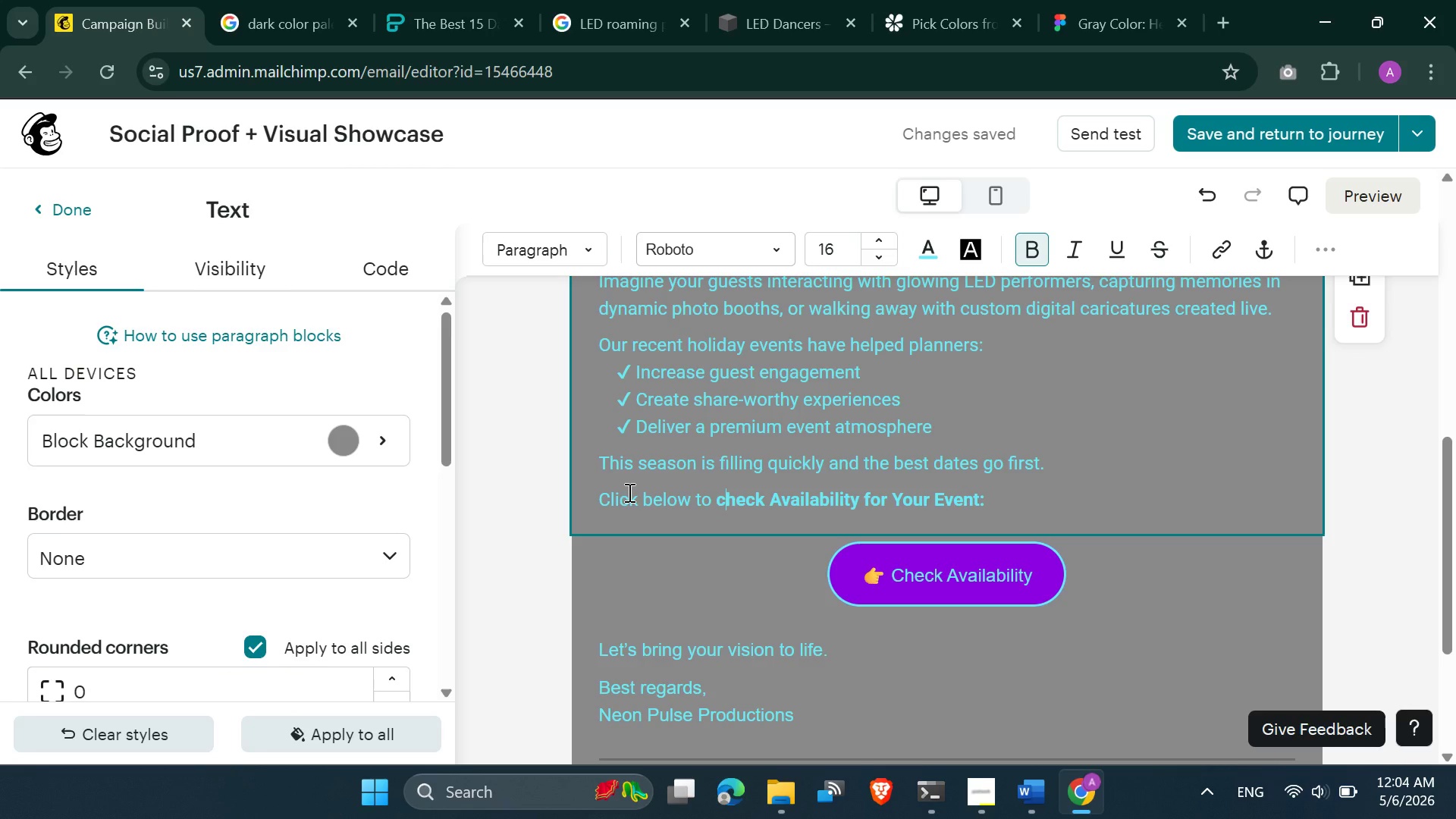 
key(ArrowRight)
 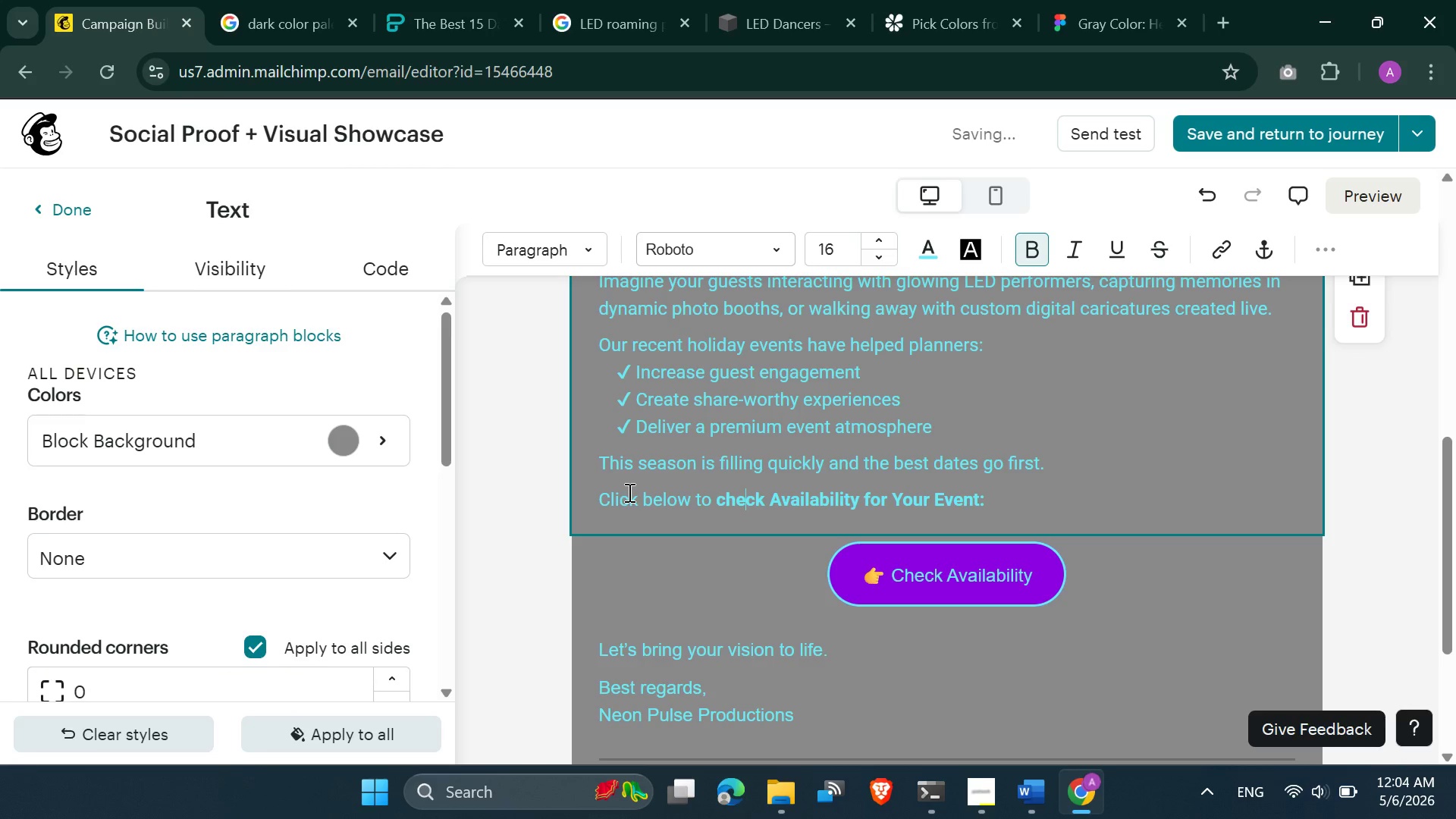 
key(ArrowRight)
 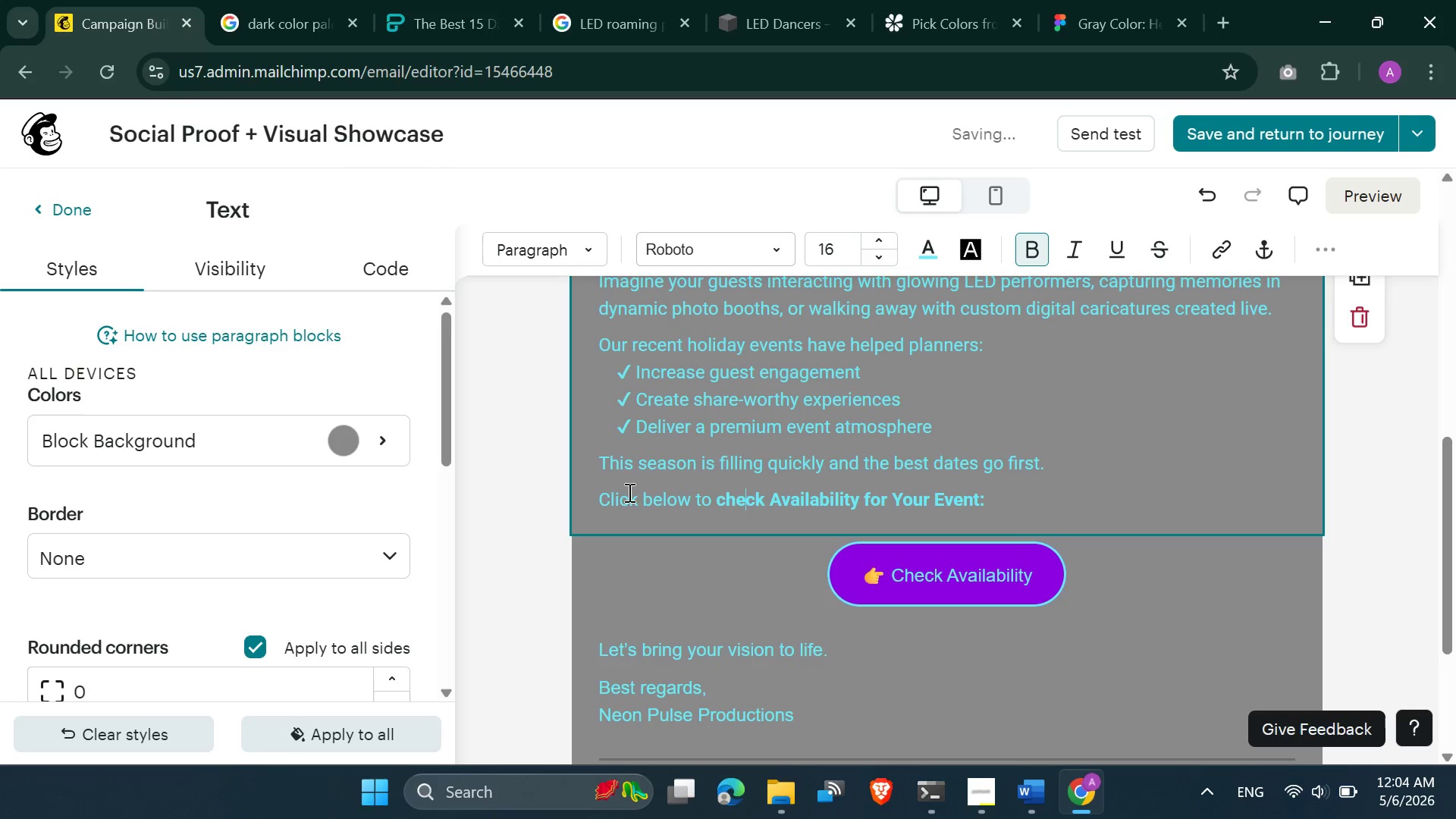 
key(ArrowRight)
 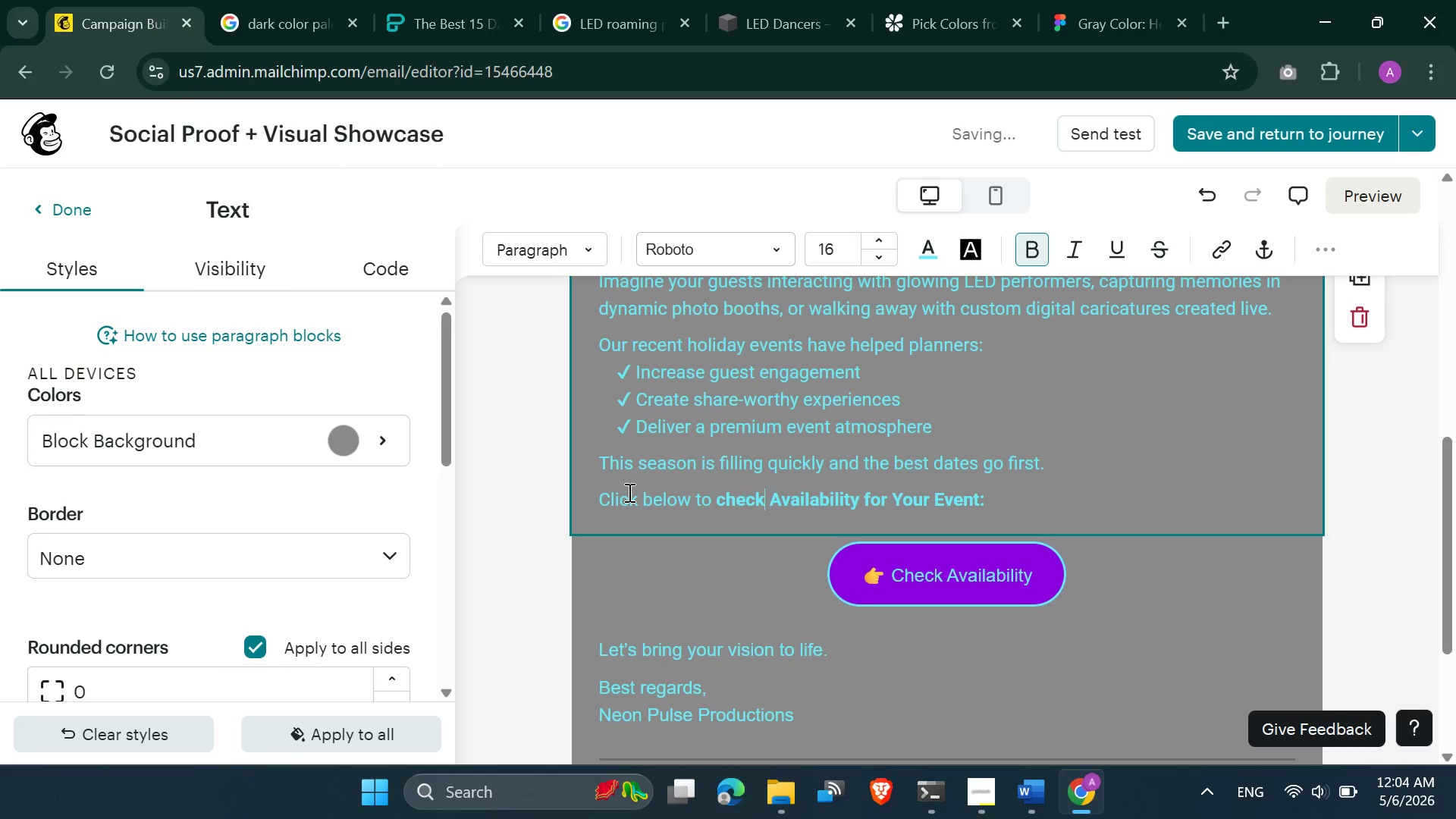 
key(ArrowRight)
 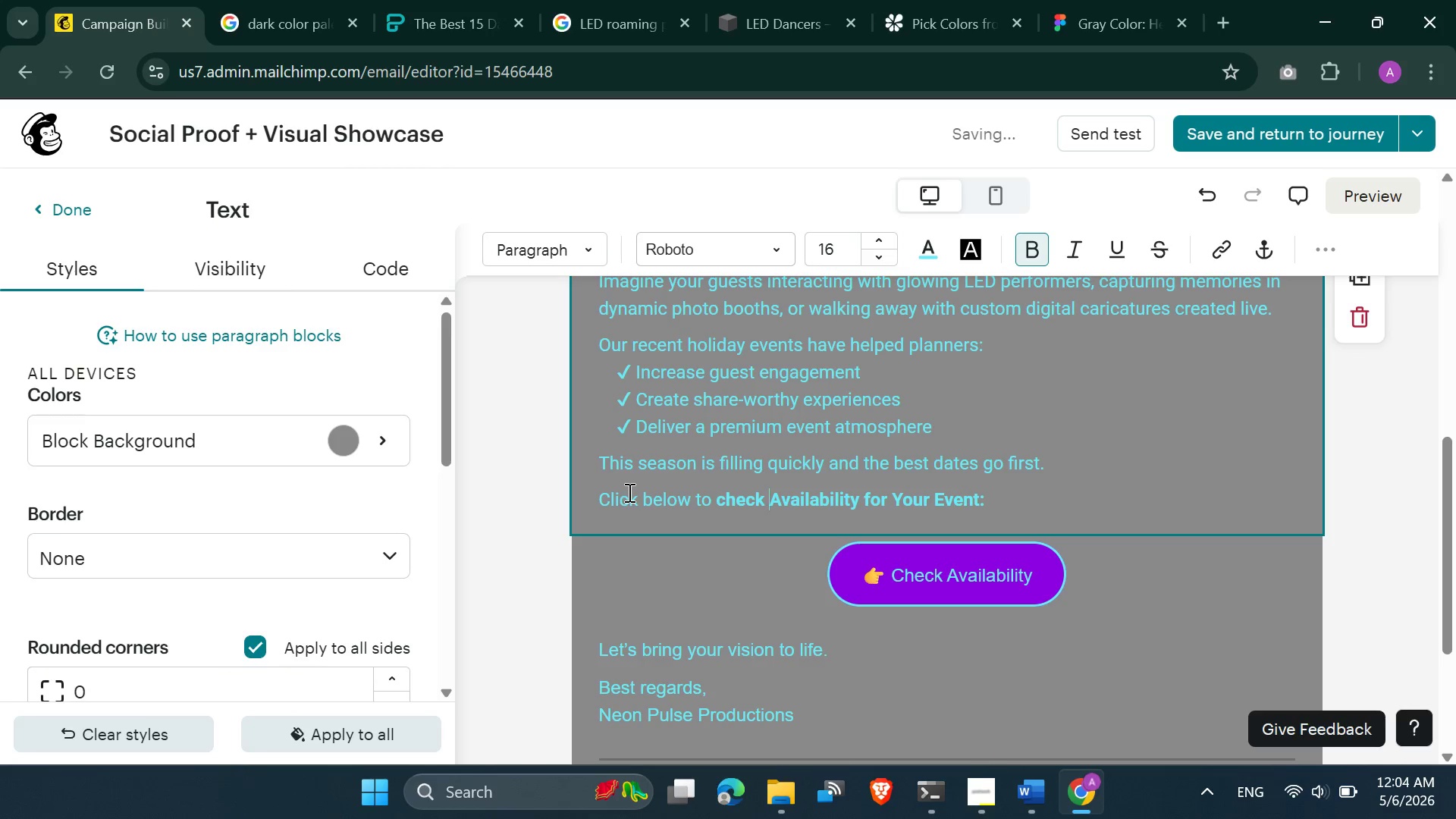 
key(ArrowRight)
 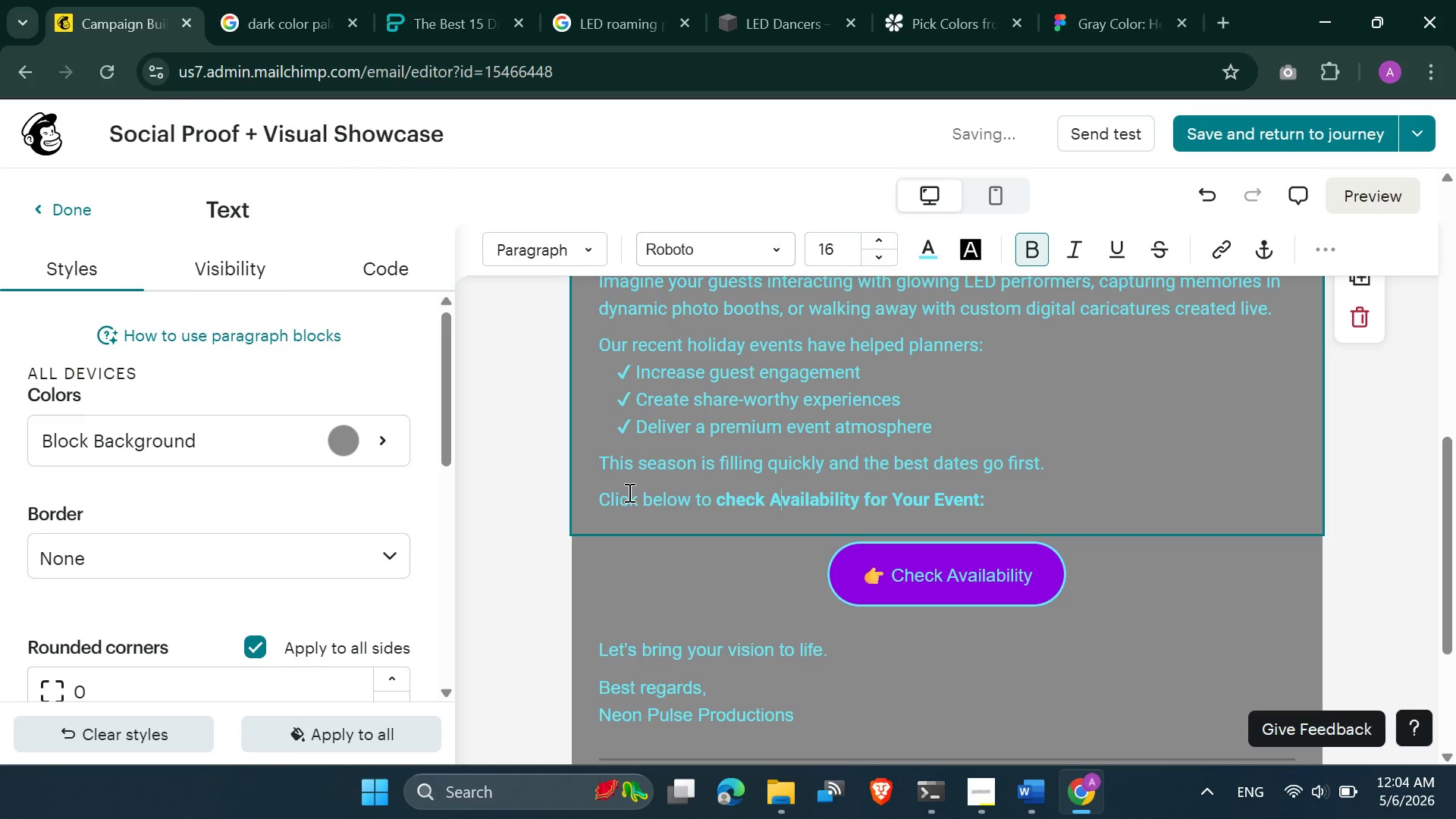 
key(ArrowRight)
 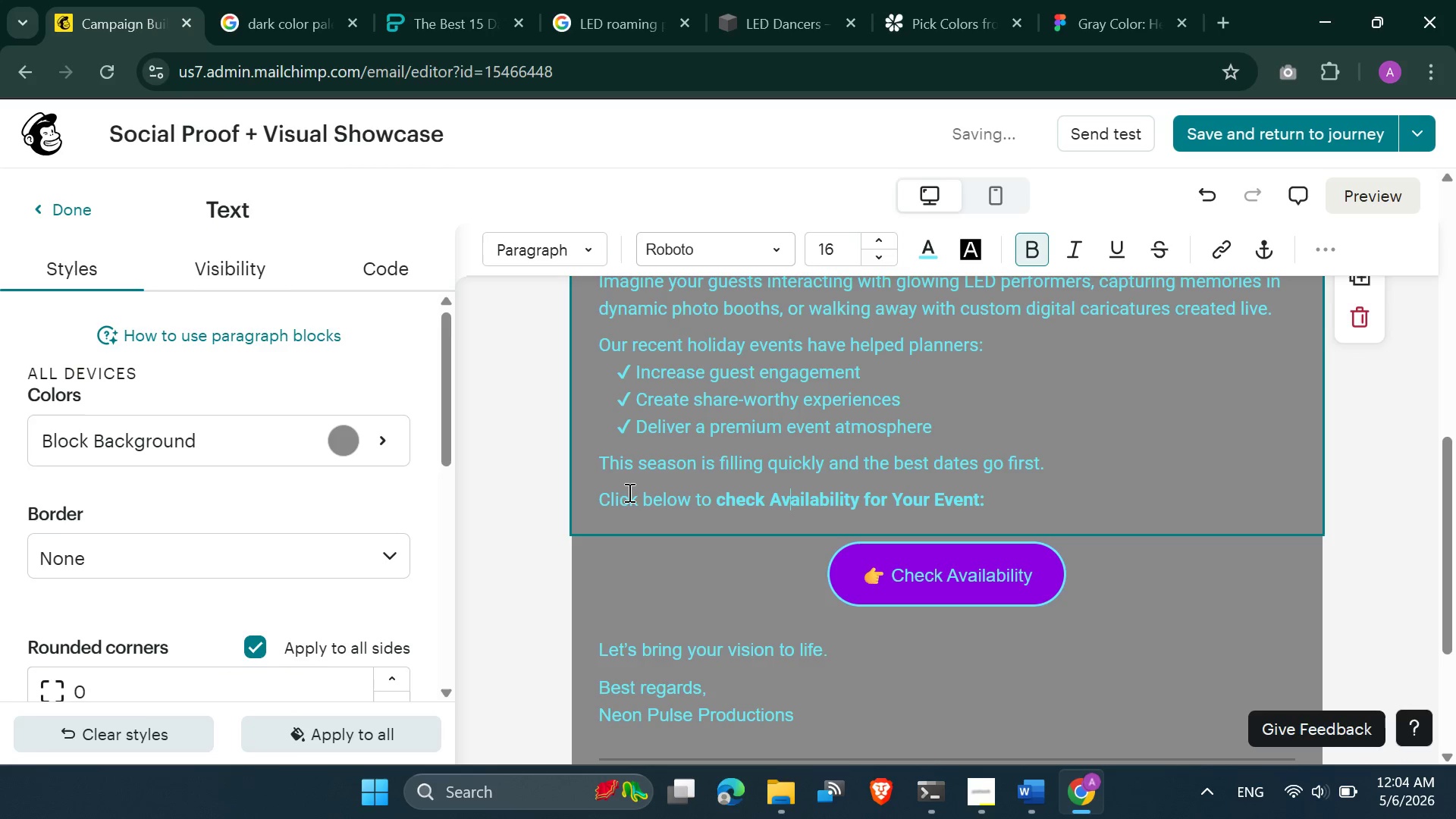 
key(ArrowRight)
 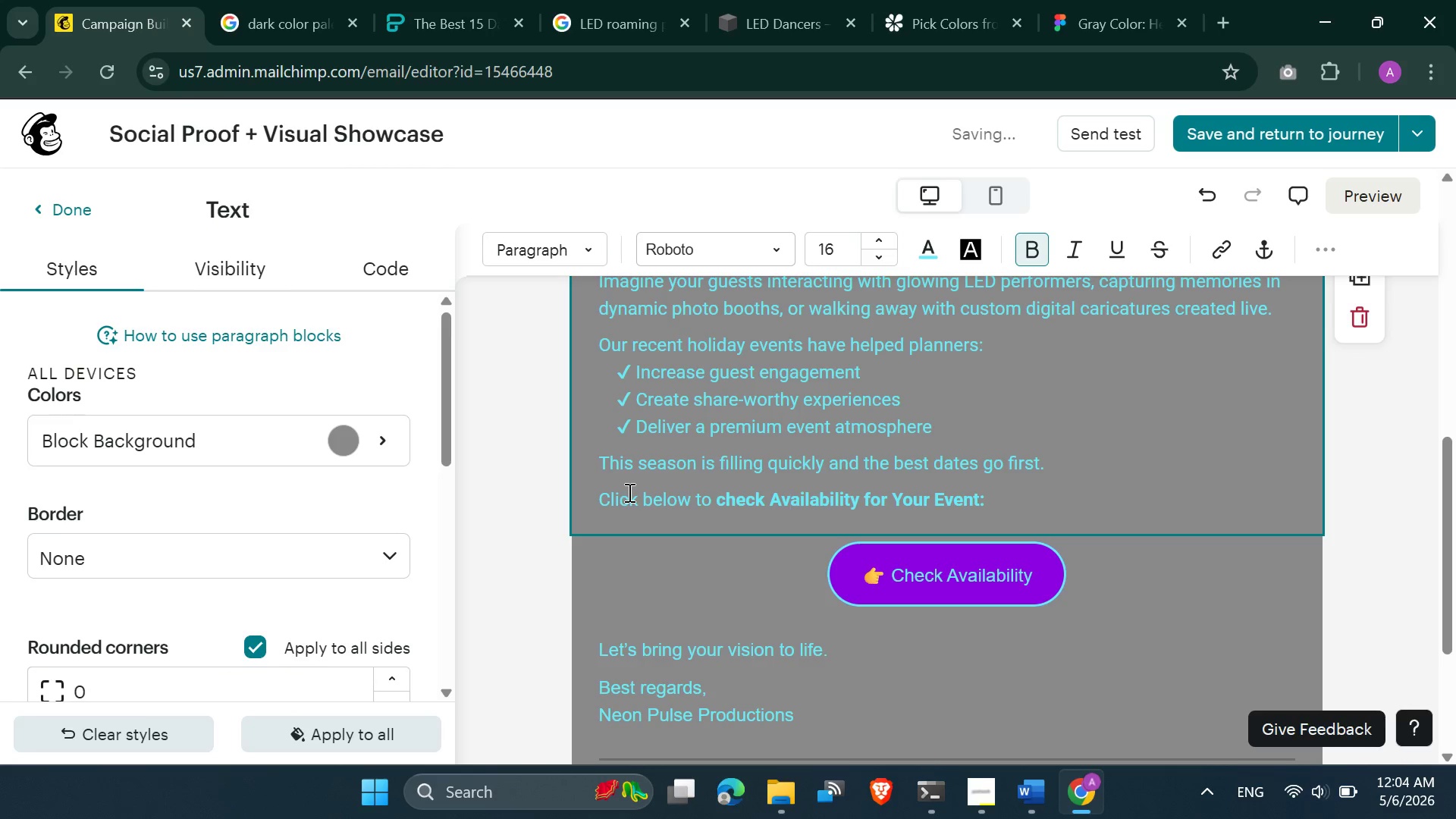 
key(ArrowLeft)
 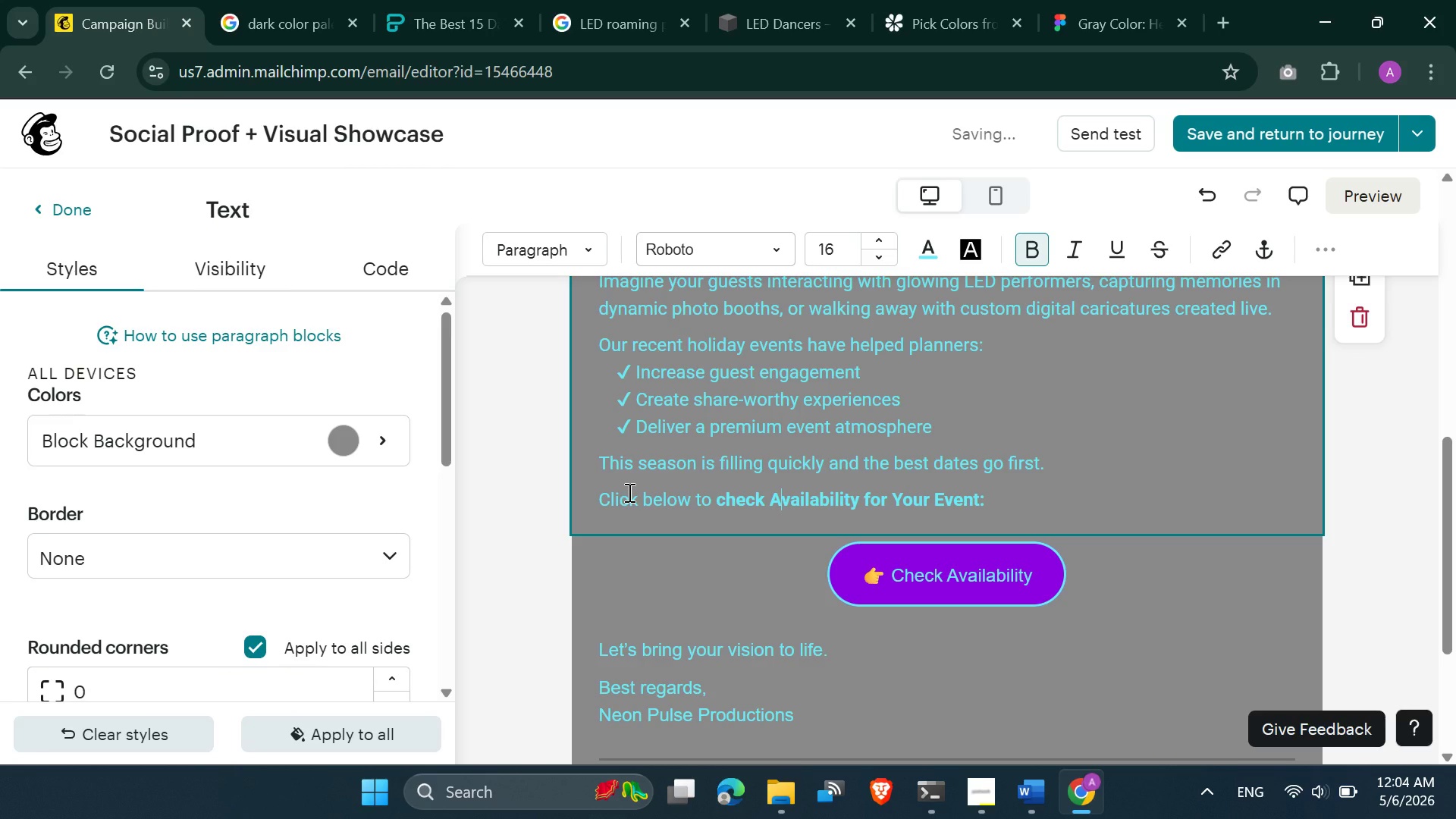 
key(Backspace)
 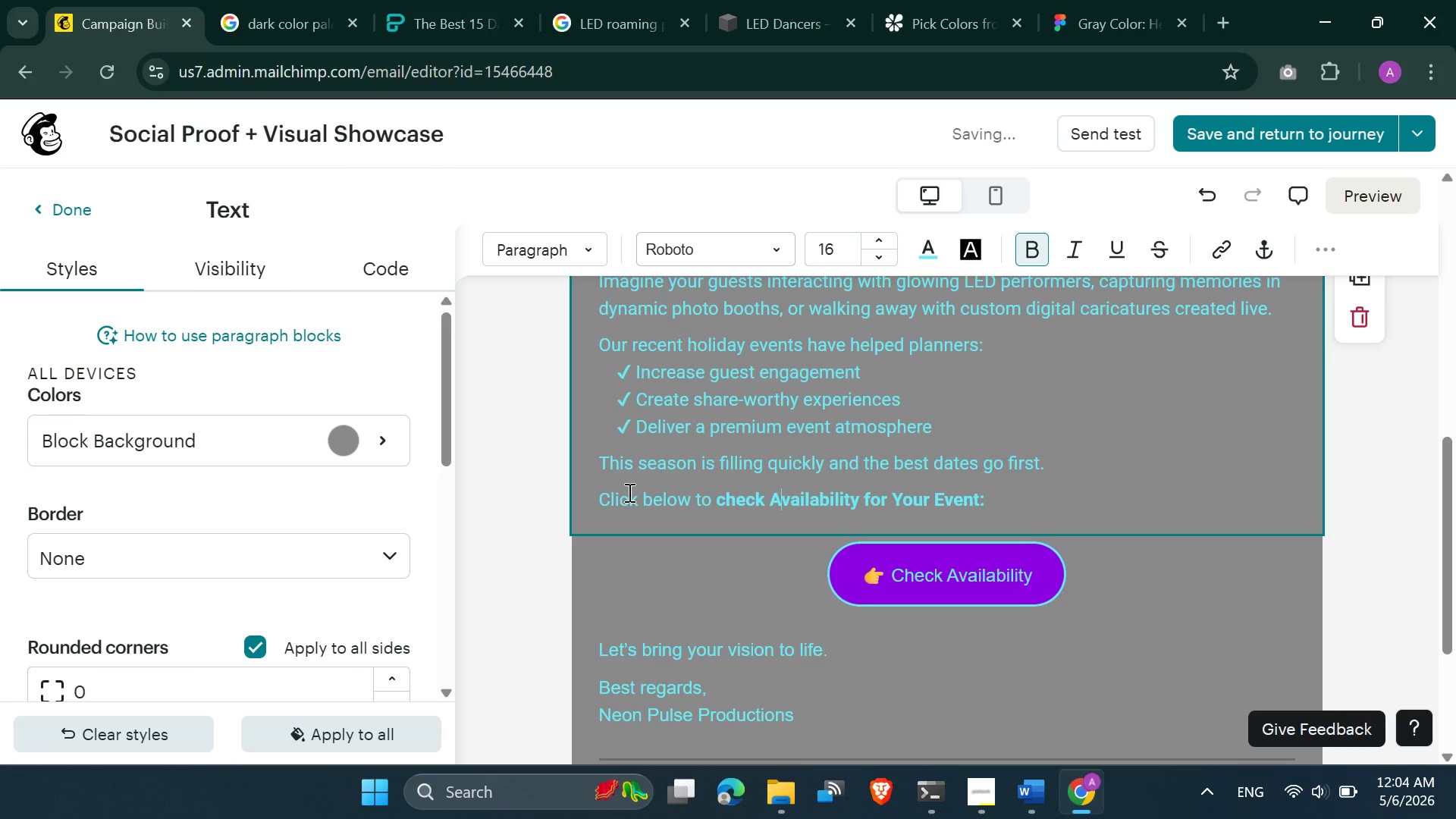 
key(A)
 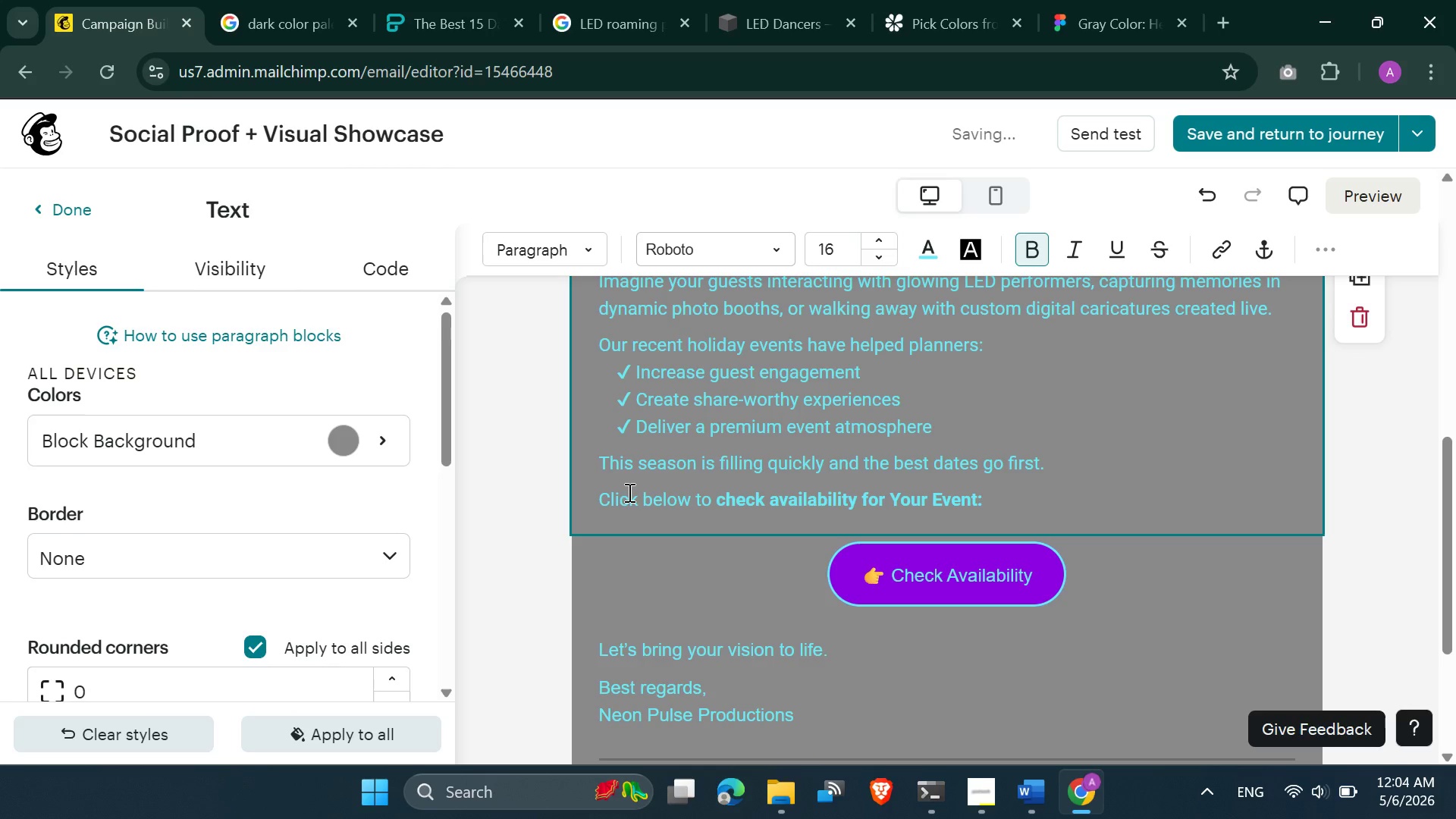 
key(ArrowRight)
 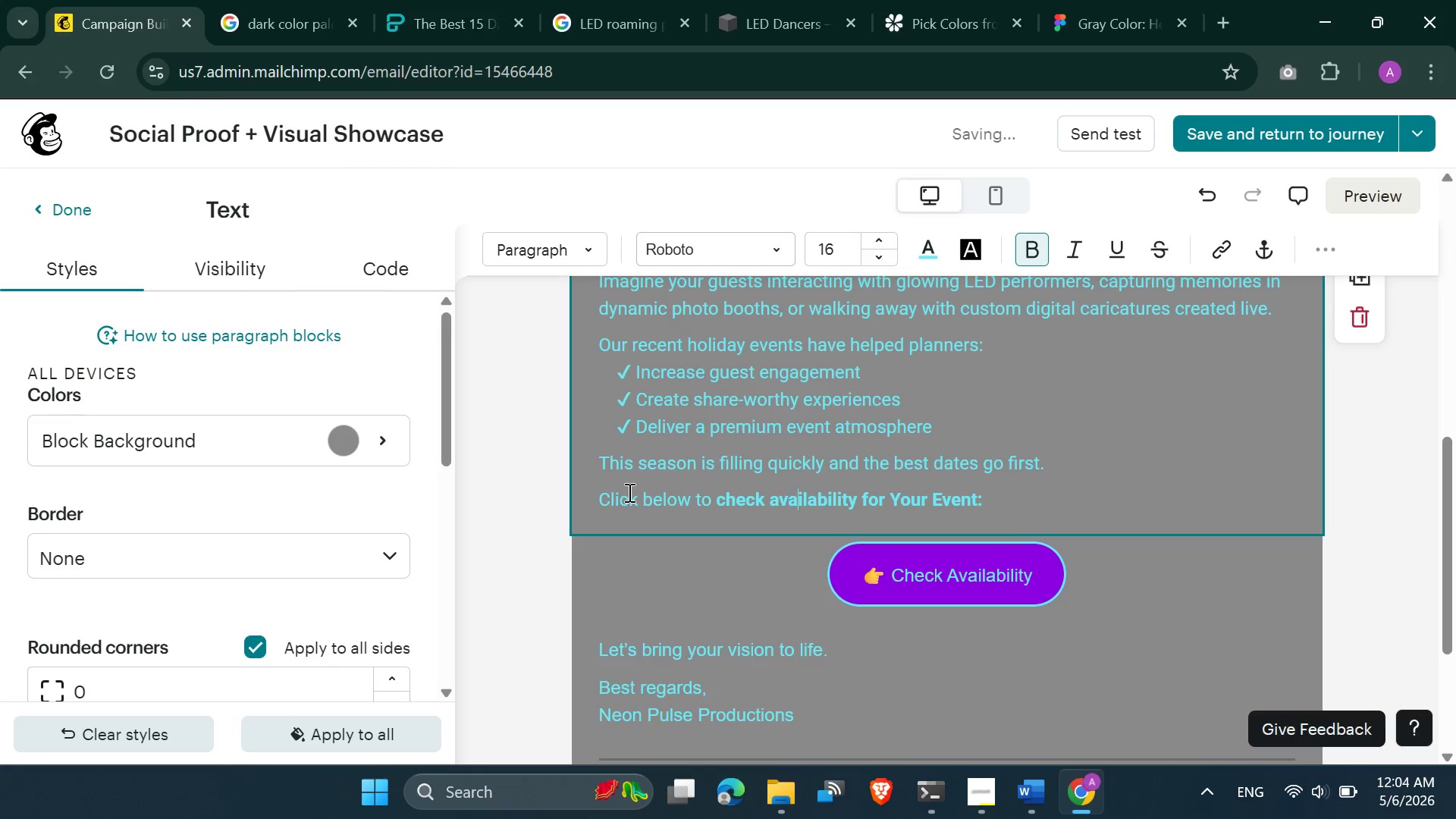 
key(ArrowRight)
 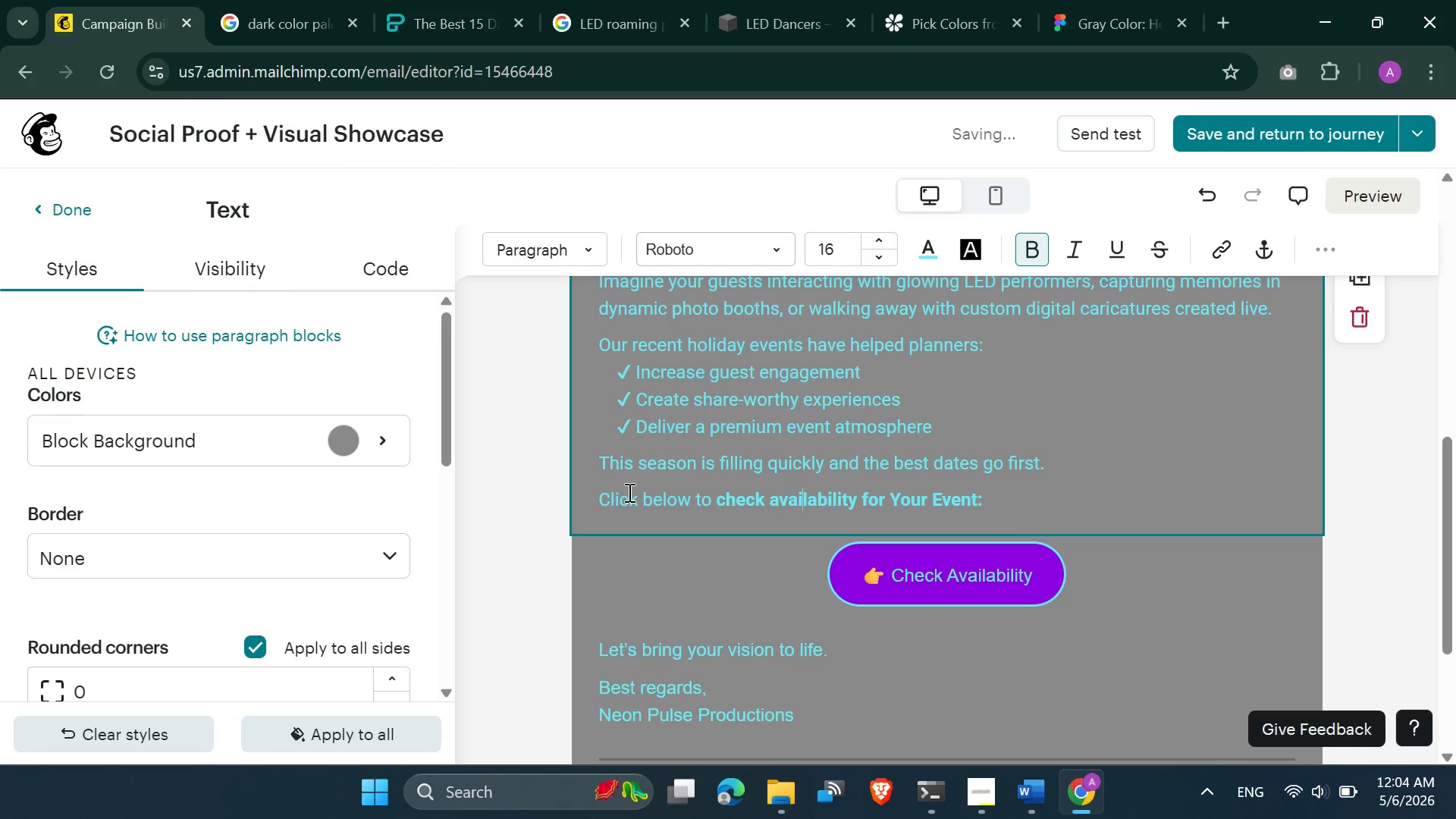 
key(ArrowRight)
 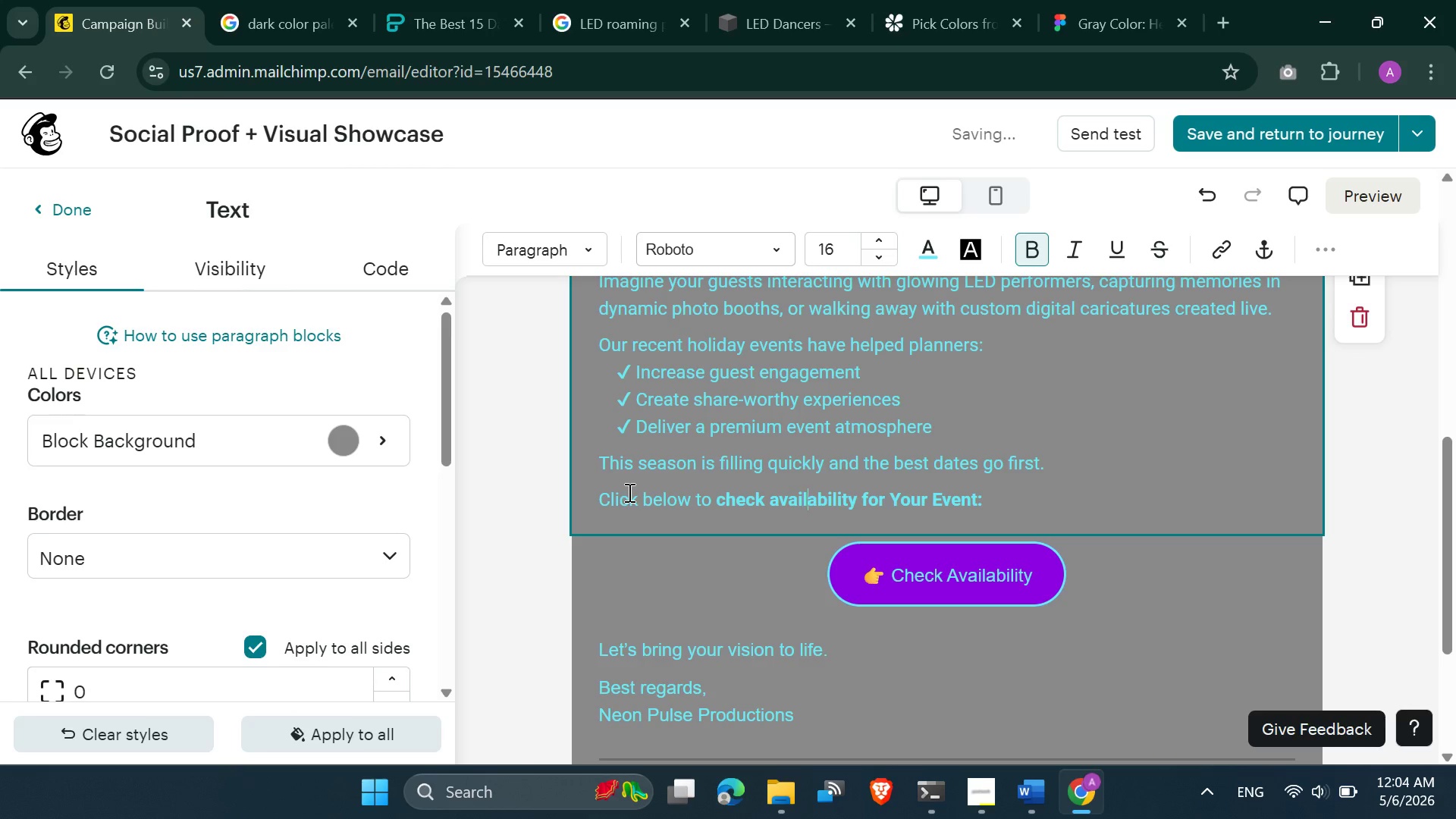 
hold_key(key=ArrowRight, duration=1.03)
 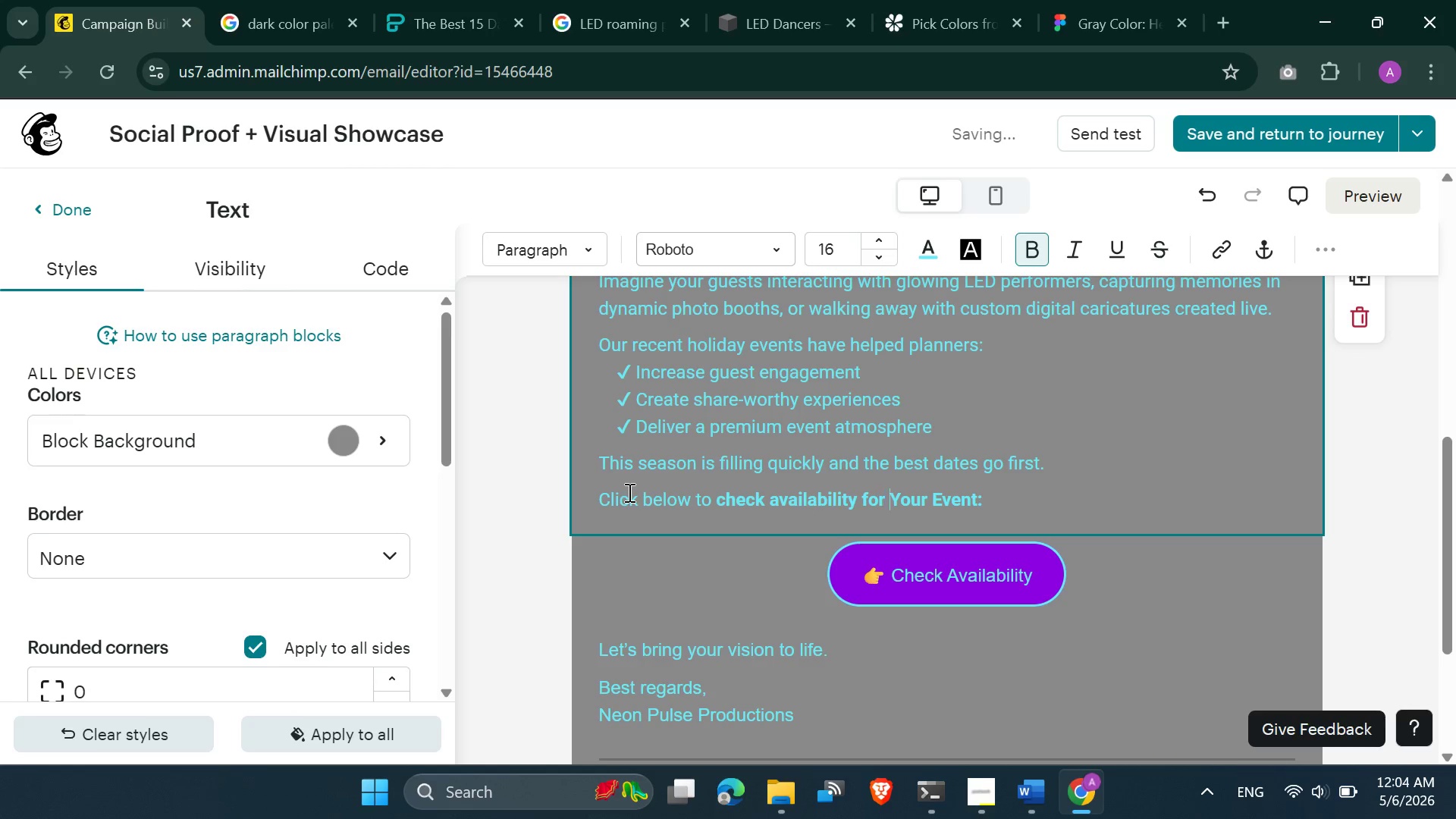 
key(ArrowRight)
 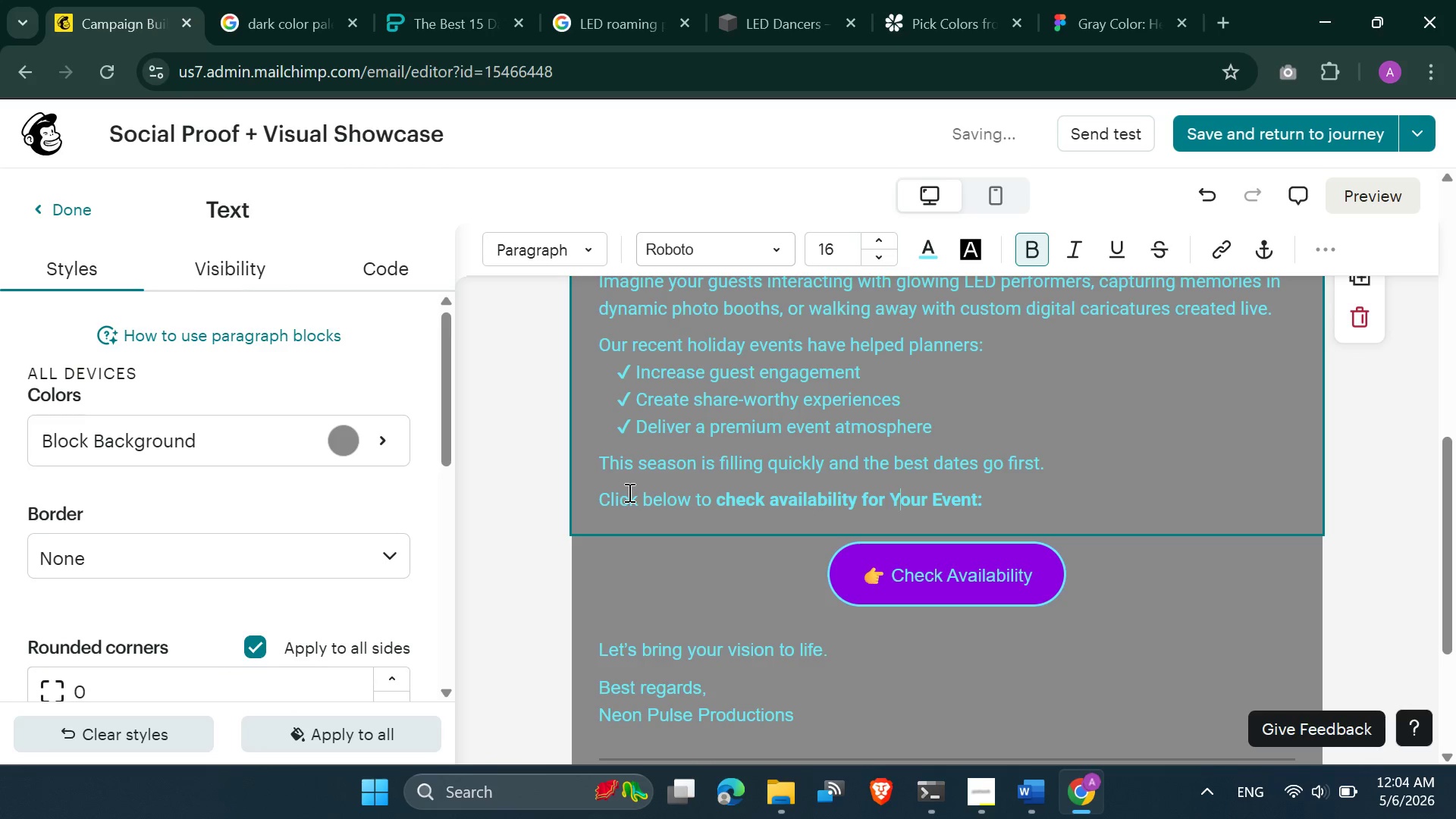 
key(ArrowRight)
 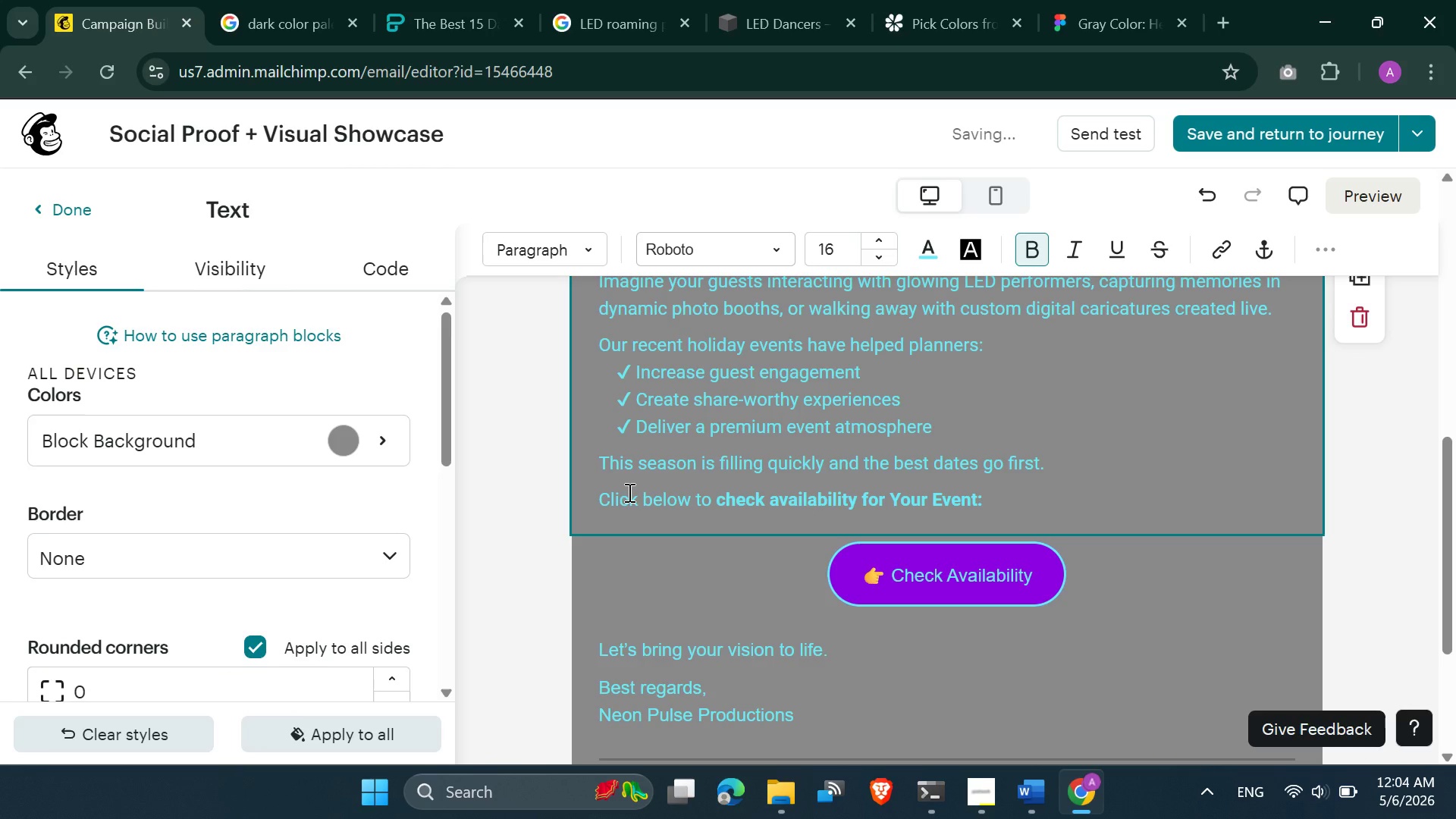 
key(Backspace)
 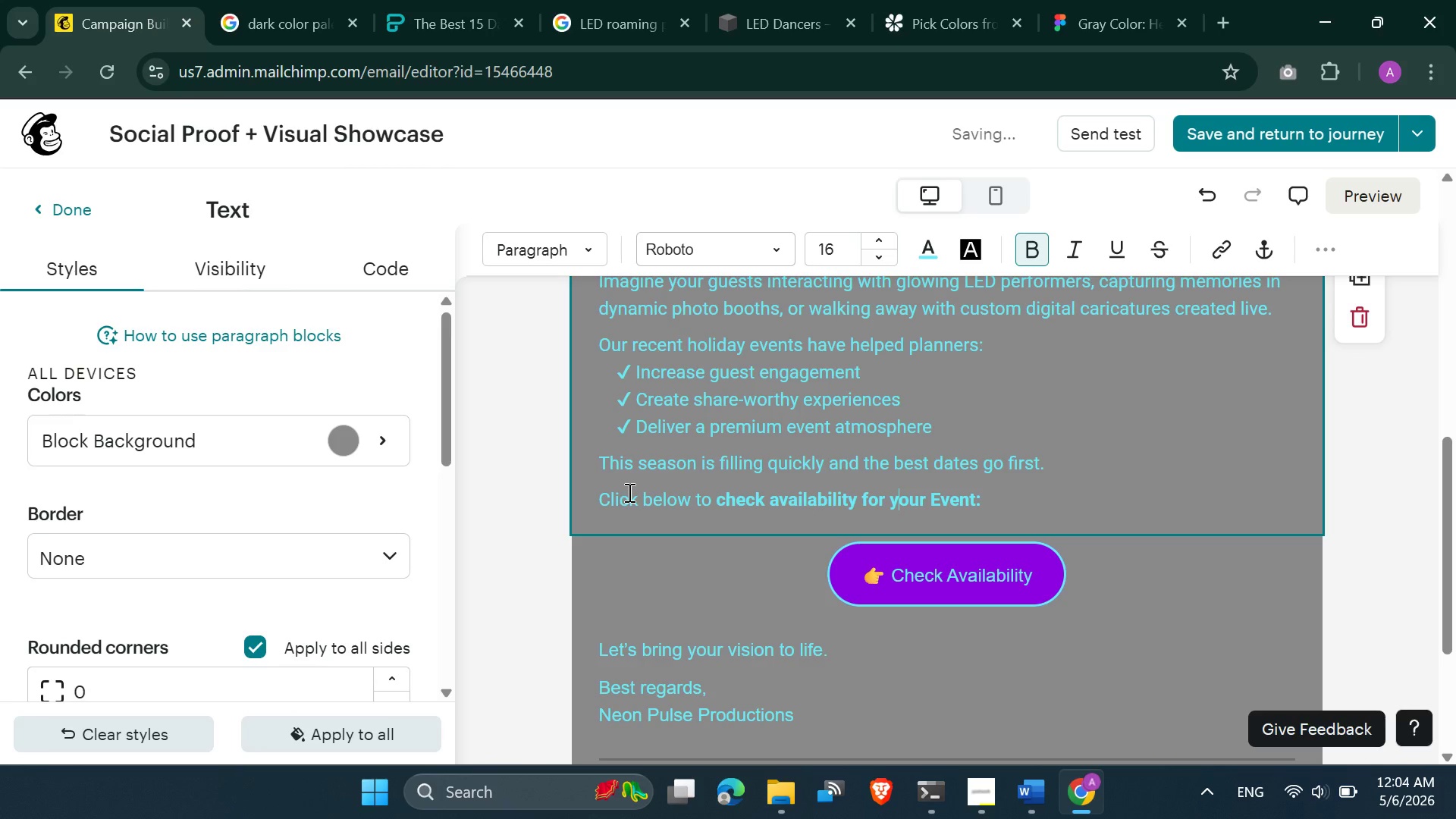 
key(Y)
 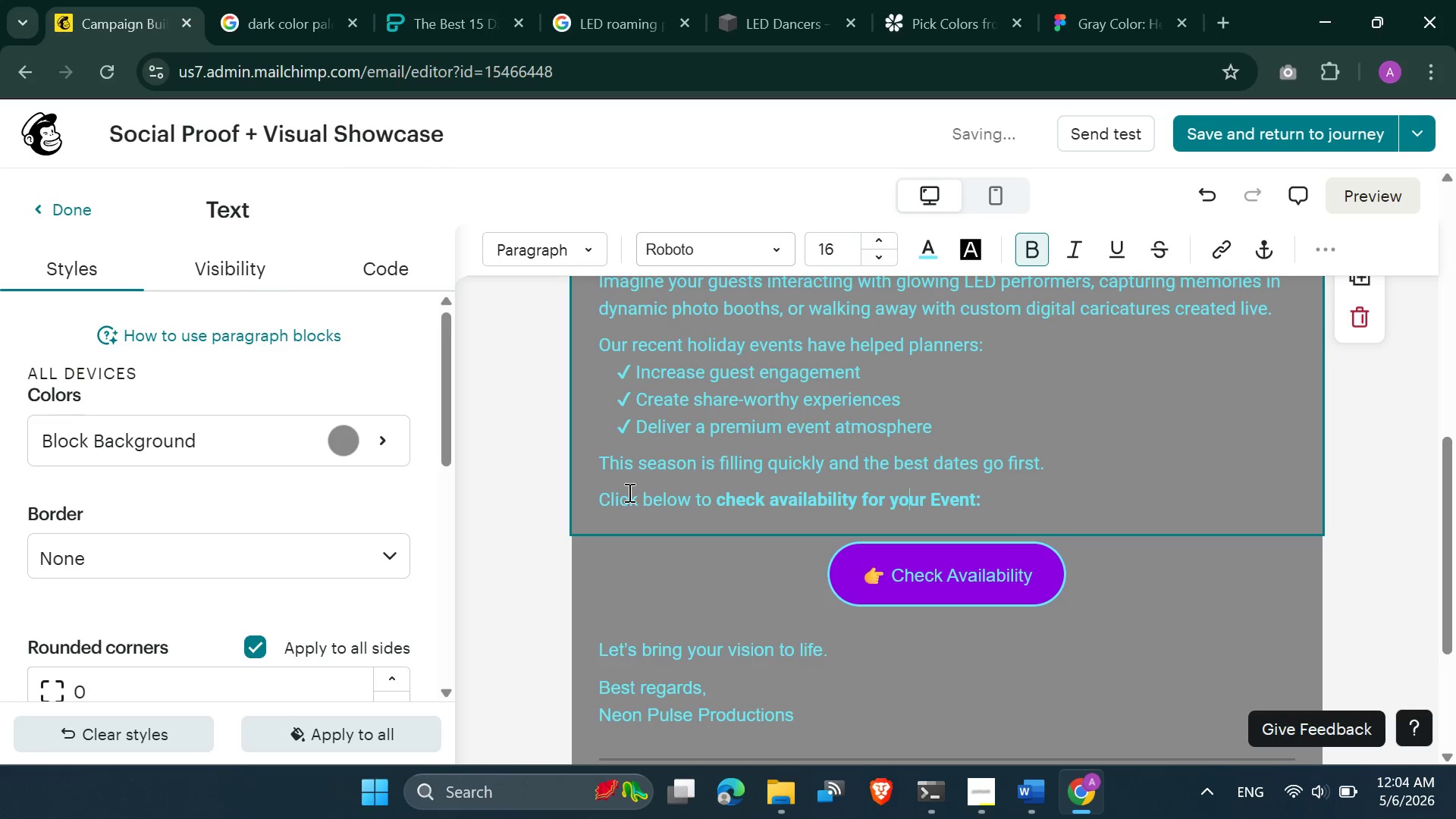 
key(ArrowRight)
 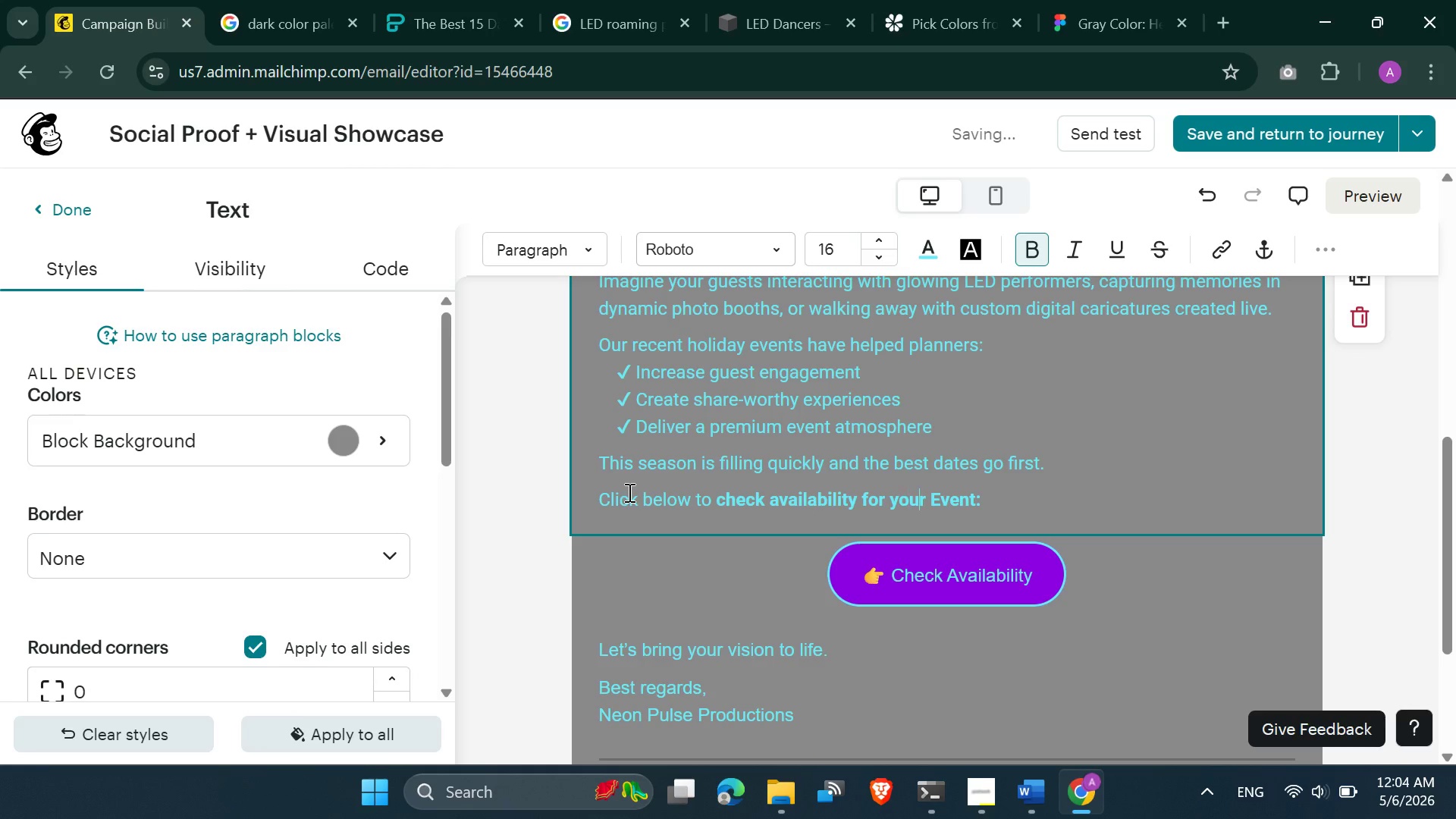 
key(ArrowRight)
 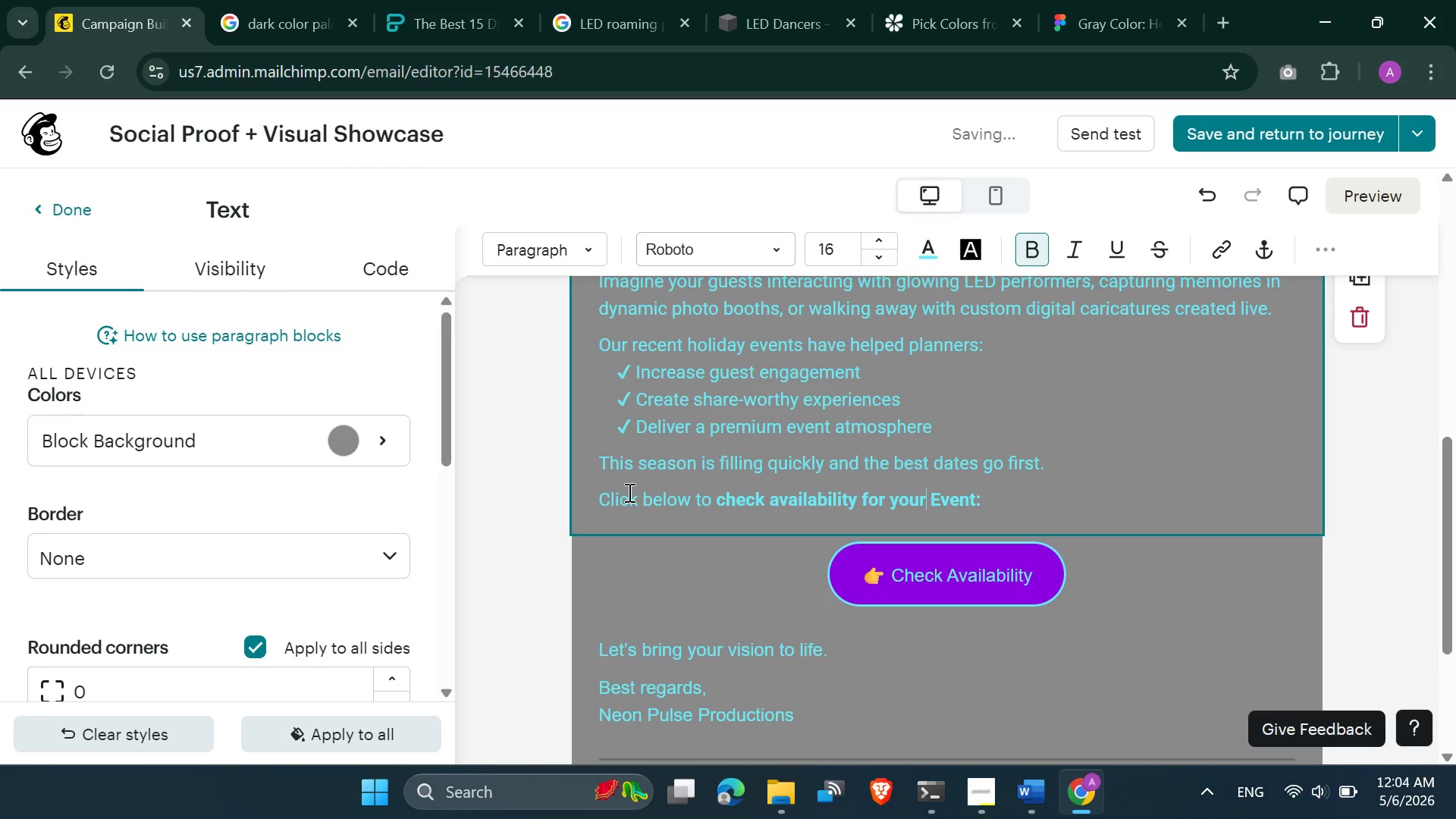 
key(ArrowRight)
 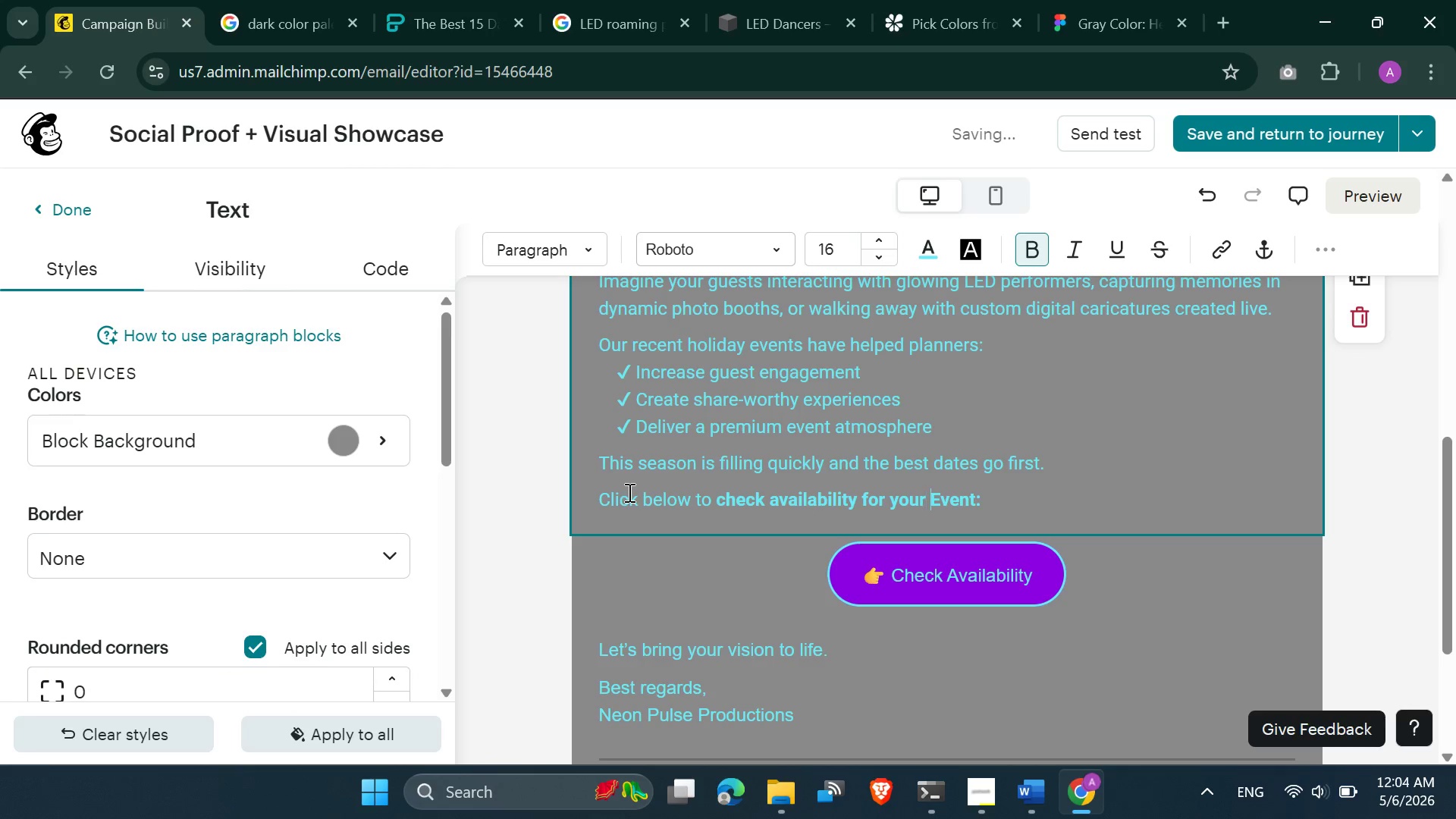 
key(ArrowRight)
 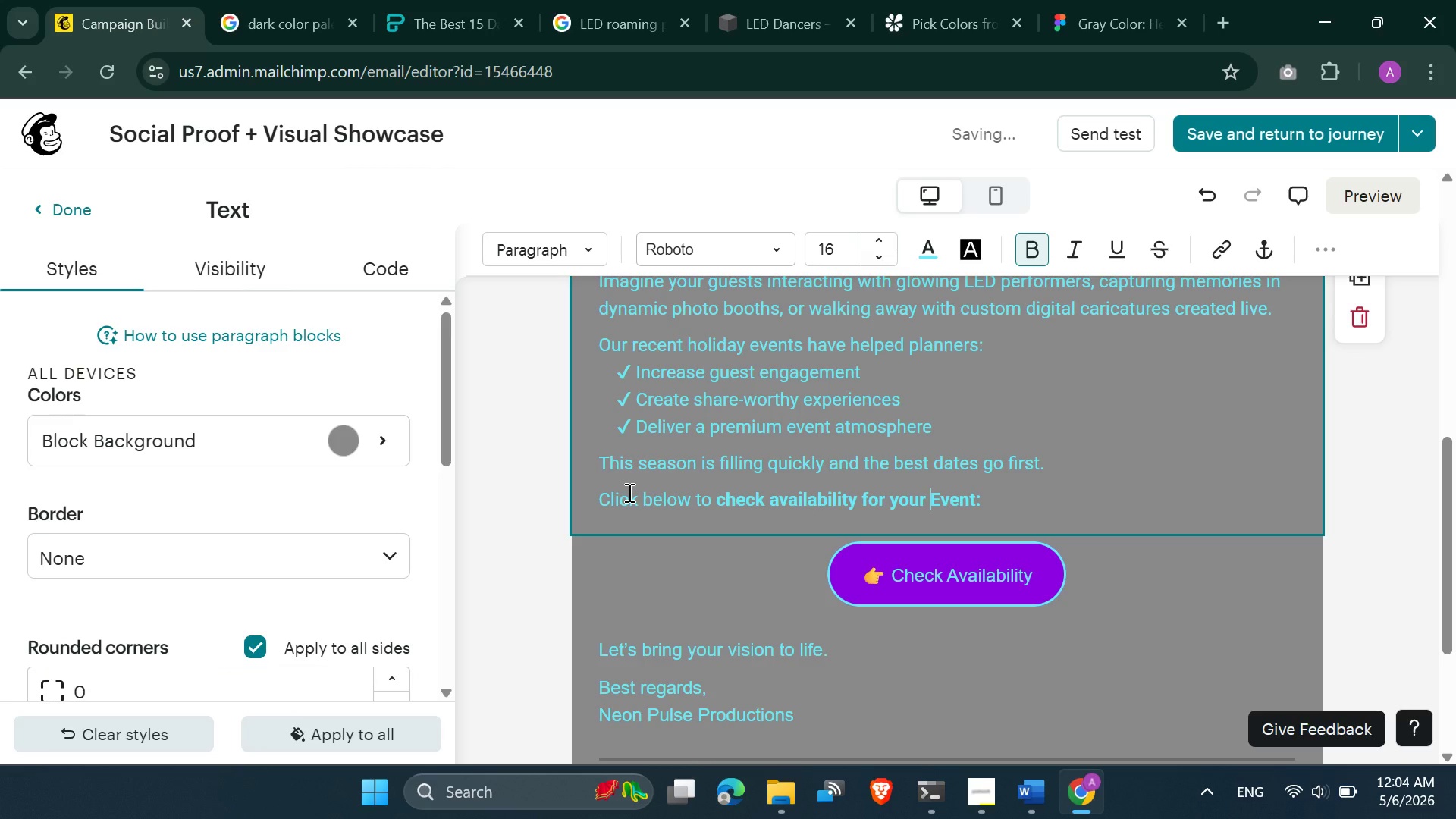 
key(ArrowRight)
 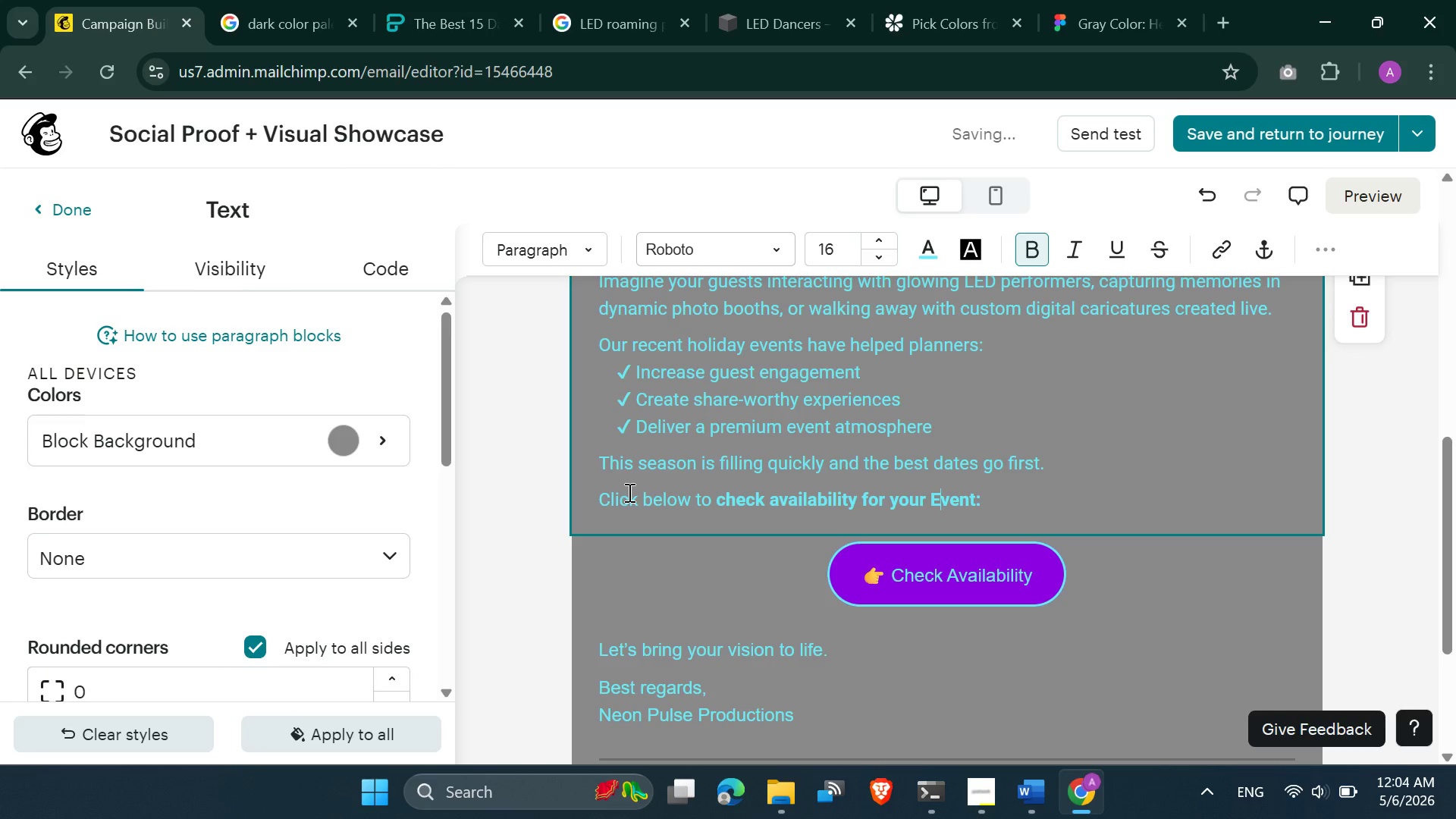 
key(Backspace)
 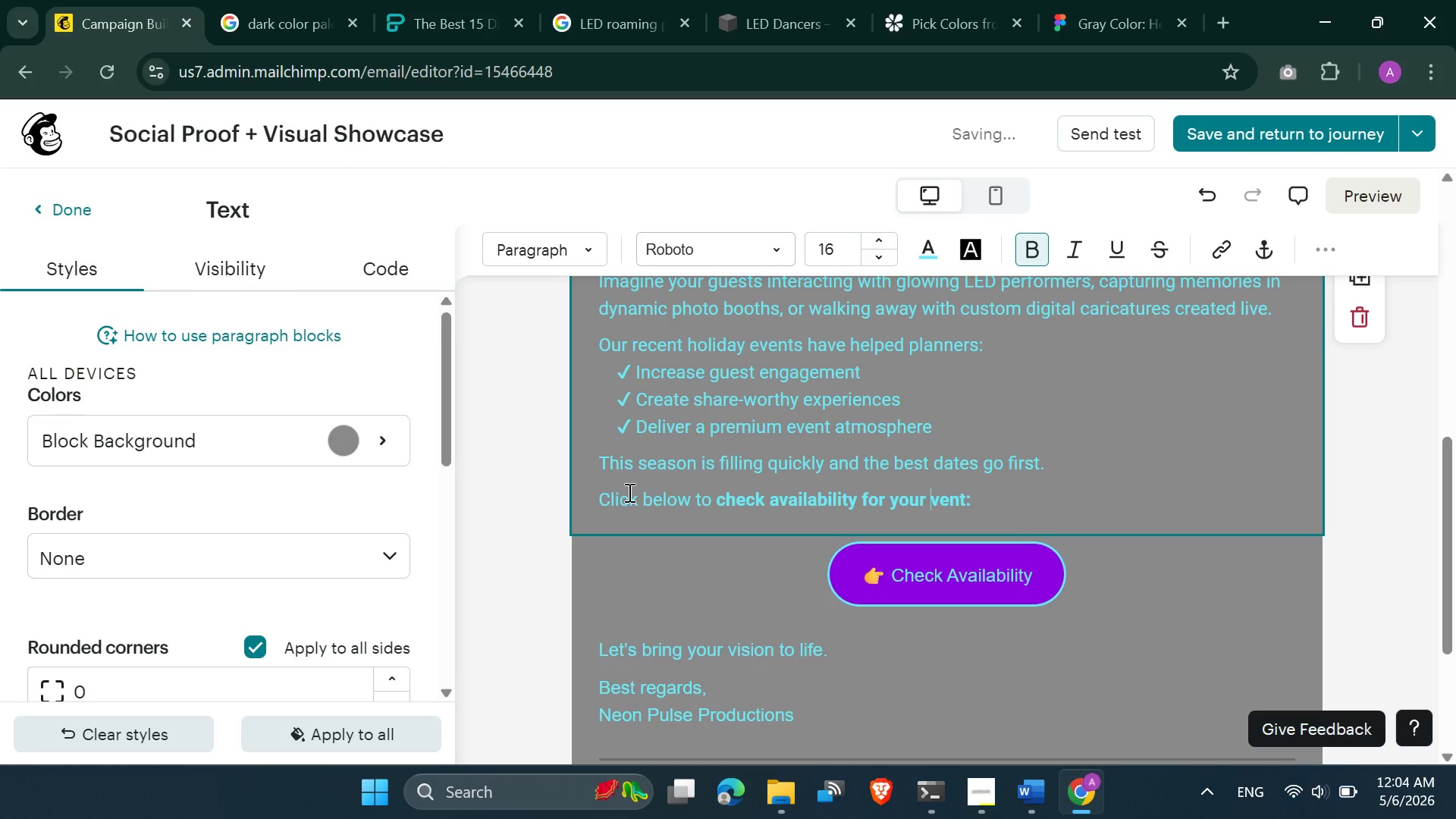 
key(E)
 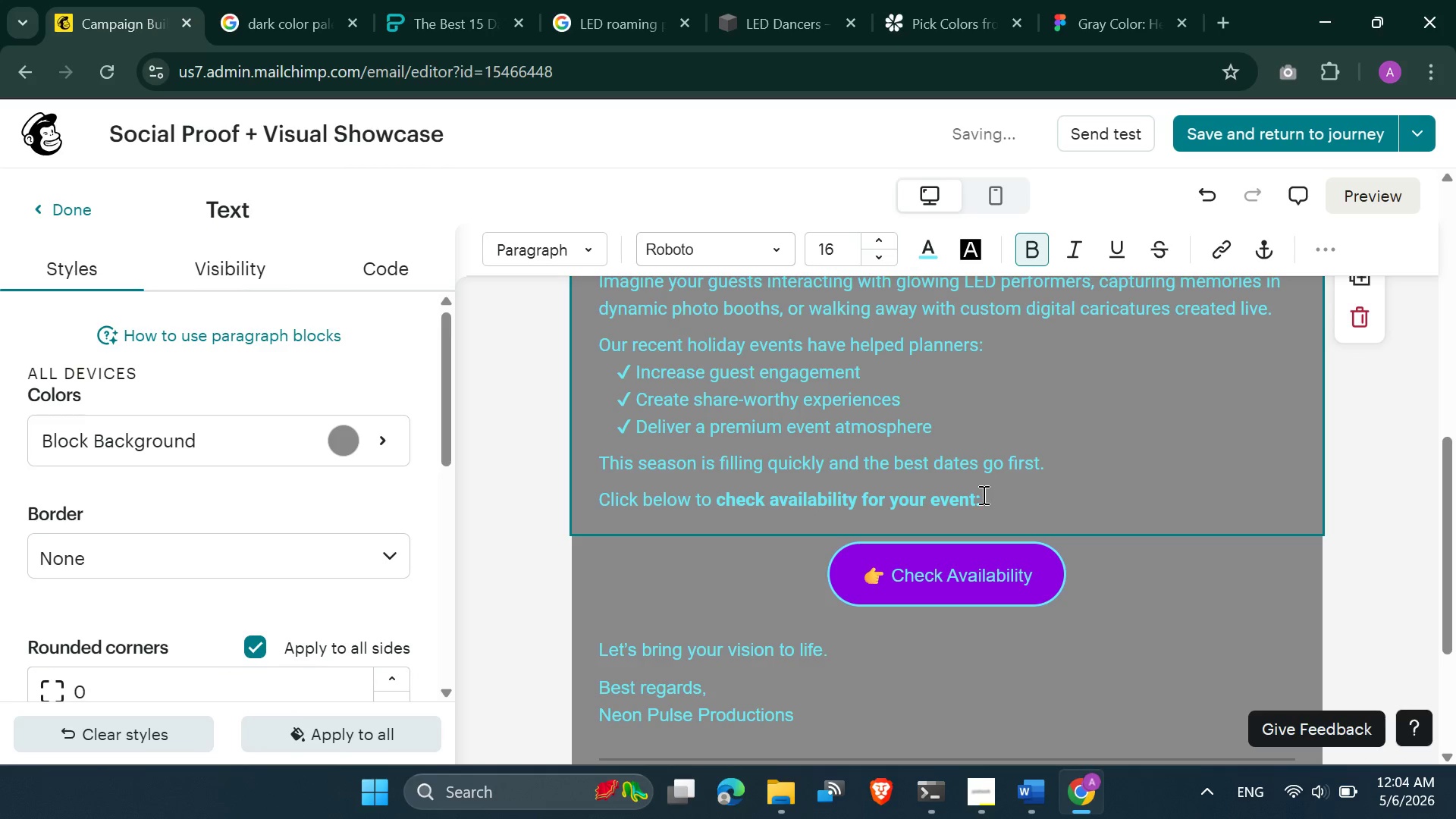 
left_click_drag(start_coordinate=[982, 496], to_coordinate=[598, 489])
 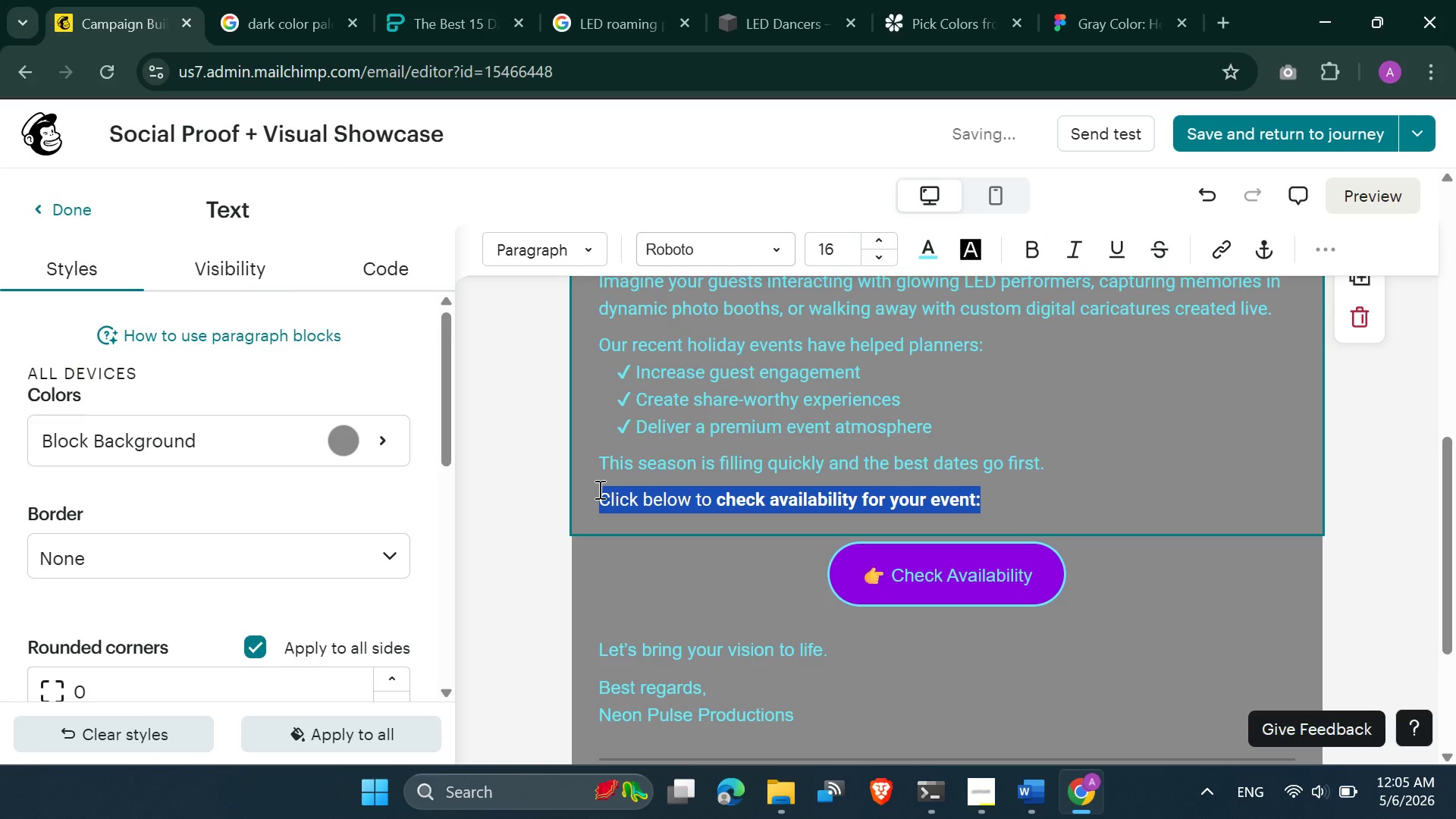 
key(Control+B)
 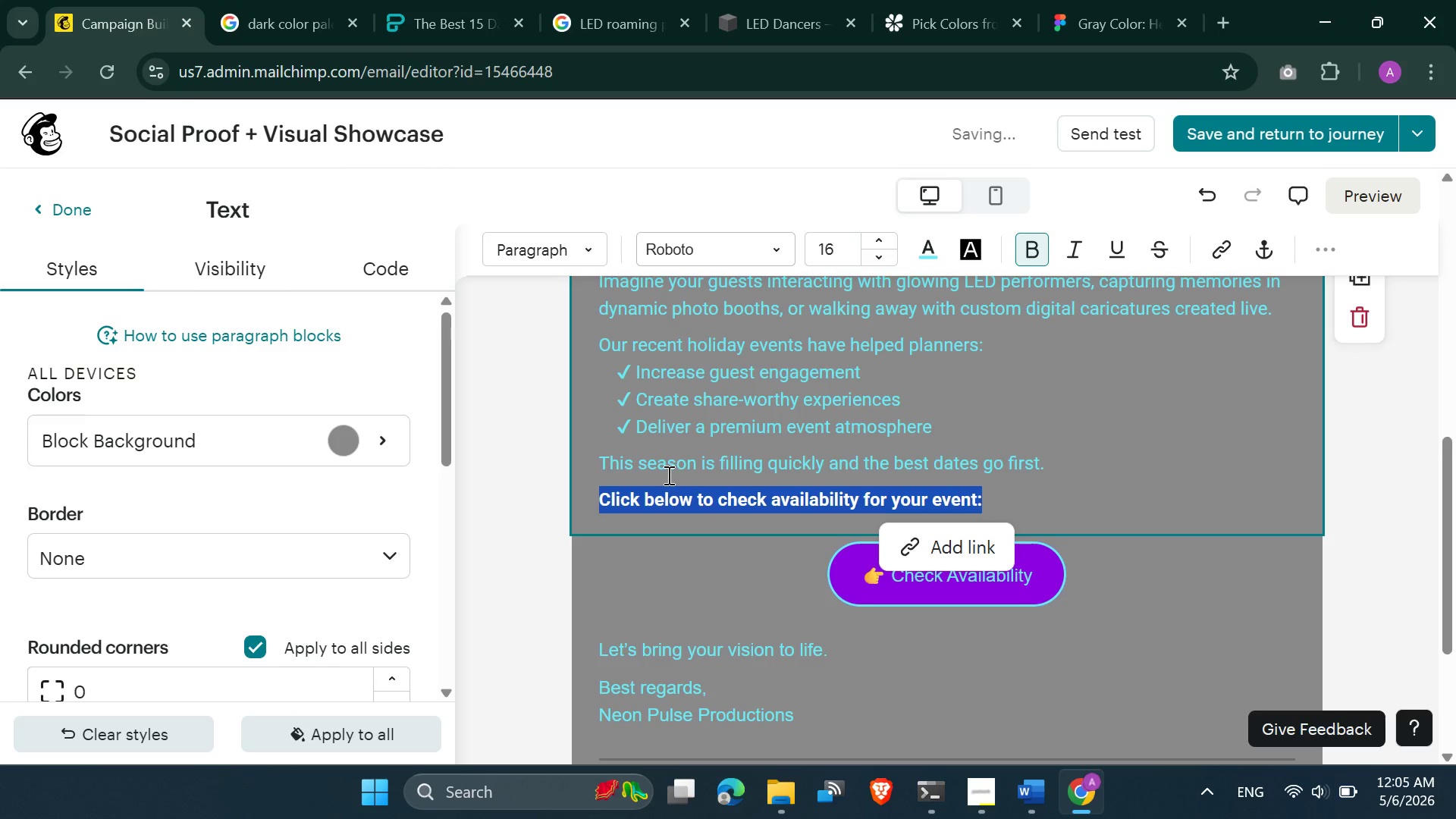 
left_click([744, 439])
 